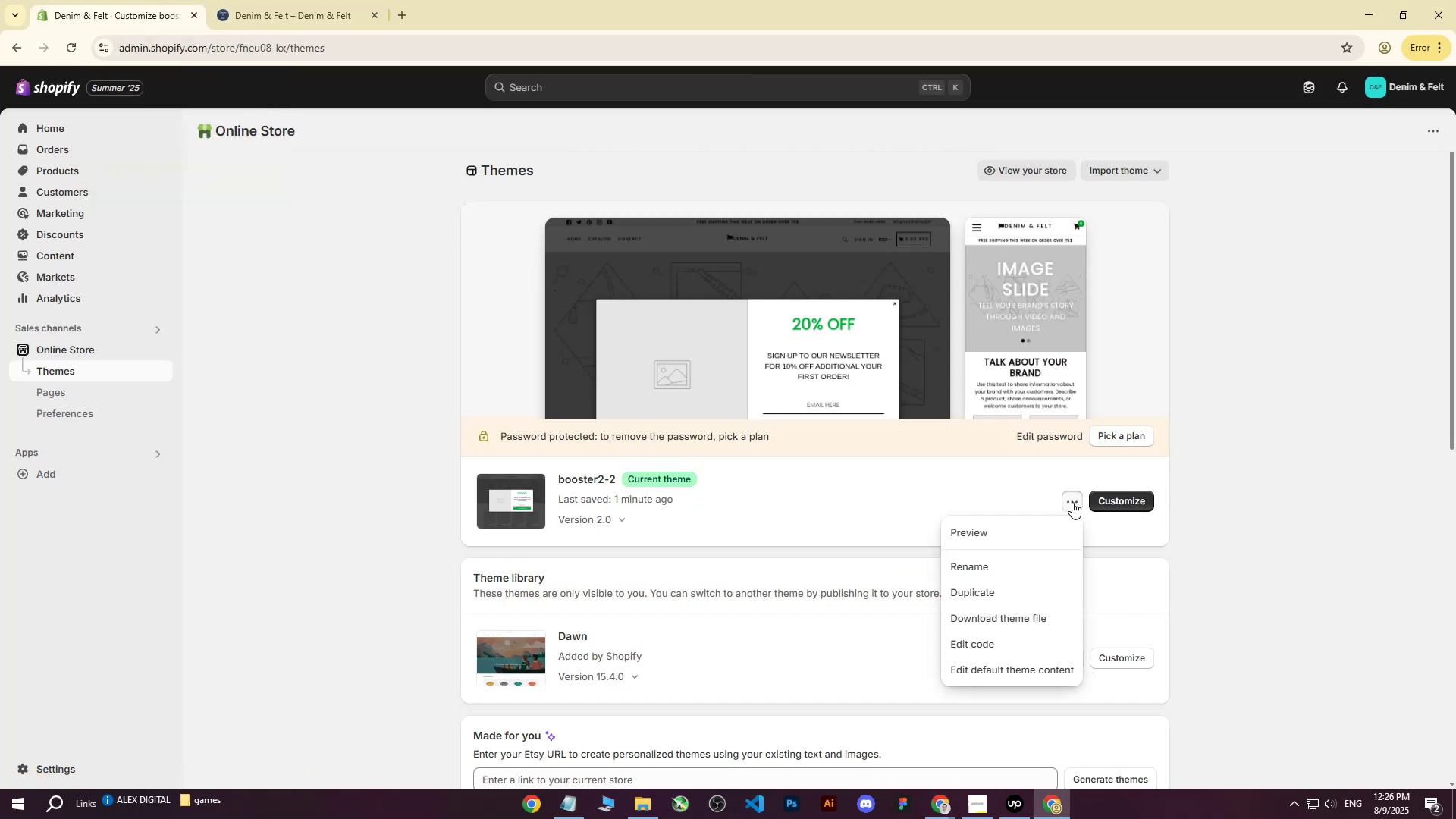 
left_click([1072, 502])
 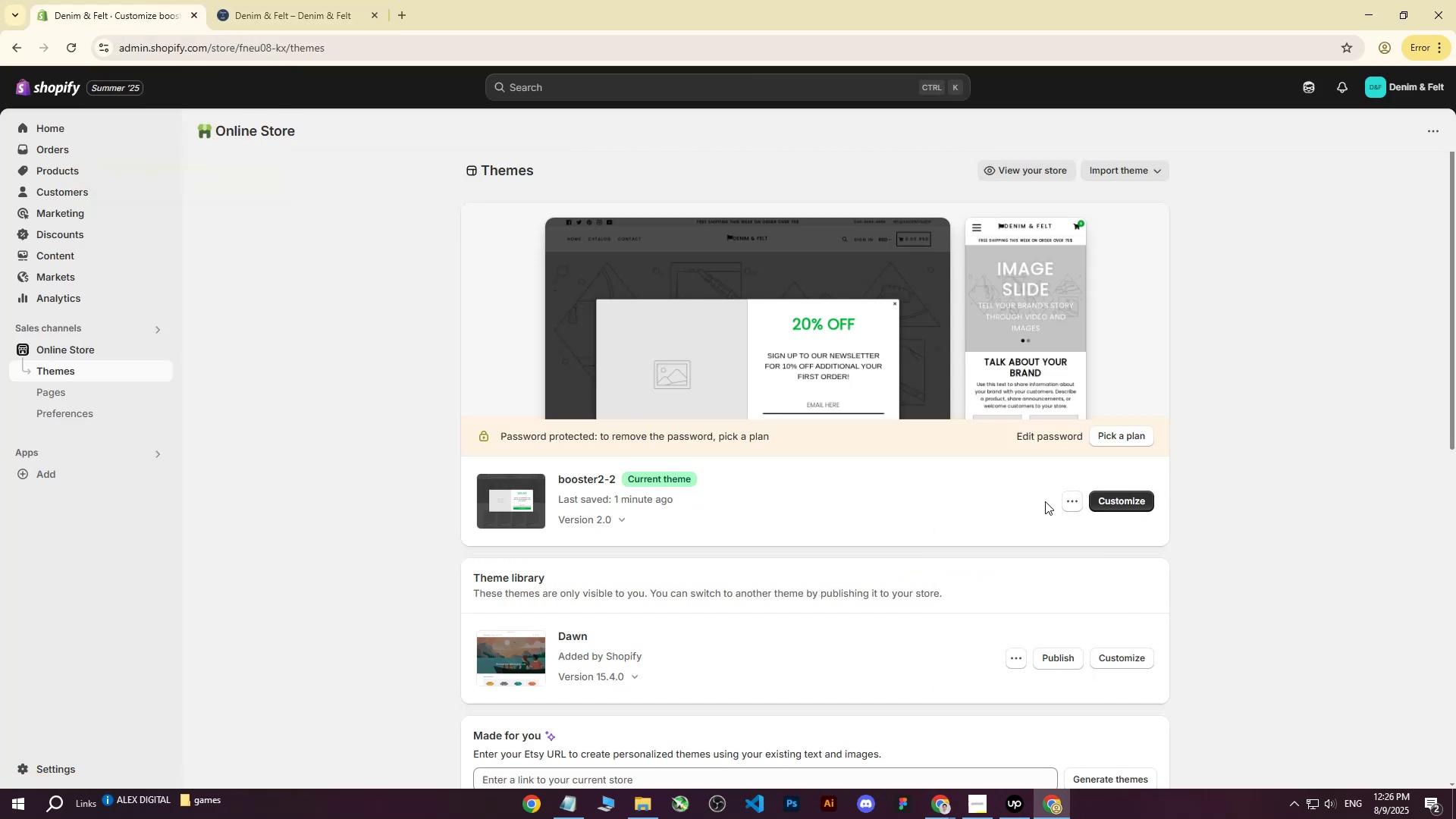 
scroll: coordinate [966, 487], scroll_direction: down, amount: 2.0
 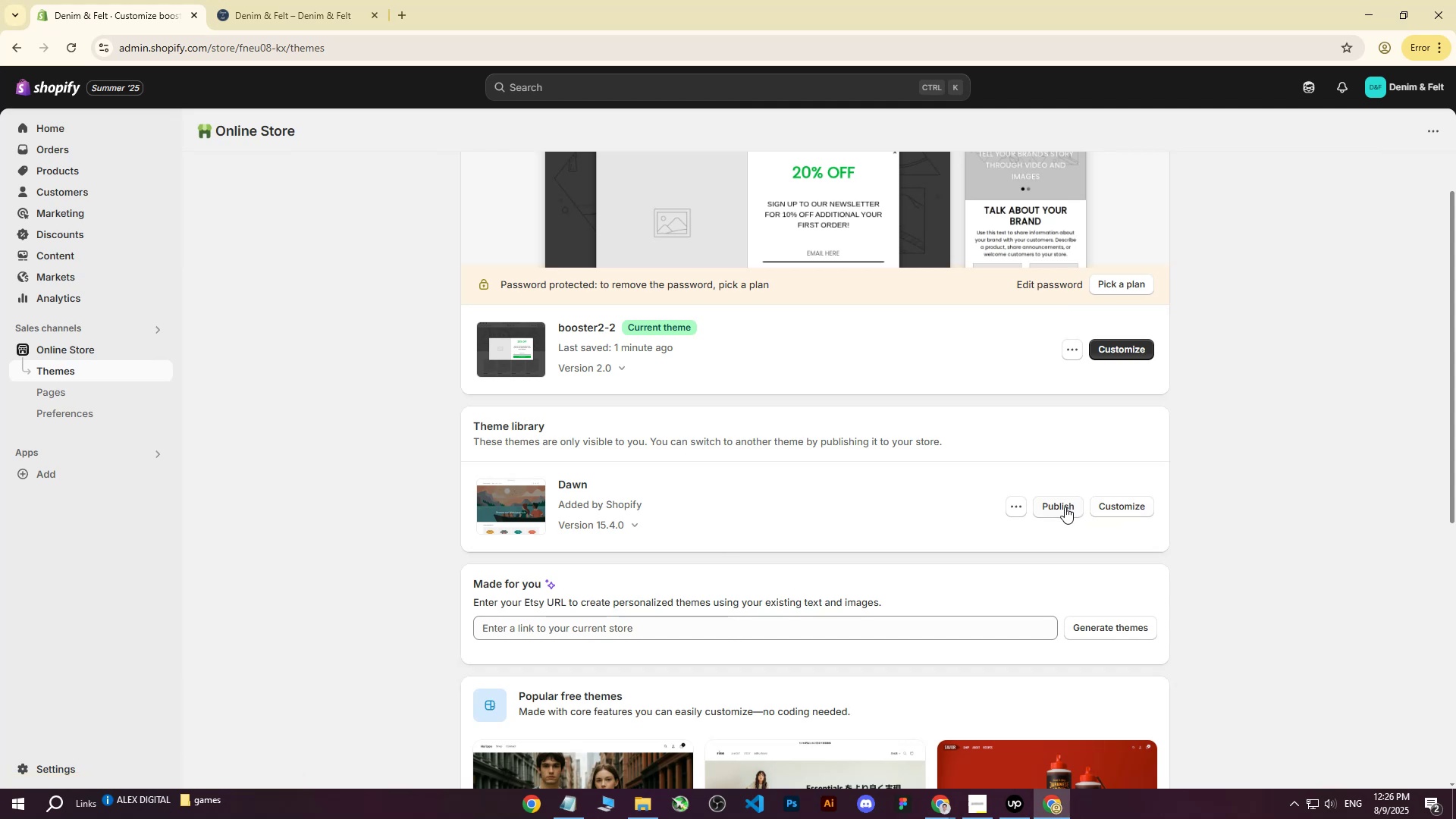 
left_click([1065, 507])
 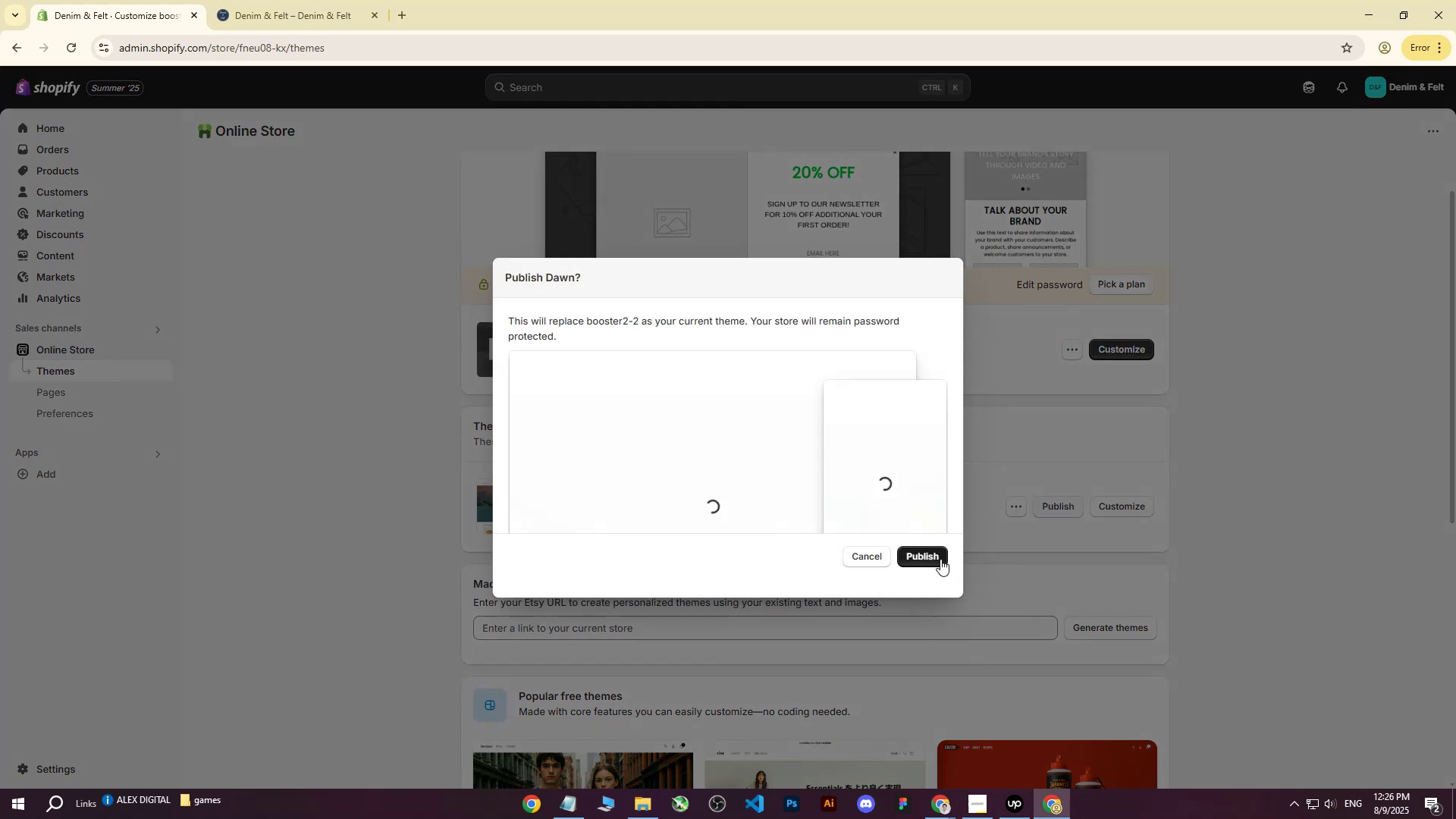 
left_click([929, 561])
 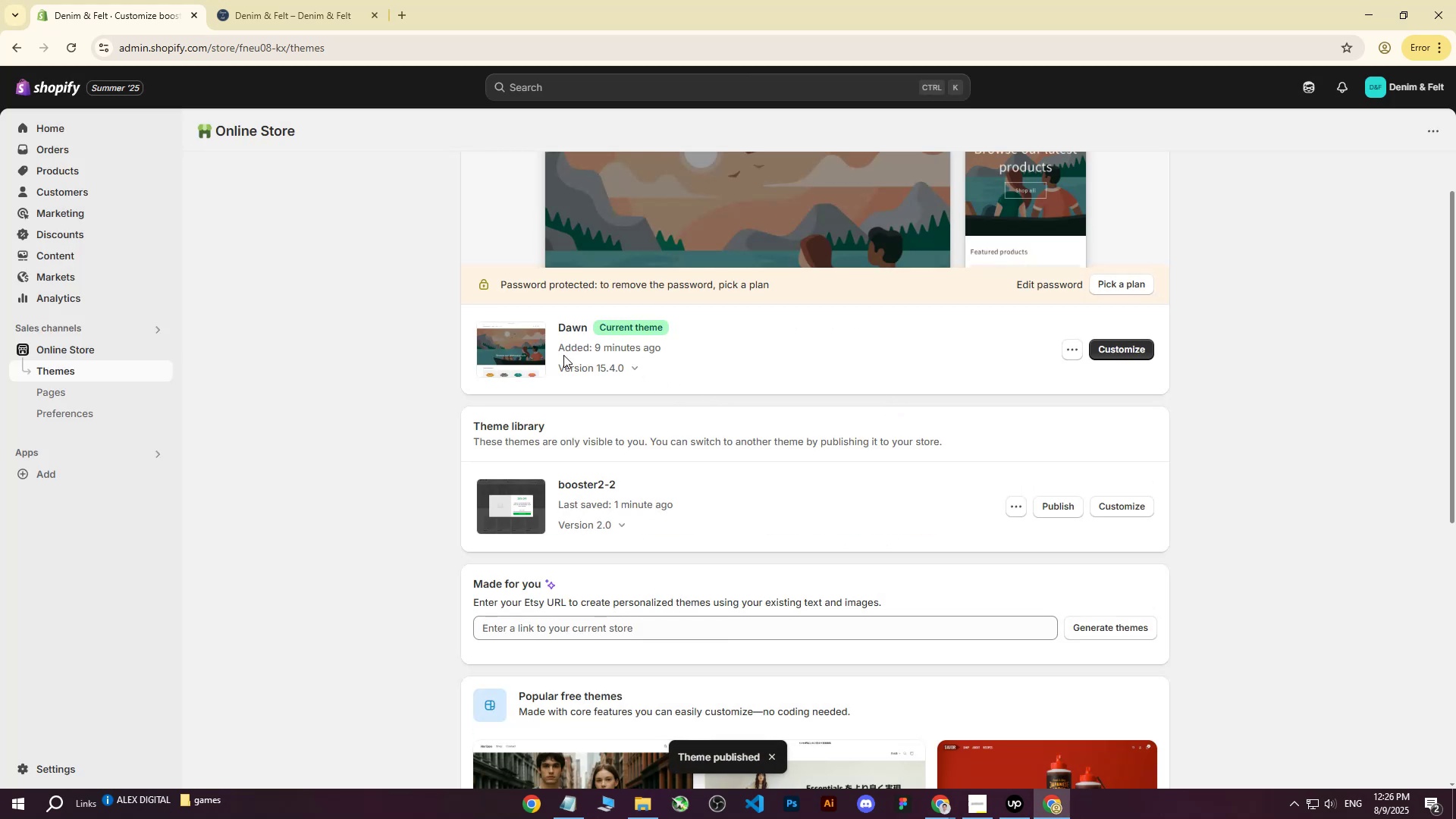 
left_click([1120, 353])
 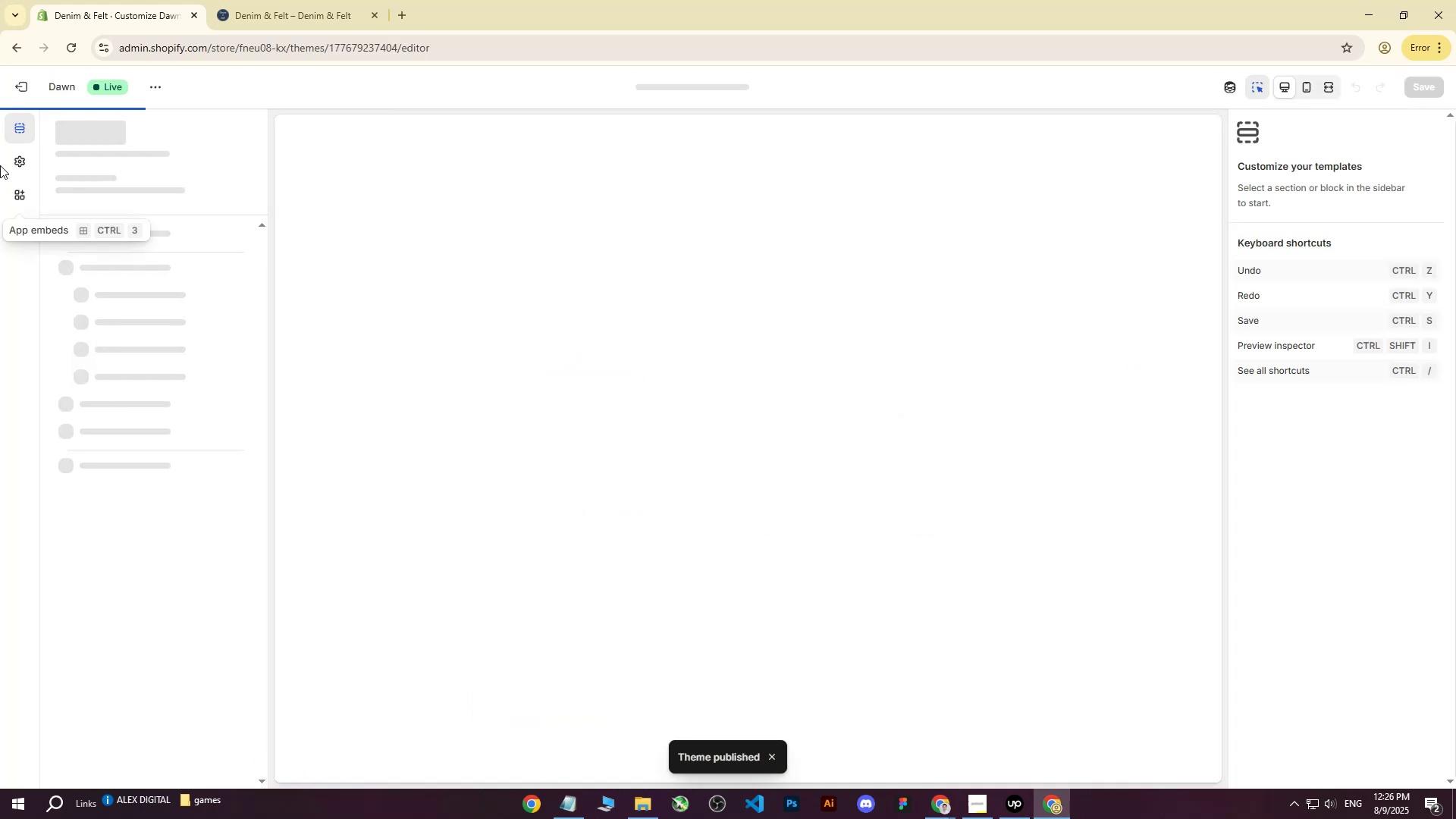 
left_click([19, 158])
 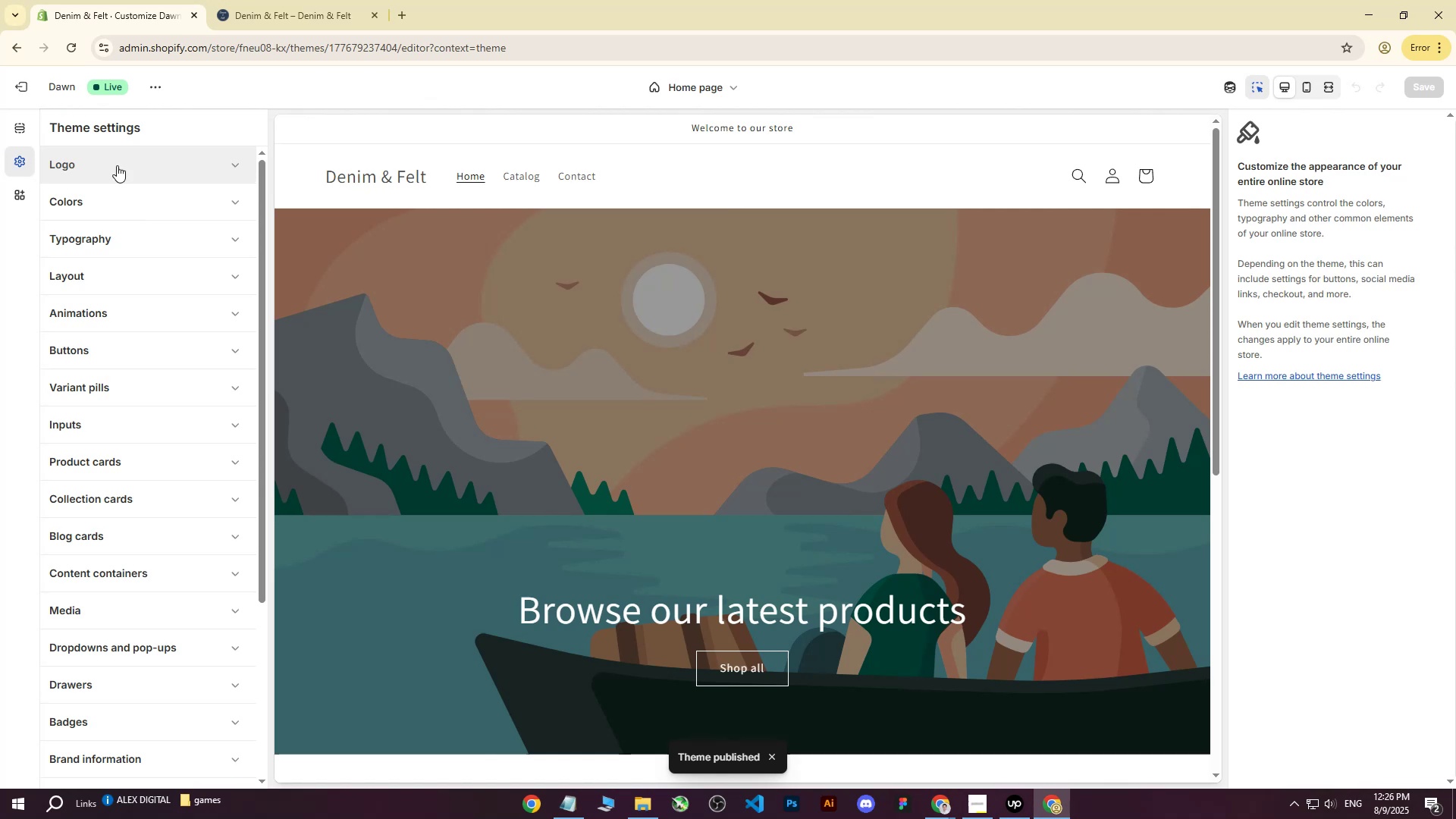 
left_click([131, 166])
 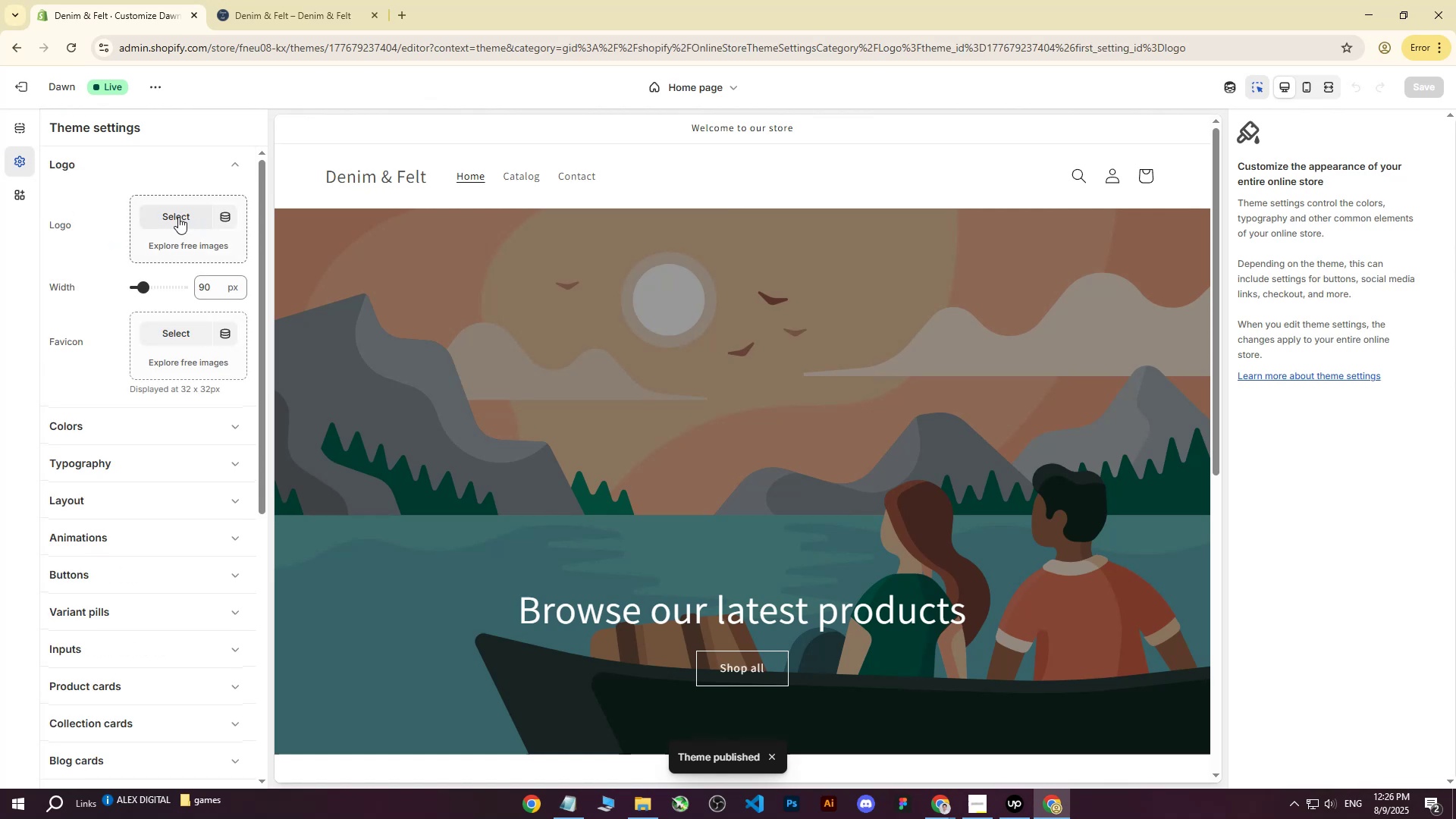 
left_click([178, 217])
 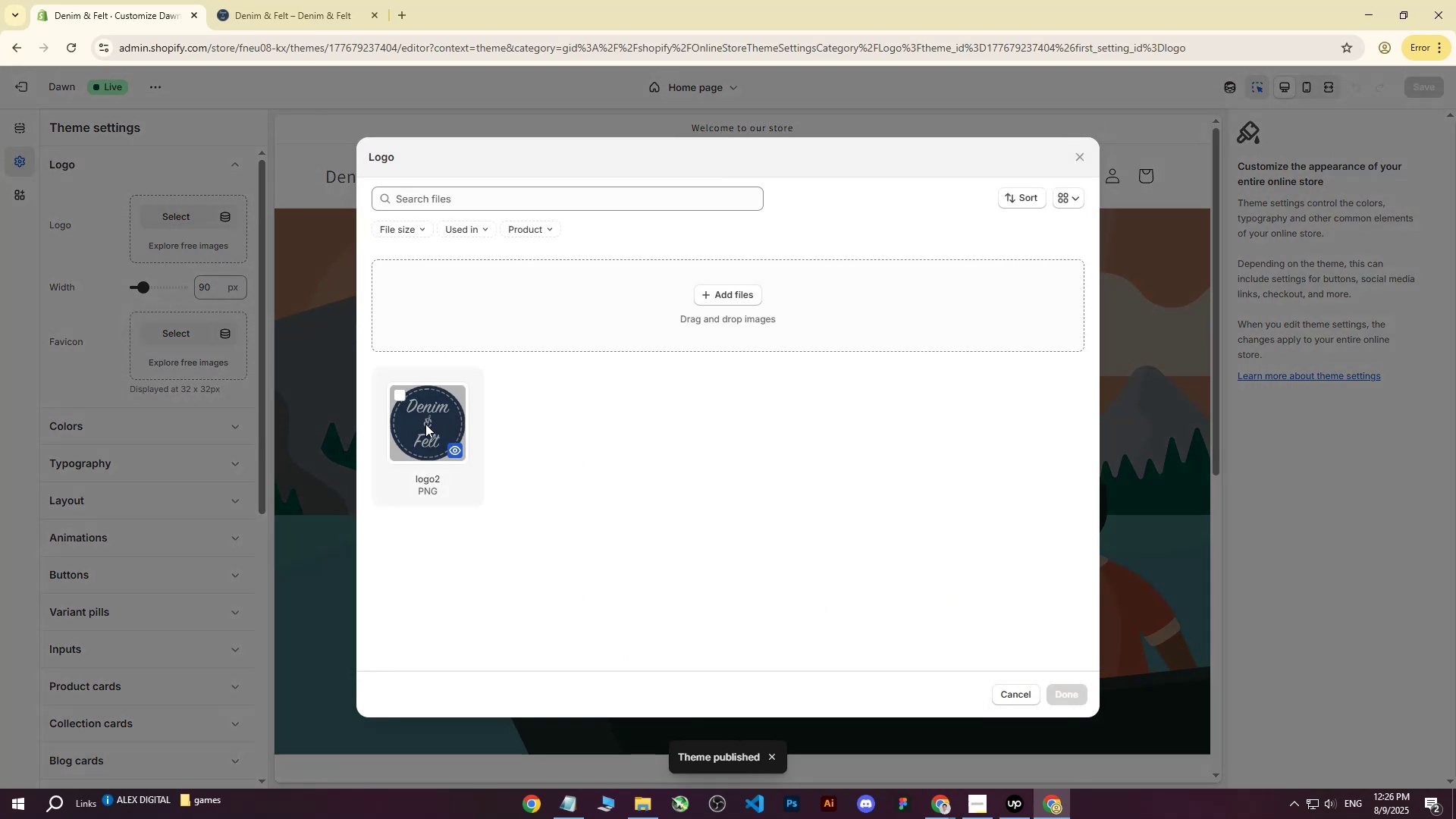 
left_click([435, 420])
 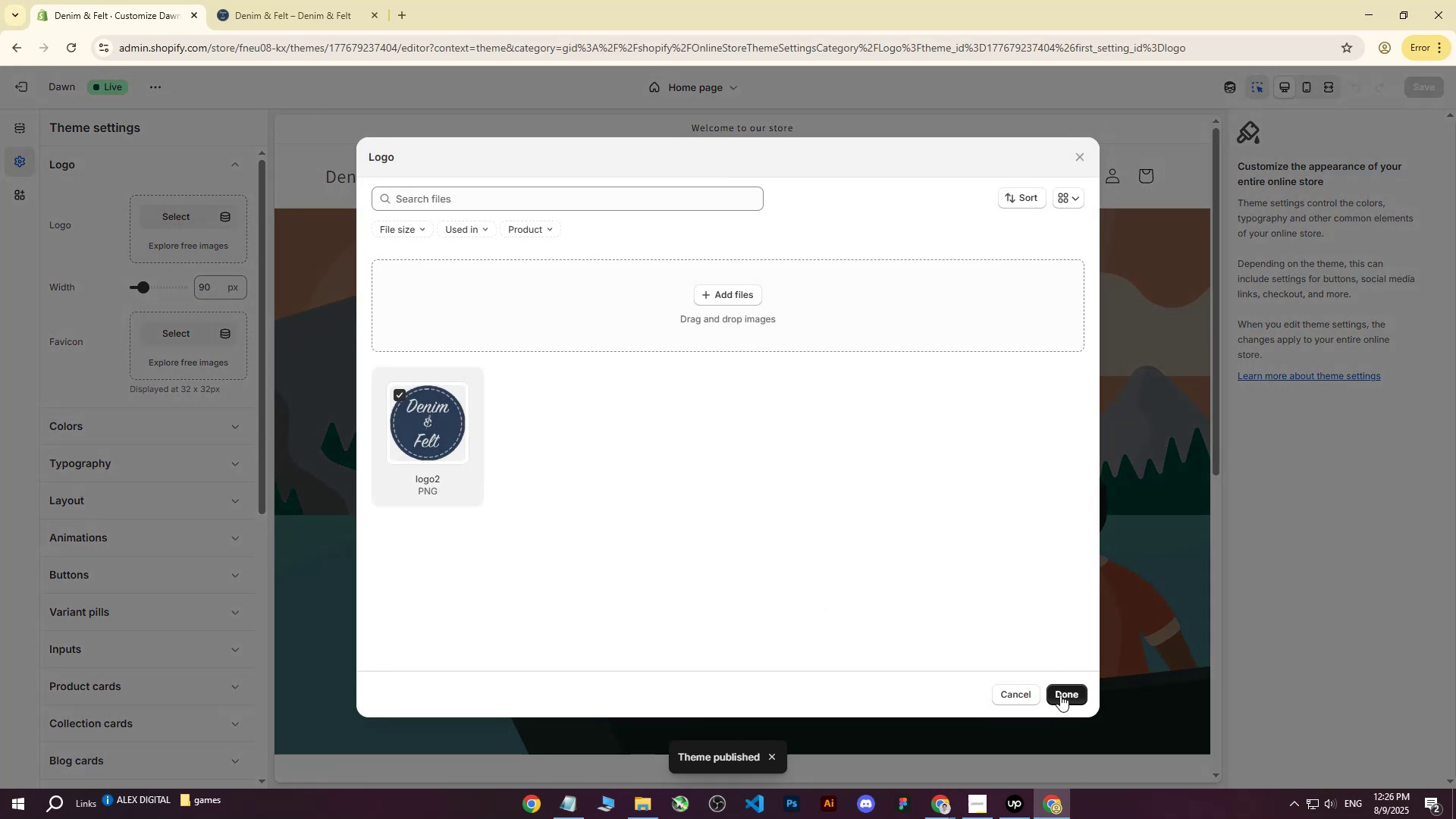 
left_click([1061, 694])
 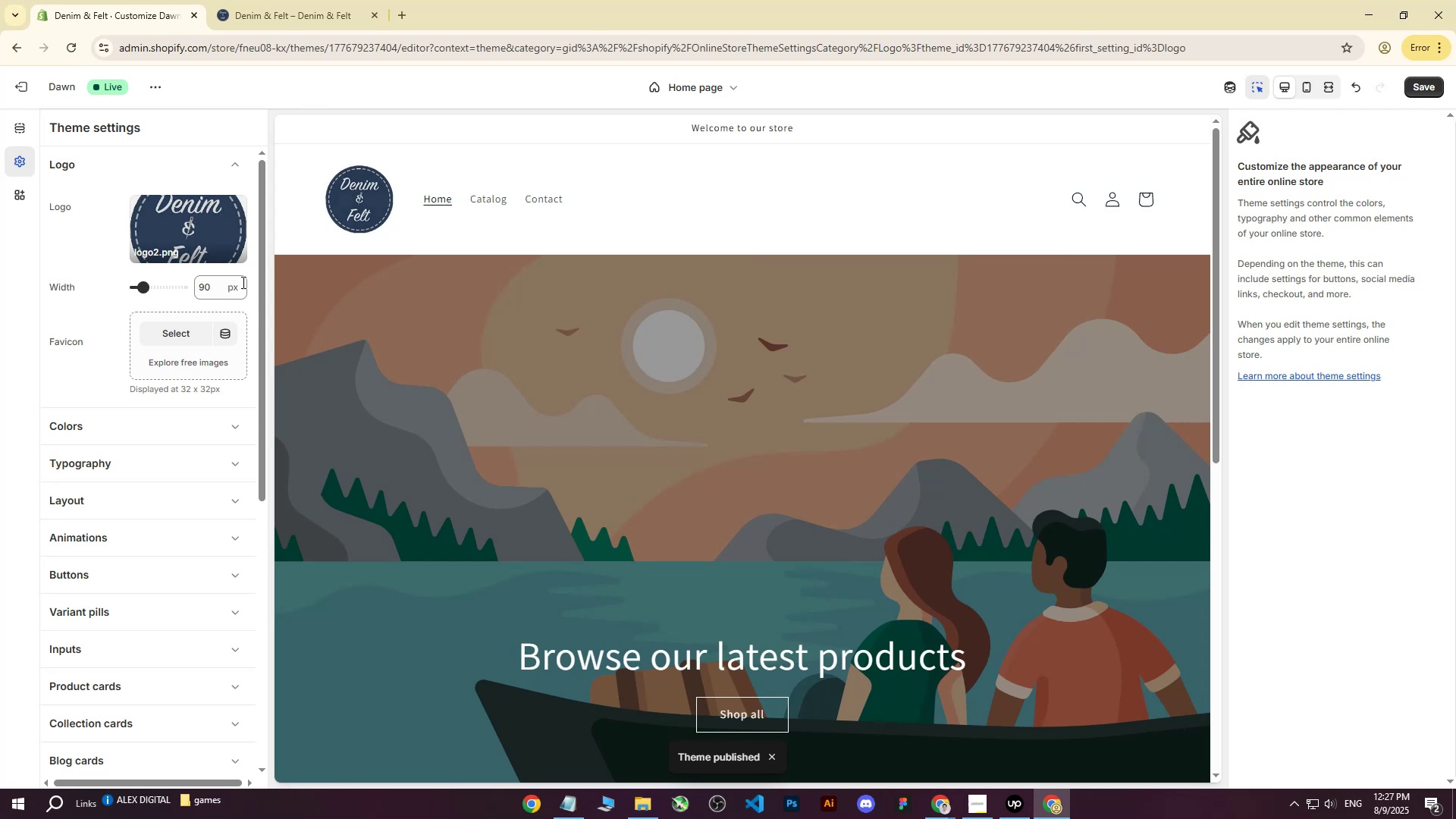 
wait(5.86)
 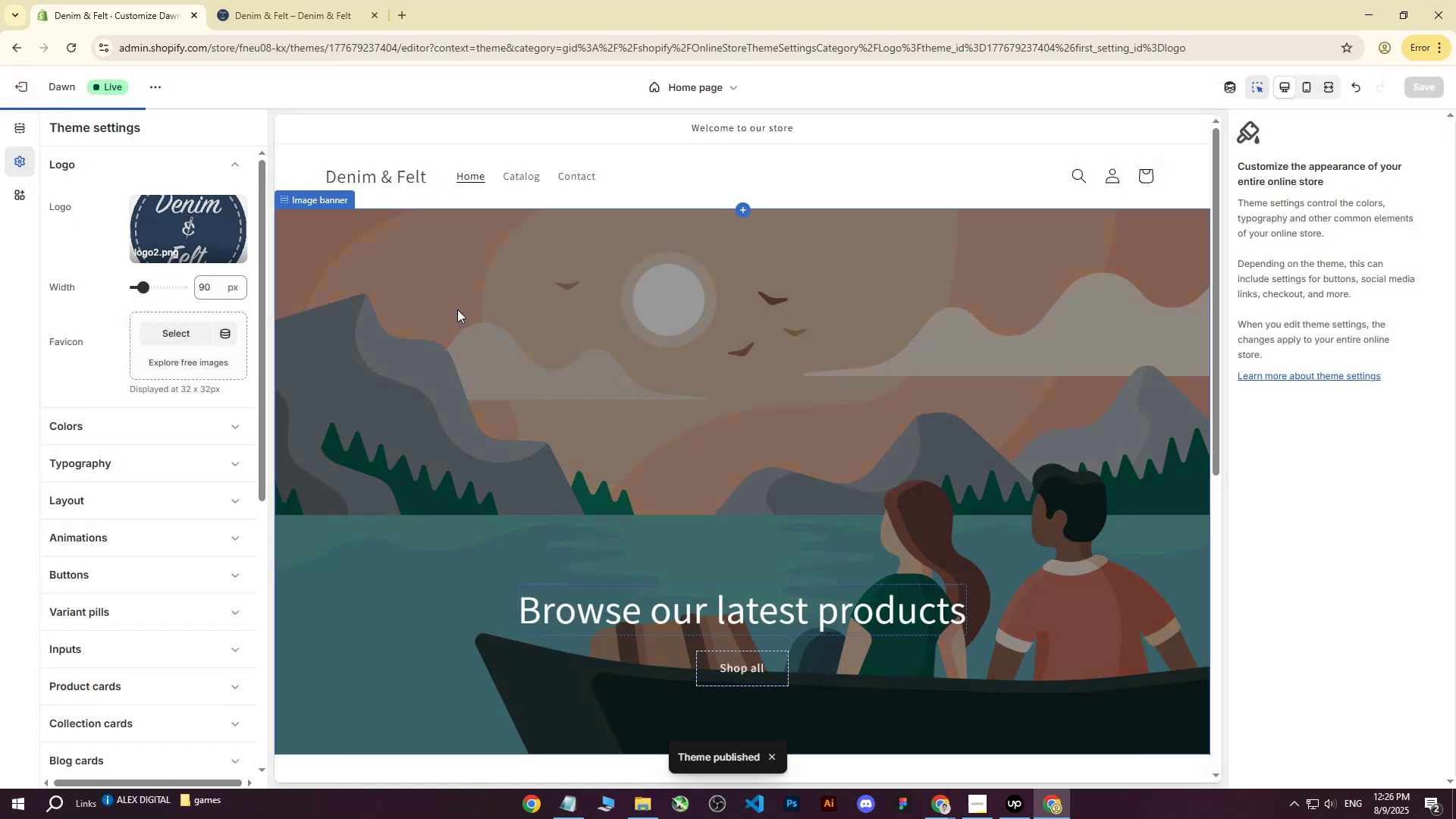 
left_click_drag(start_coordinate=[145, 287], to_coordinate=[168, 290])
 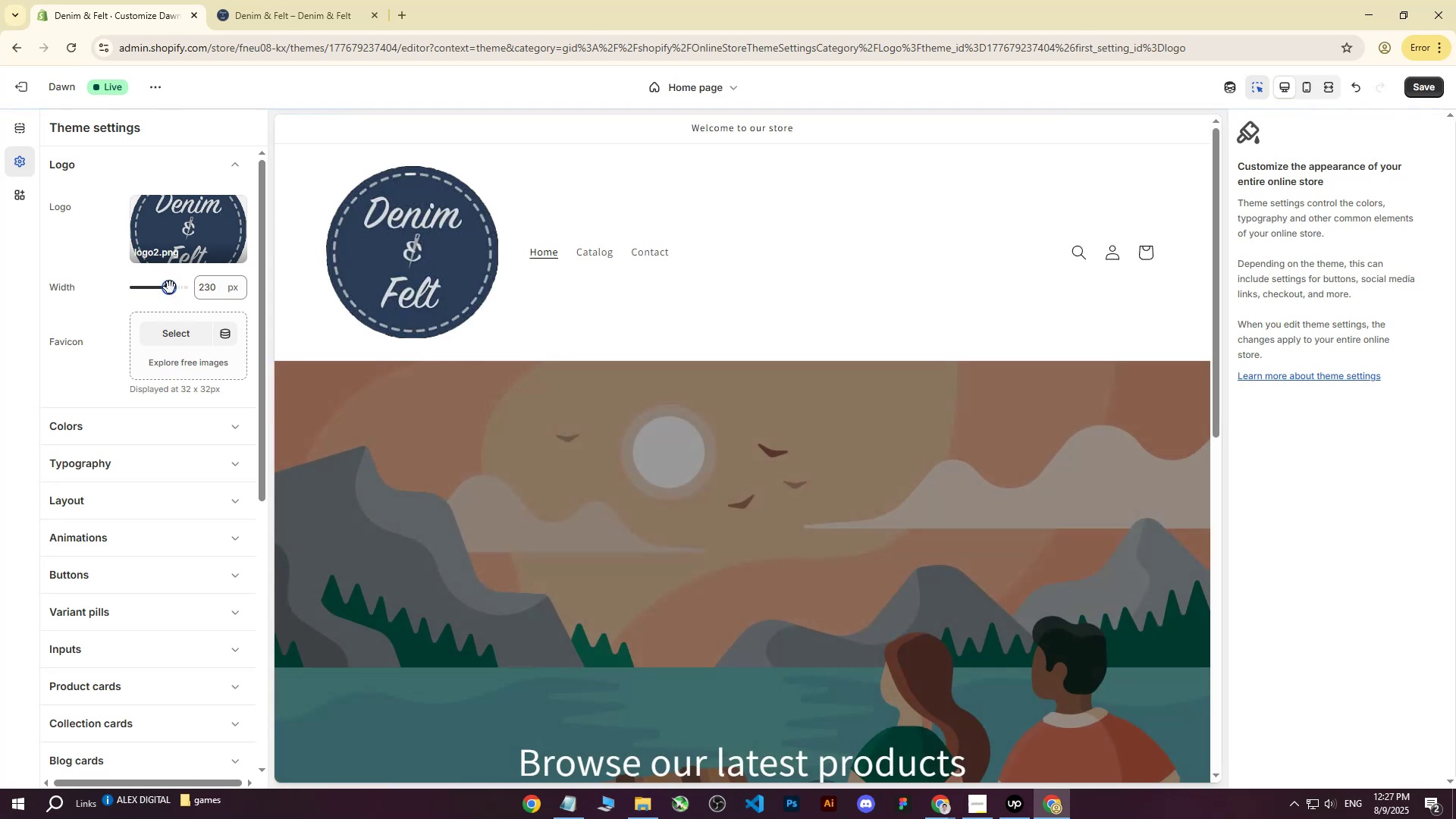 
left_click_drag(start_coordinate=[168, 291], to_coordinate=[141, 294])
 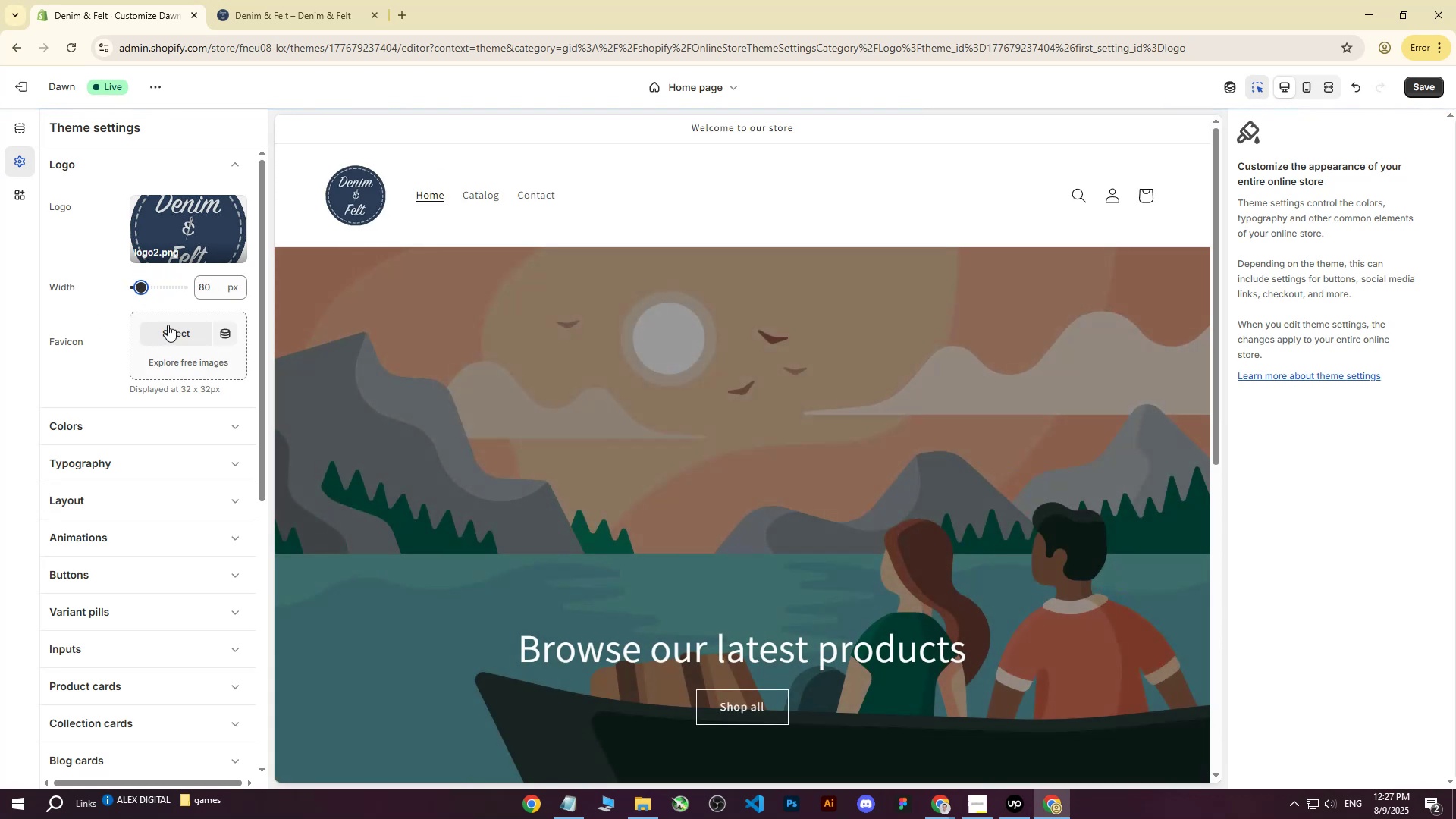 
left_click_drag(start_coordinate=[142, 290], to_coordinate=[134, 290])
 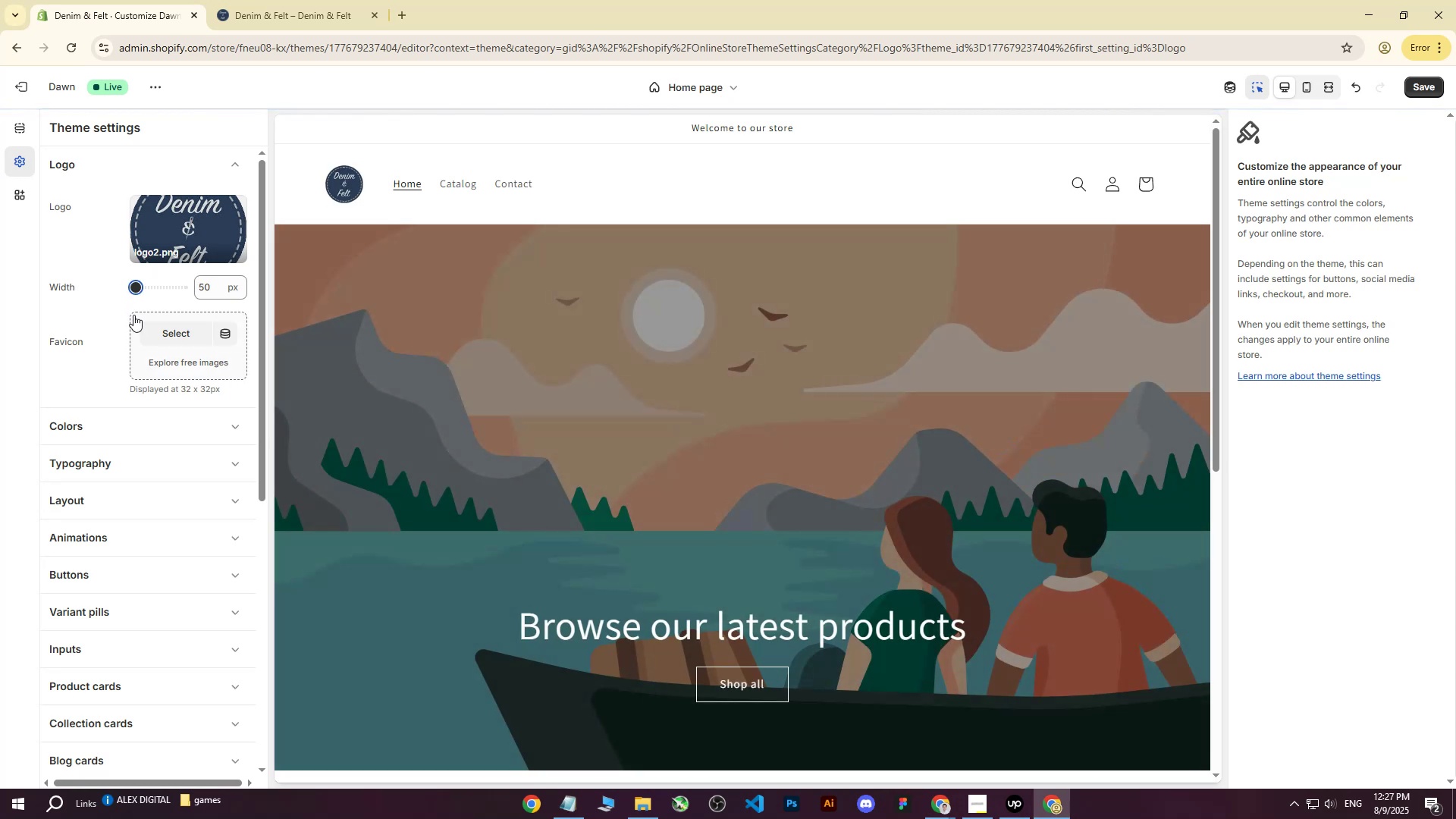 
left_click_drag(start_coordinate=[137, 289], to_coordinate=[142, 289])
 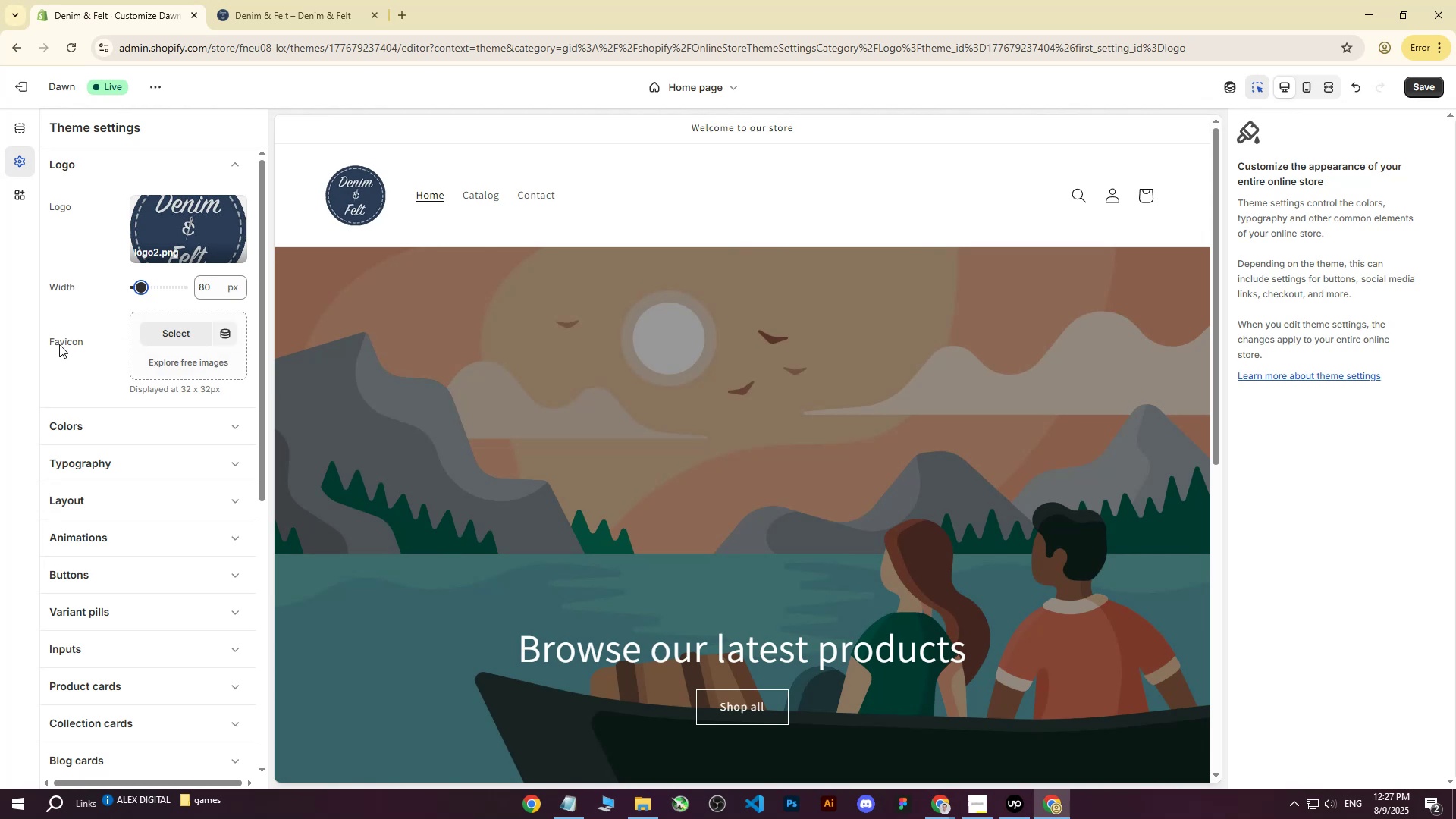 
wait(15.9)
 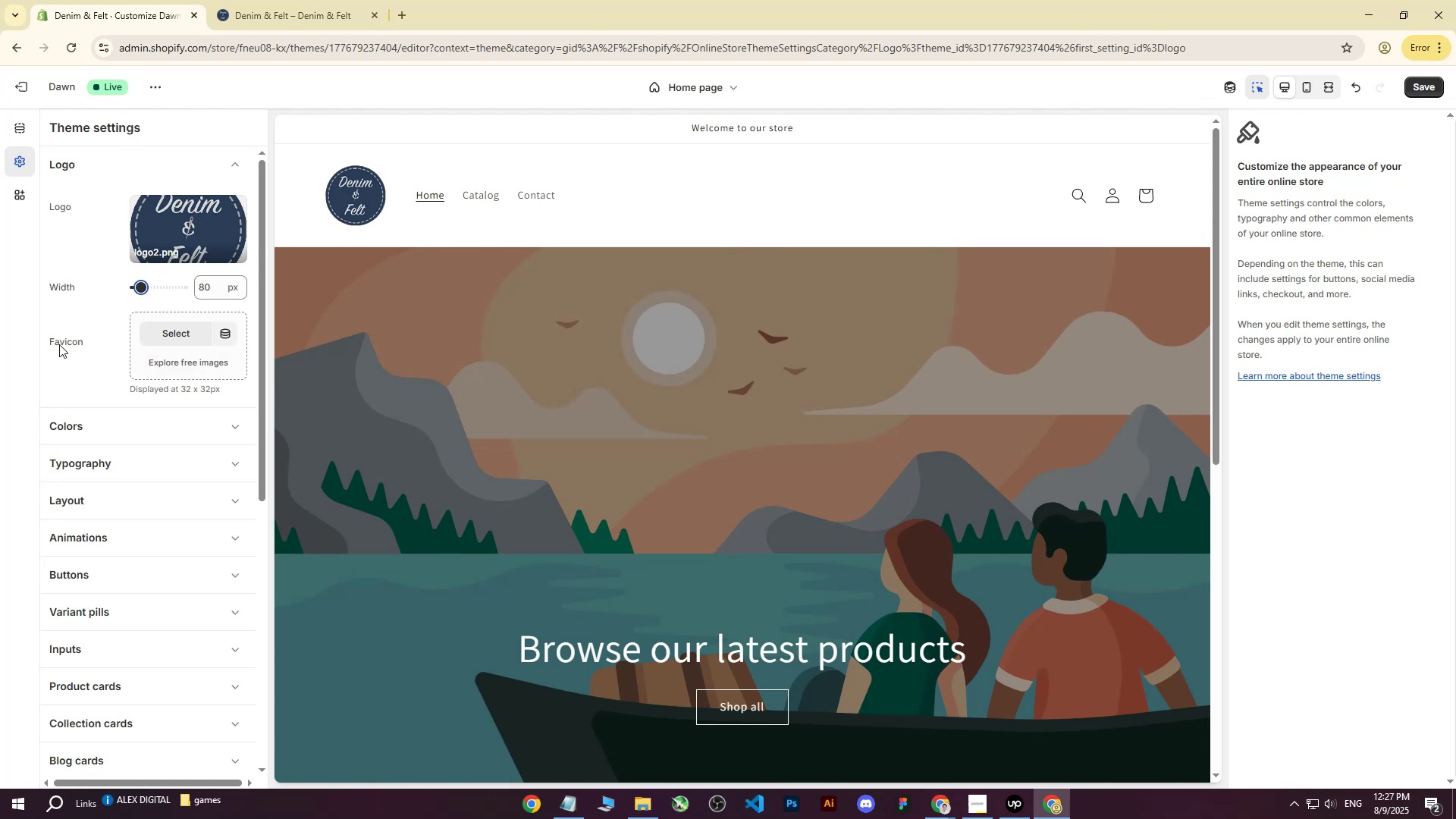 
scroll: coordinate [127, 347], scroll_direction: up, amount: 6.0
 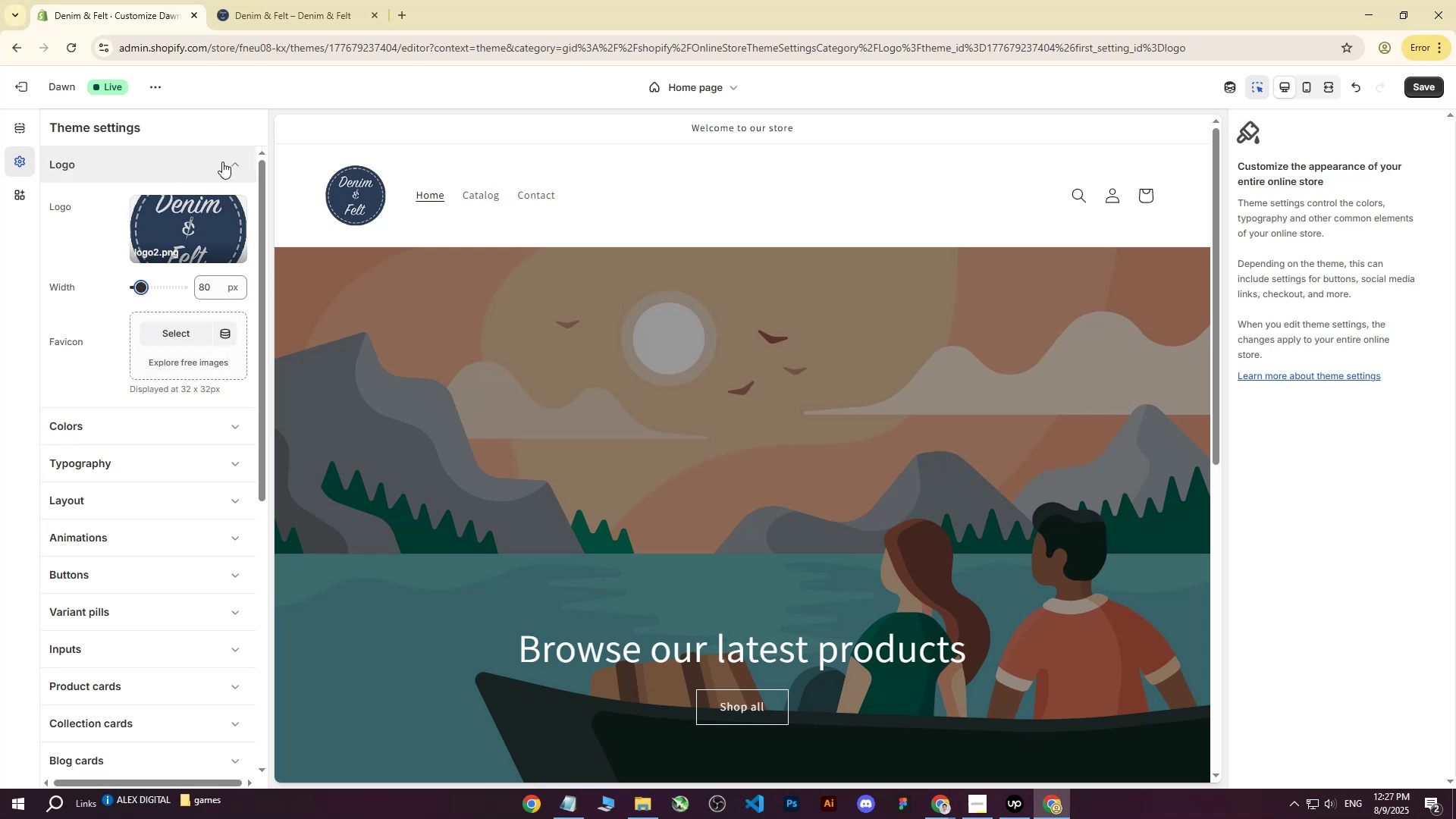 
left_click([240, 162])
 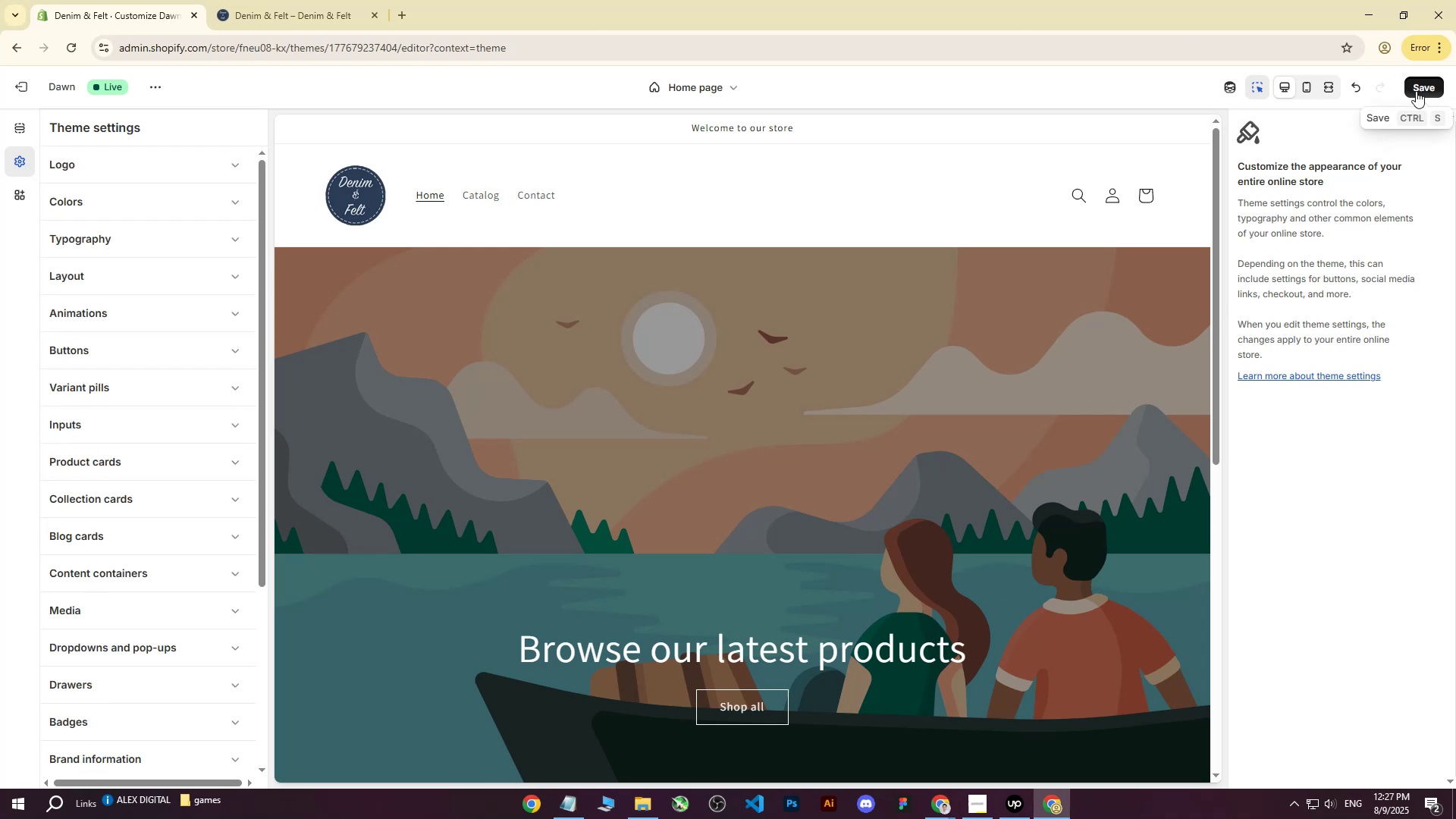 
left_click([1416, 91])
 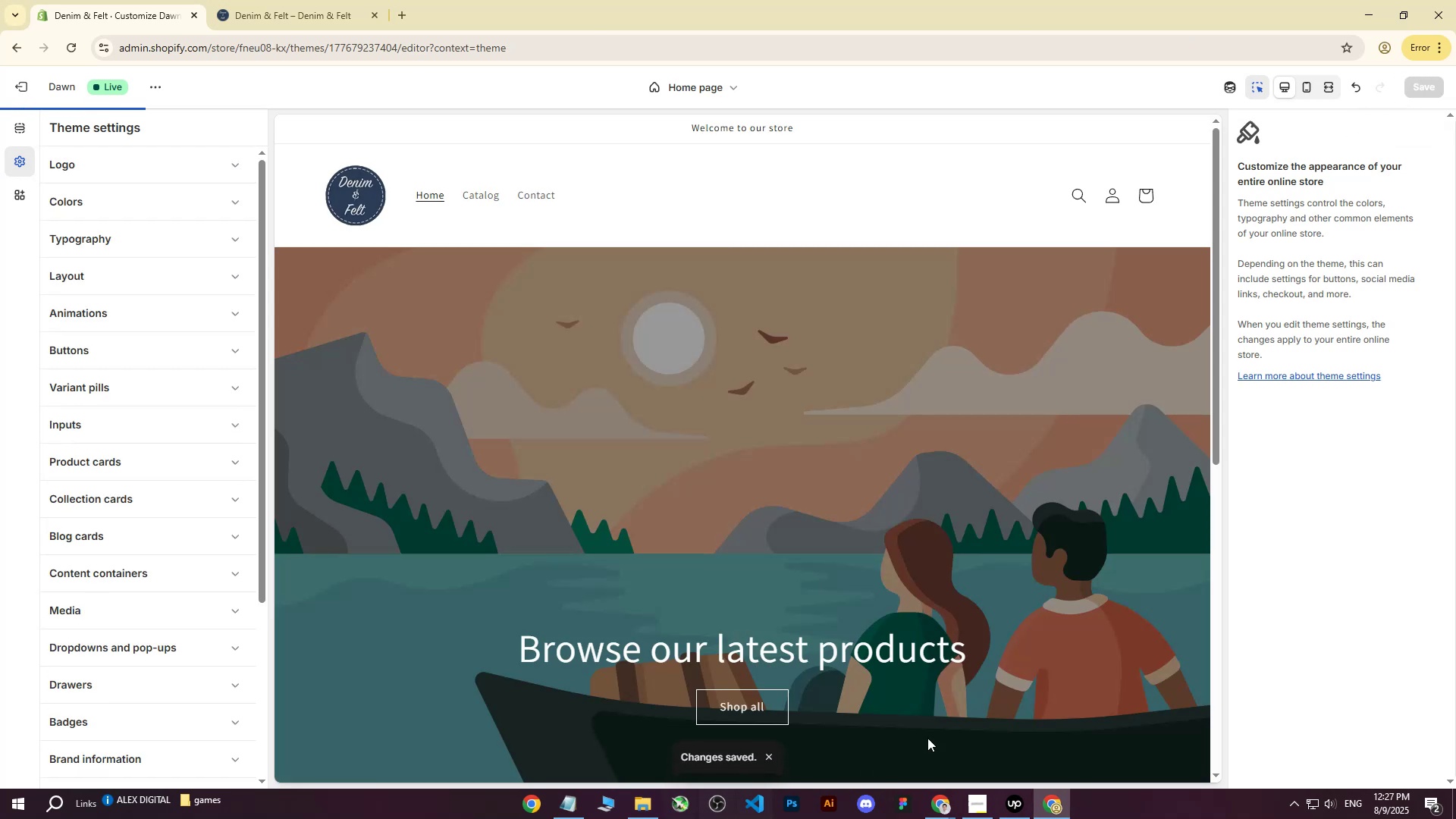 
left_click([938, 799])
 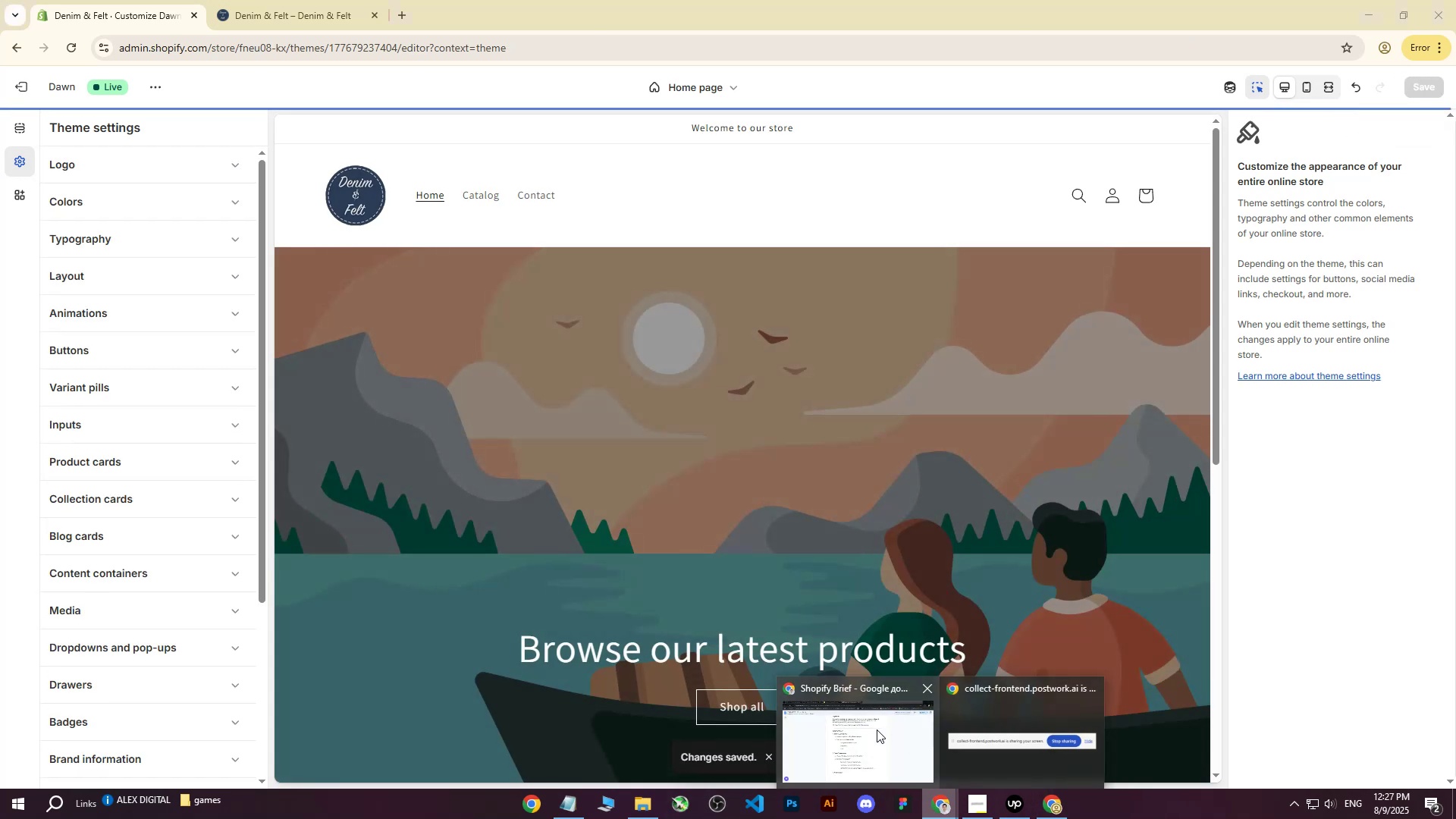 
left_click([870, 730])
 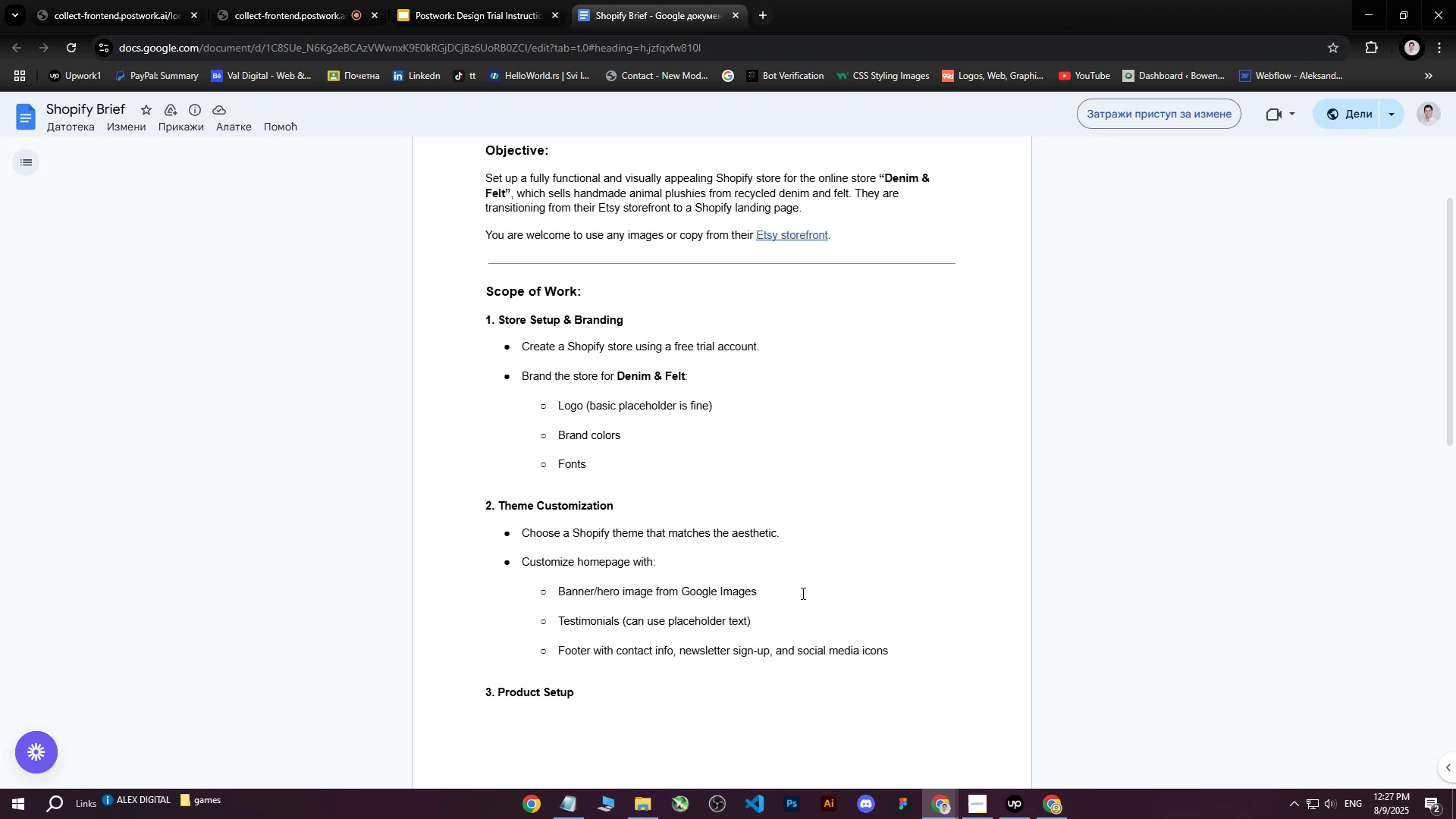 
left_click([939, 808])
 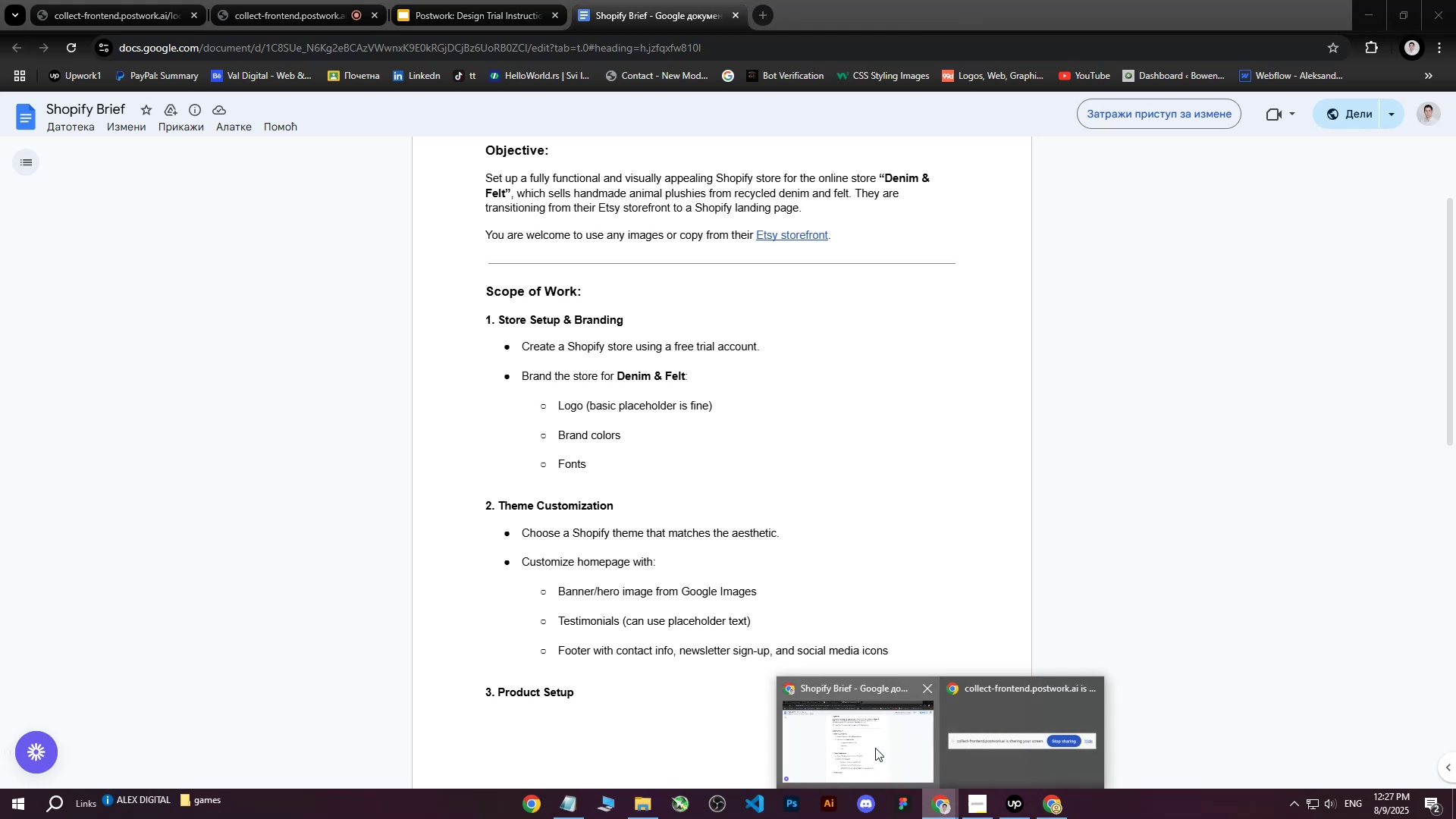 
left_click([875, 748])
 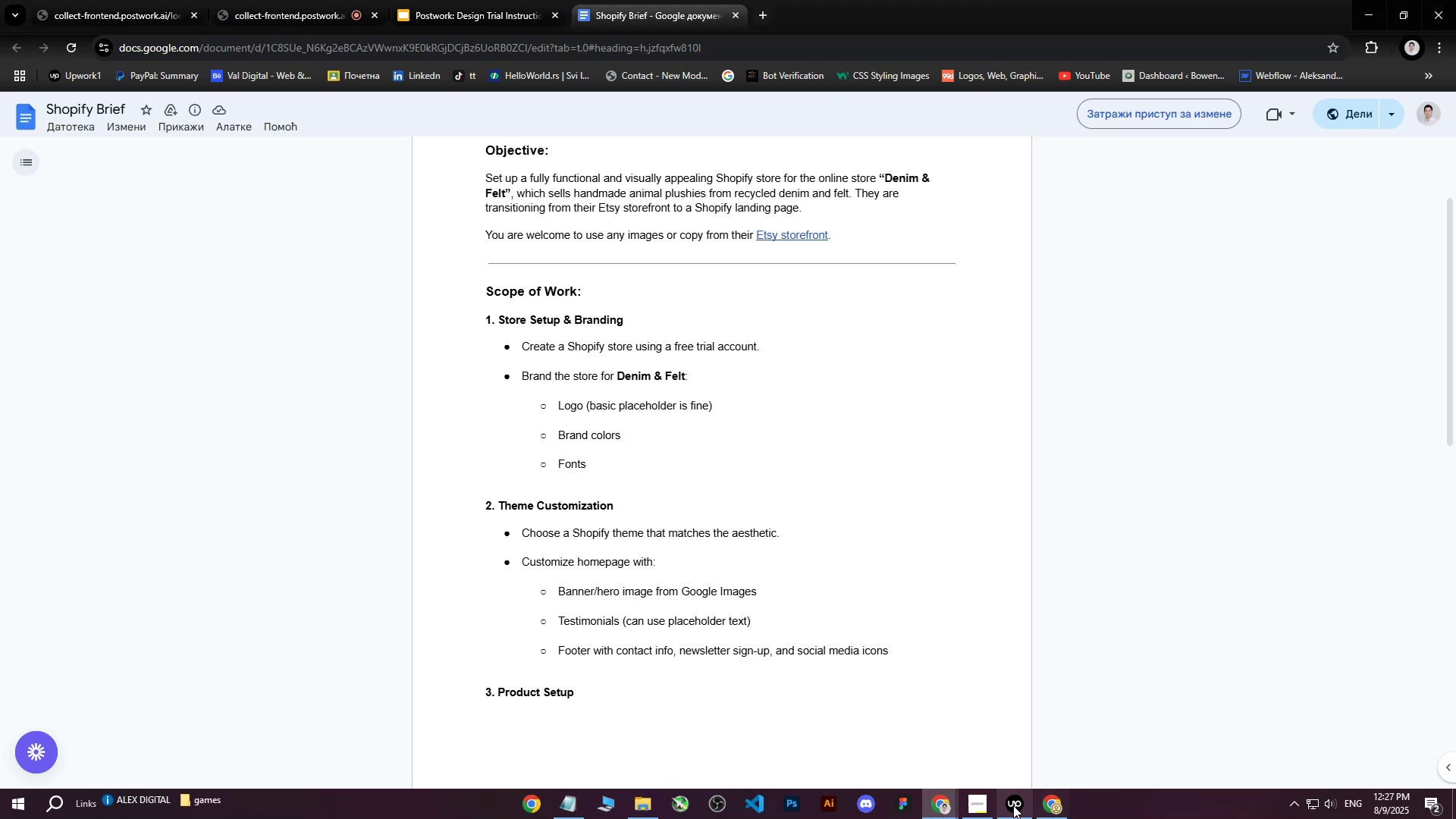 
left_click([946, 812])
 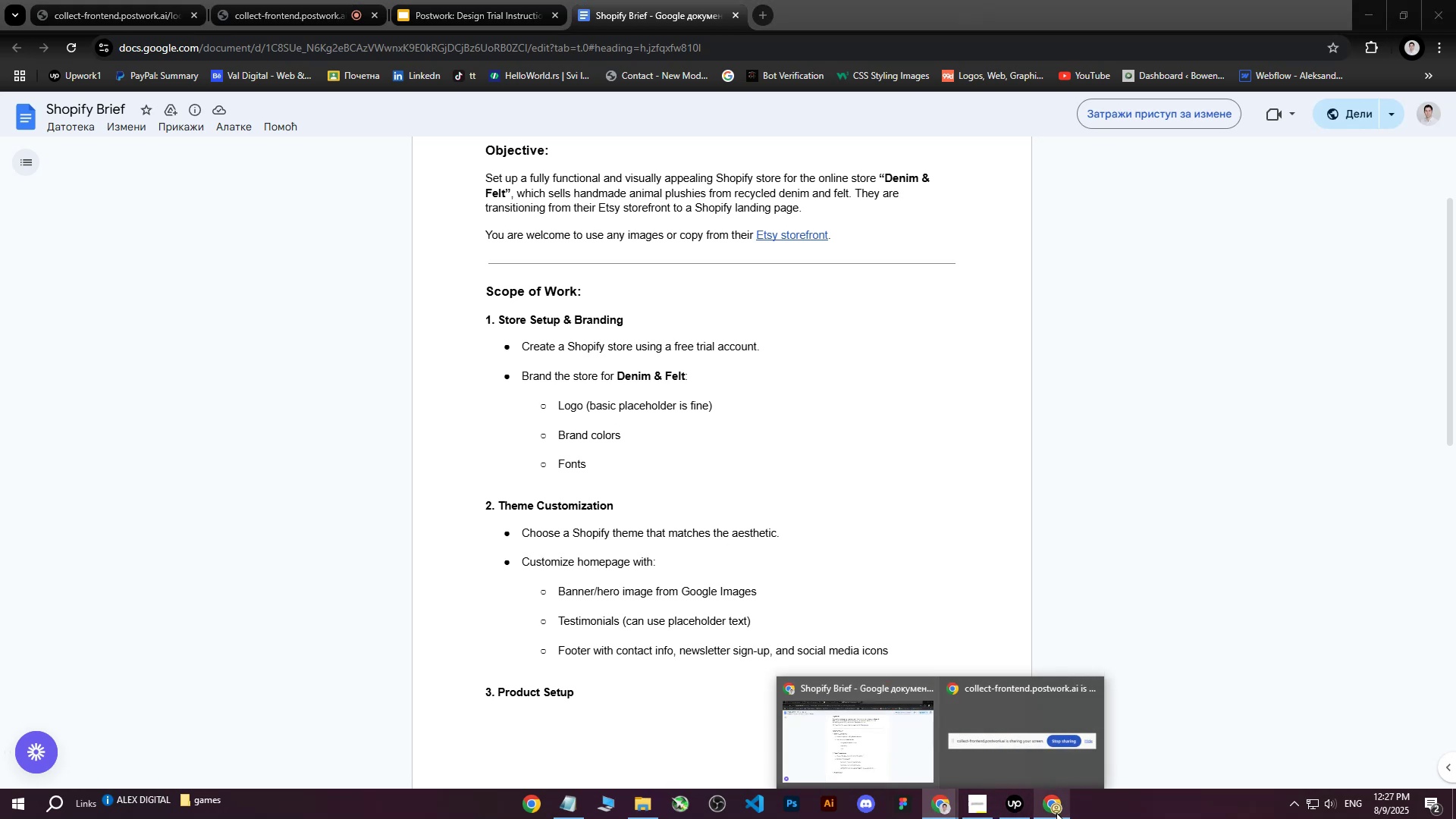 
left_click([1139, 309])
 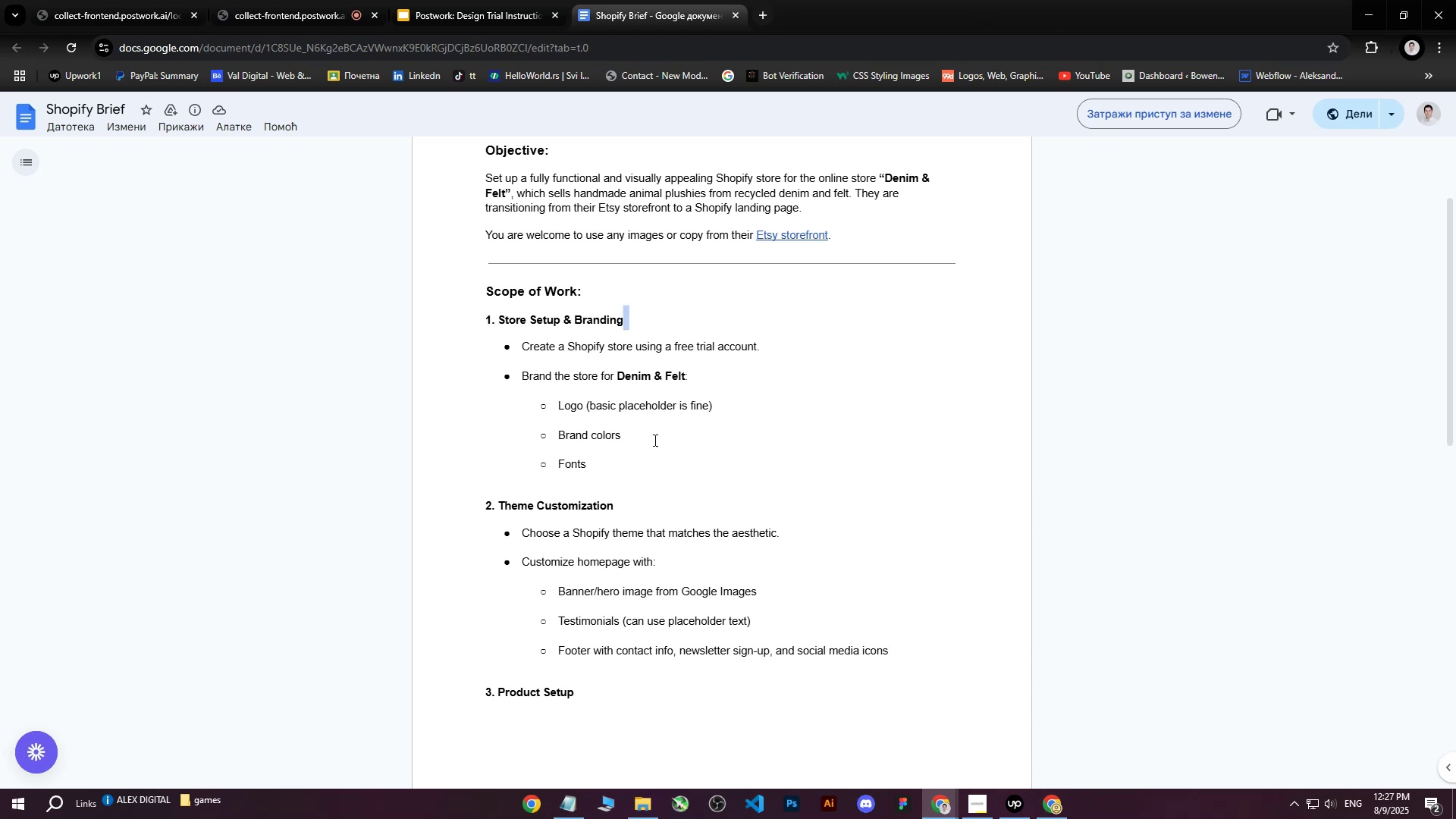 
scroll: coordinate [751, 503], scroll_direction: down, amount: 6.0
 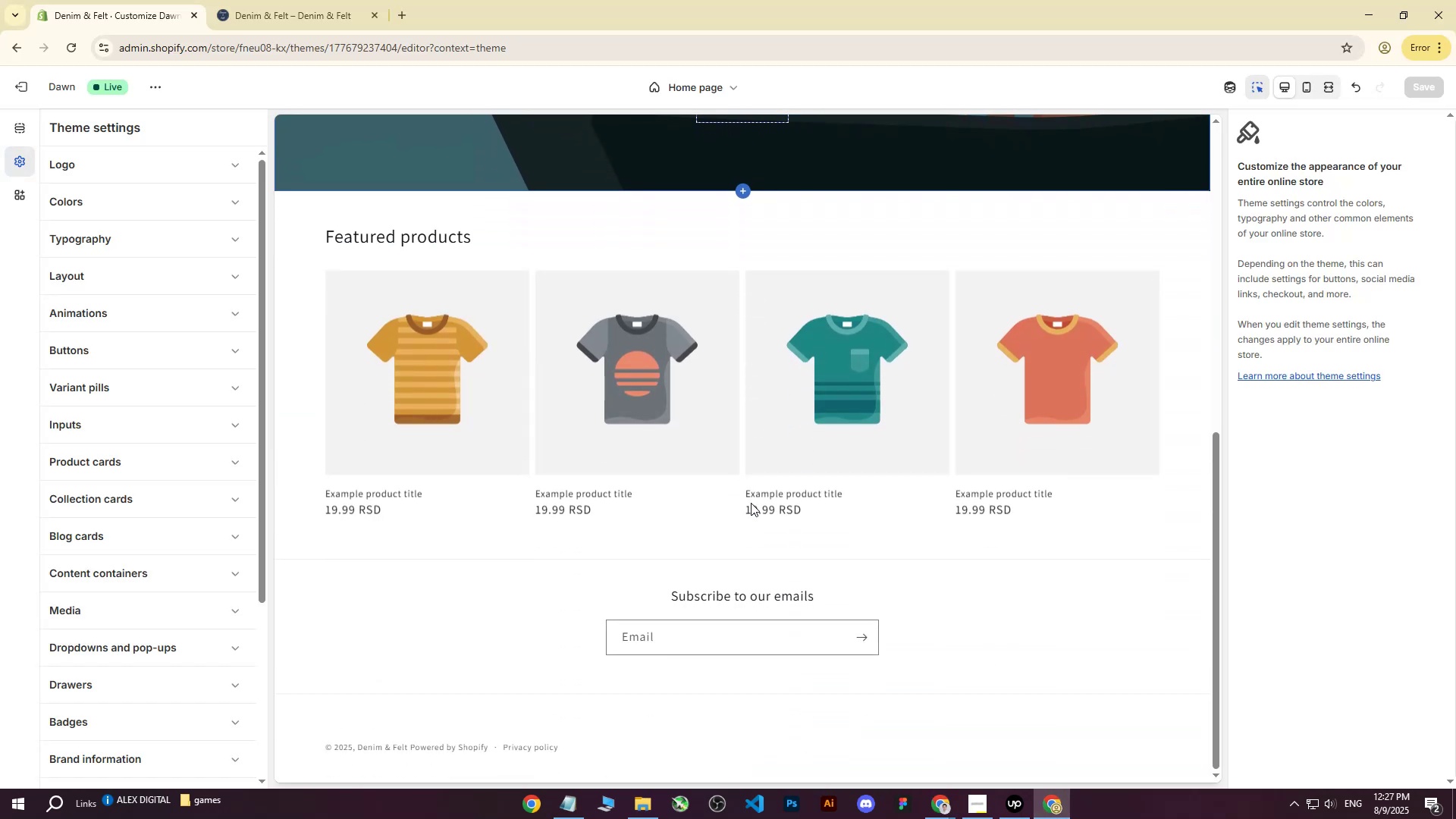 
scroll: coordinate [751, 503], scroll_direction: up, amount: 8.0
 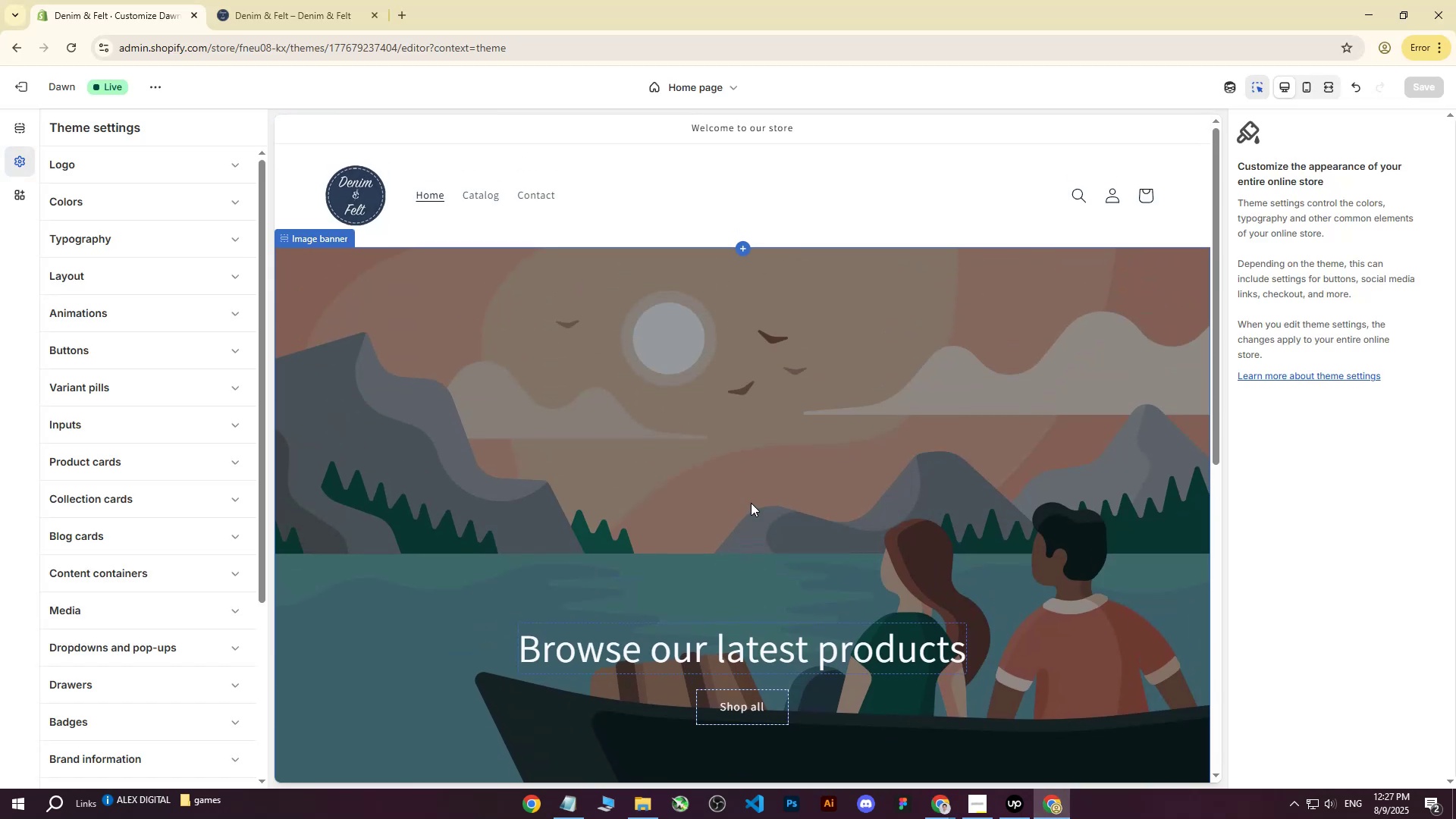 
scroll: coordinate [189, 544], scroll_direction: down, amount: 16.0
 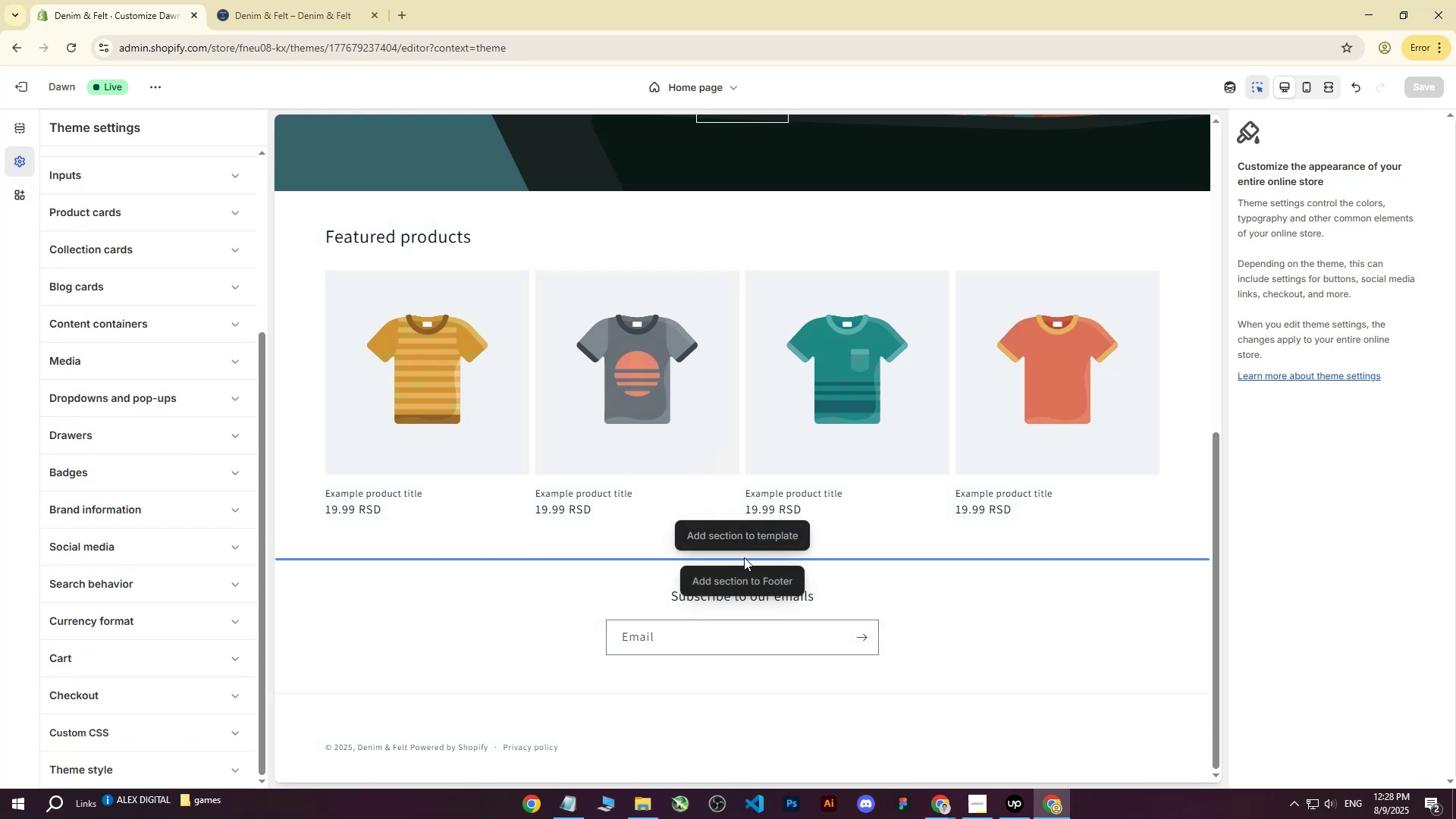 
left_click([739, 534])
 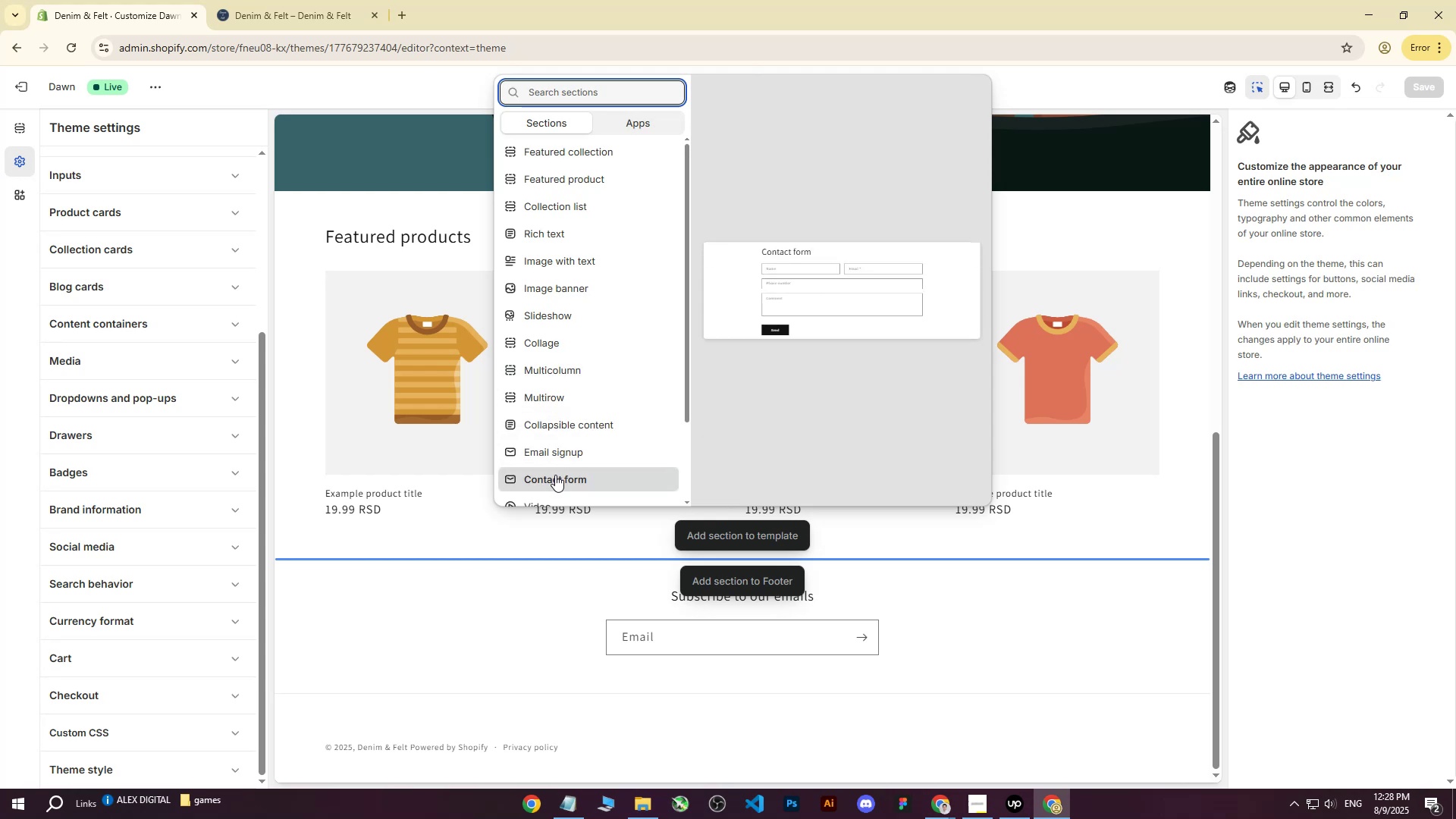 
wait(5.5)
 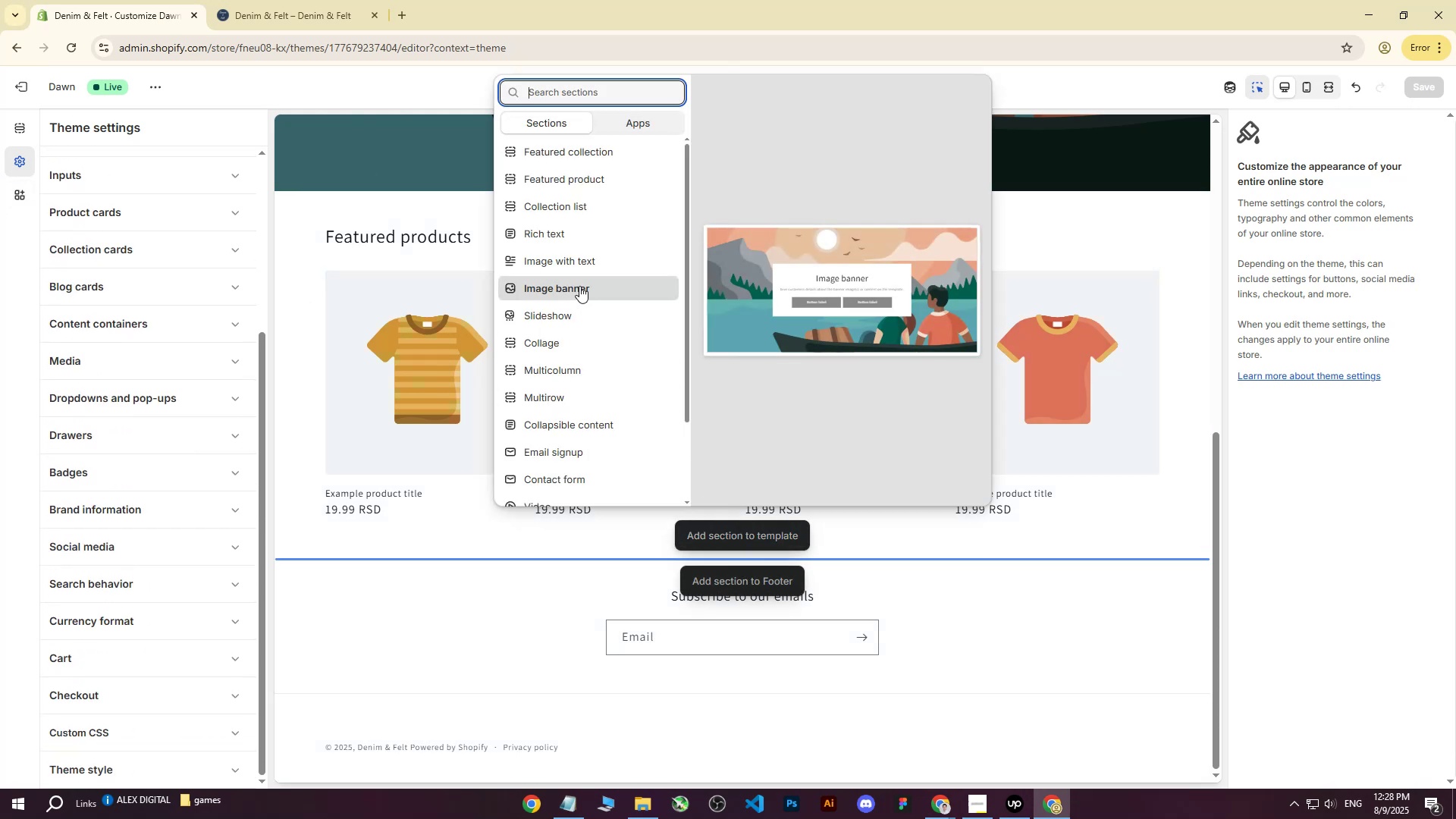 
left_click([1039, 240])
 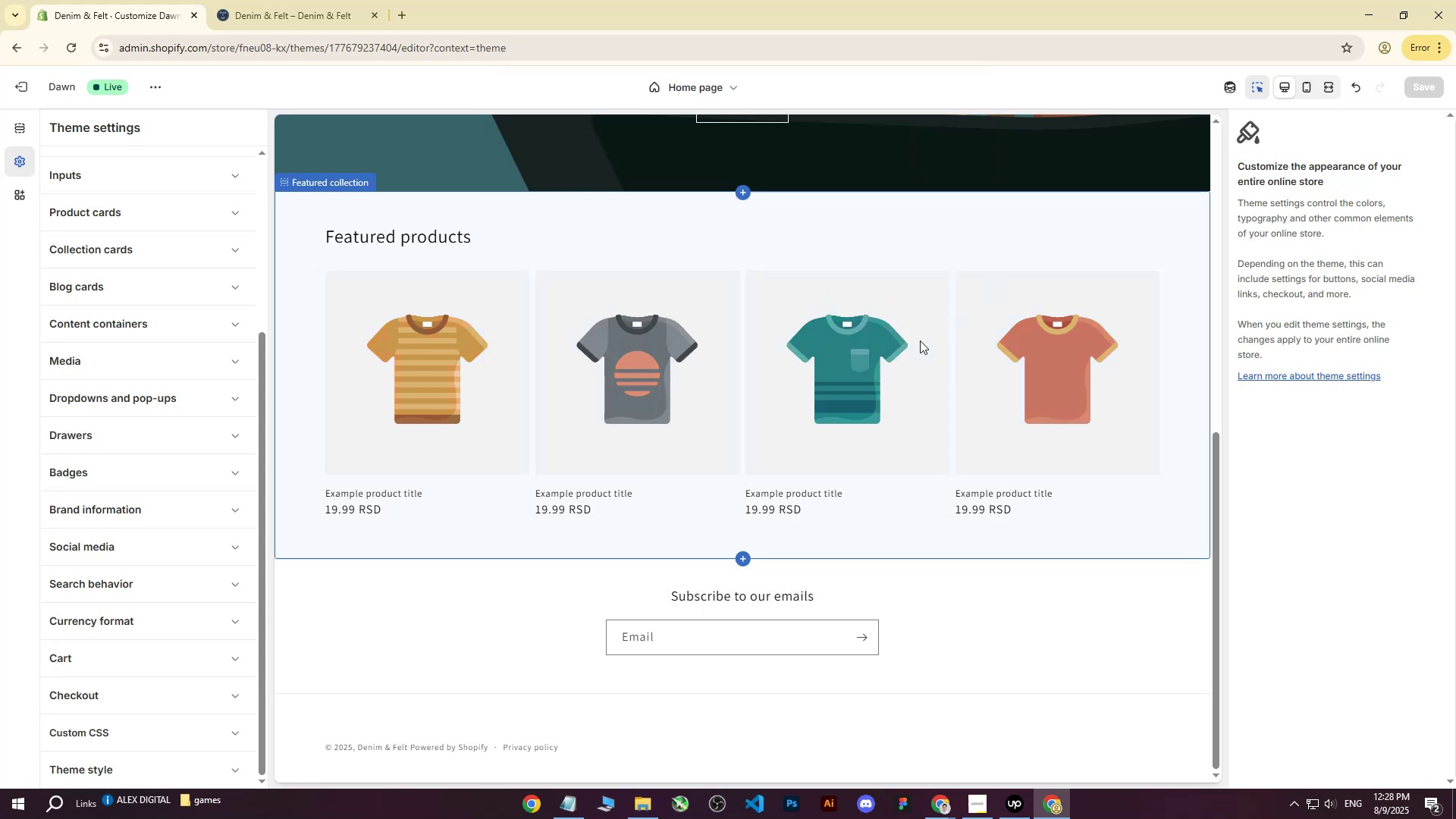 
scroll: coordinate [108, 267], scroll_direction: up, amount: 25.0
 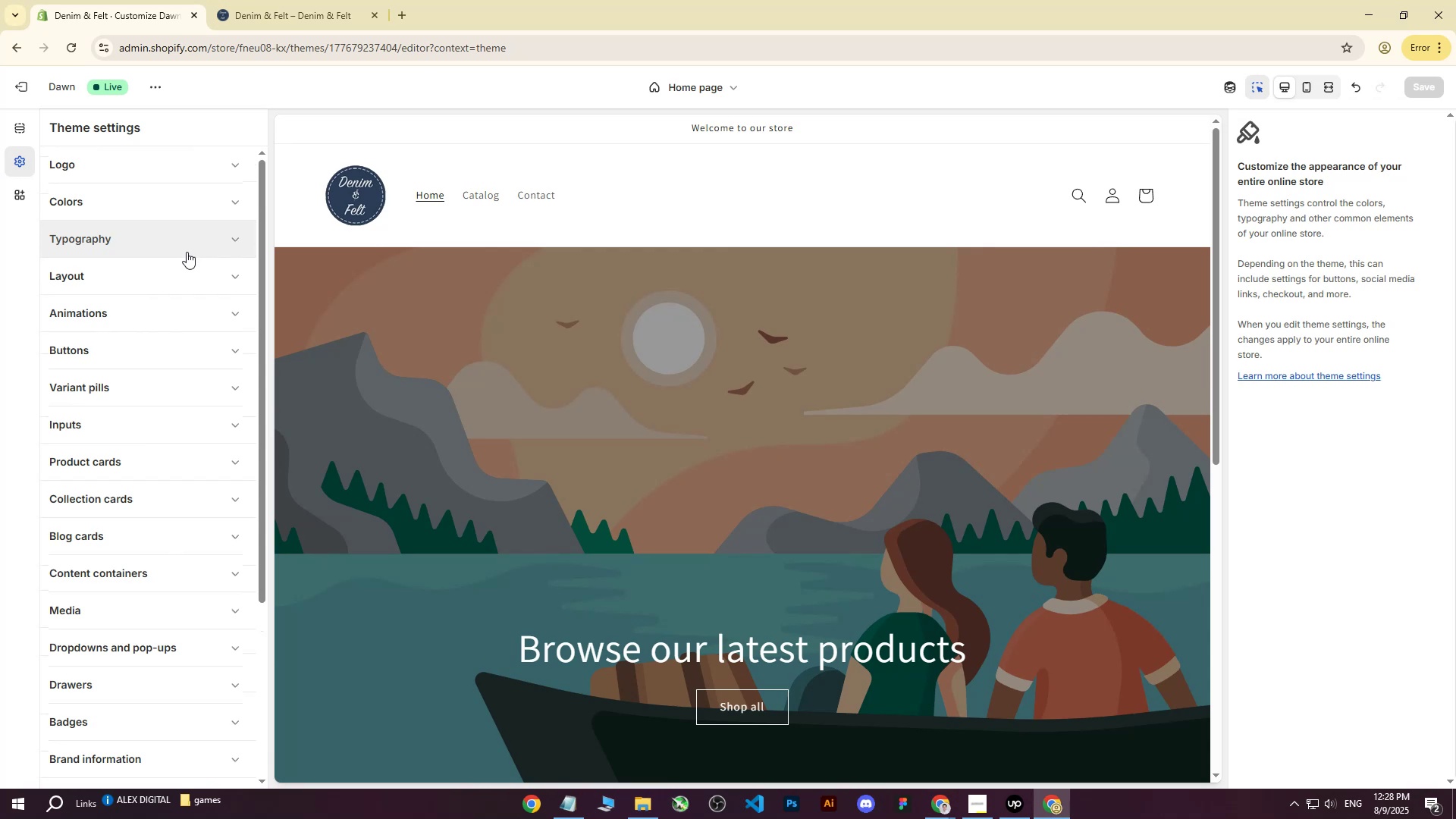 
scroll: coordinate [178, 291], scroll_direction: down, amount: 4.0
 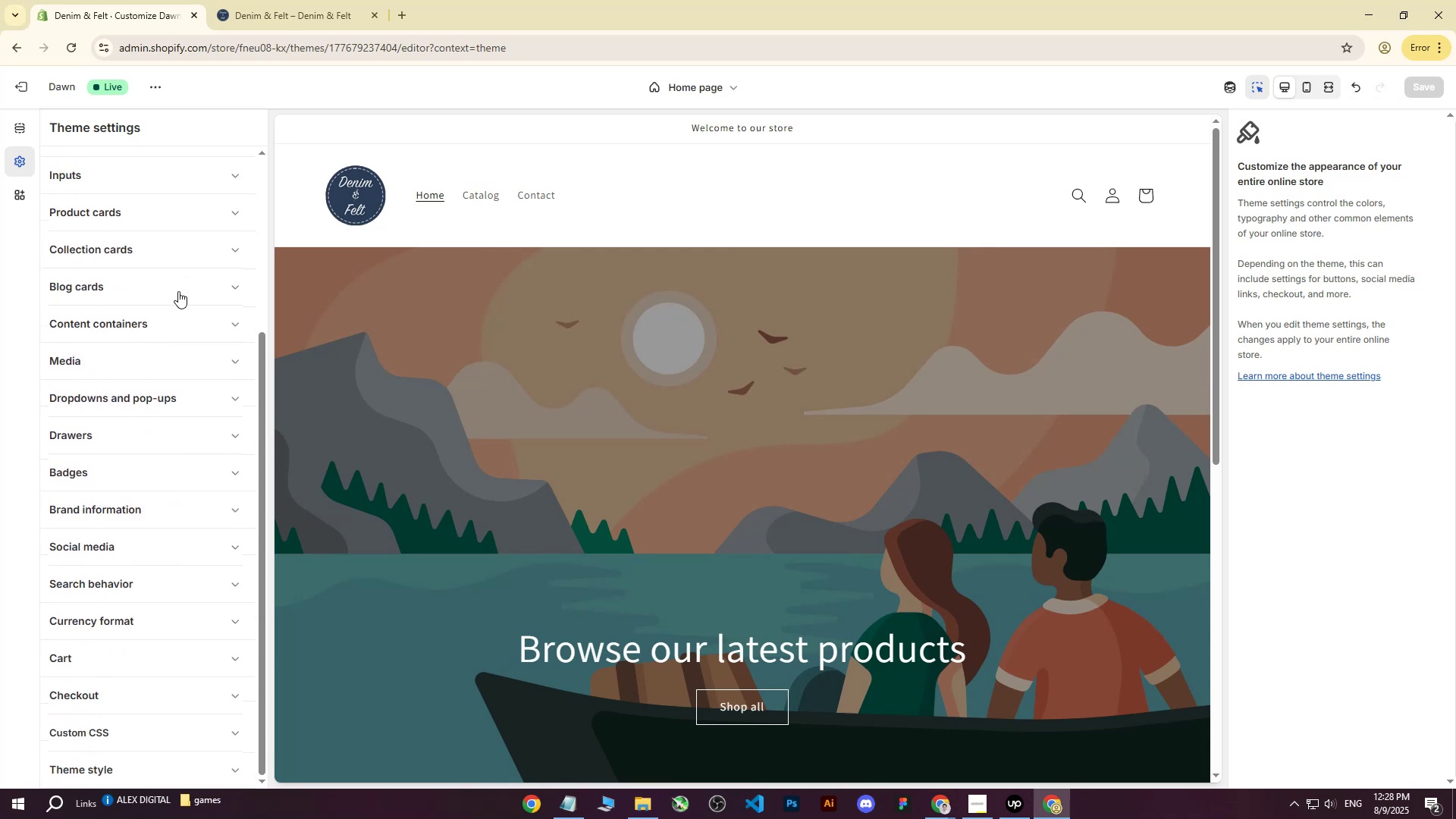 
scroll: coordinate [176, 300], scroll_direction: up, amount: 9.0
 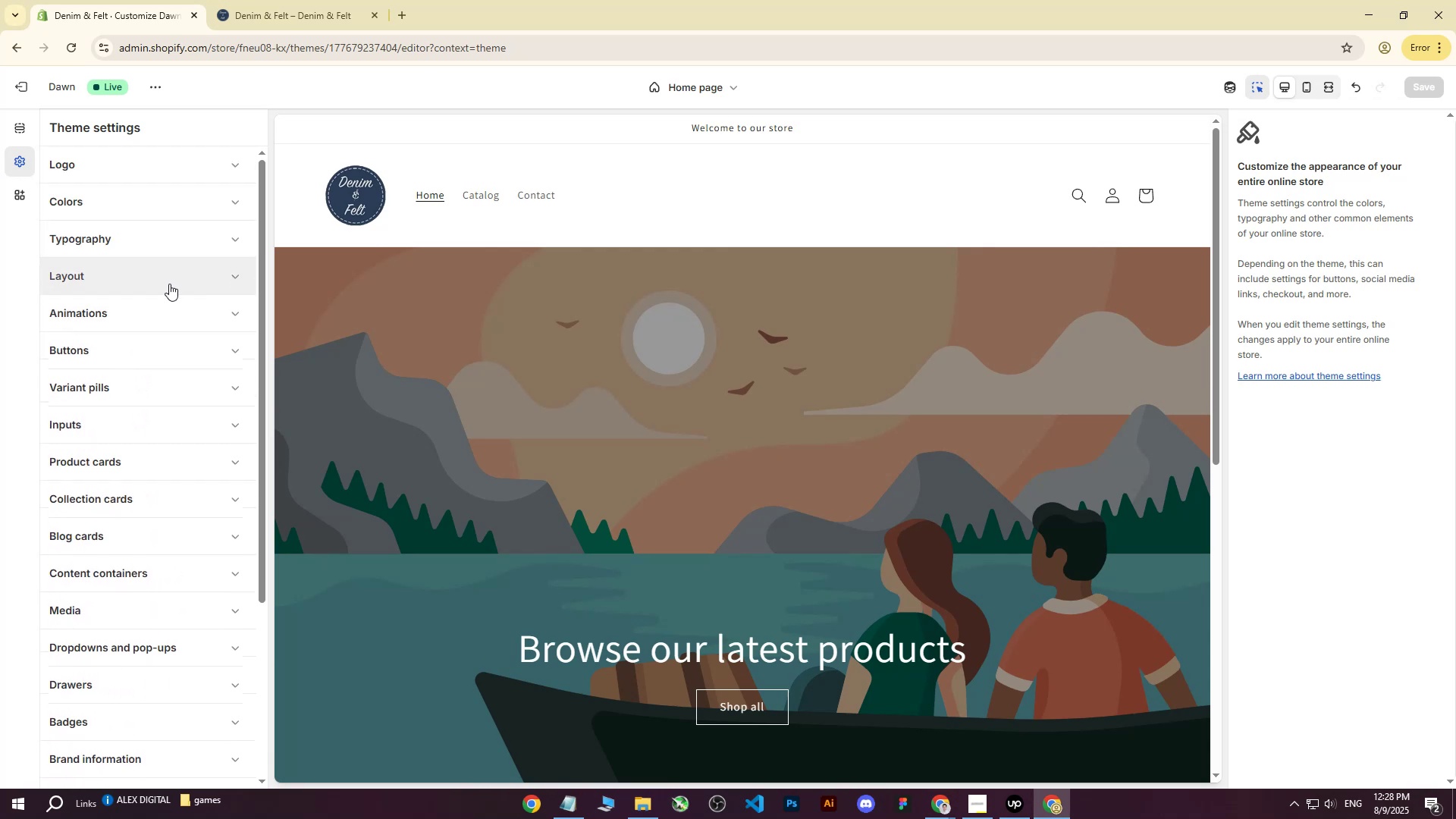 
left_click([153, 287])
 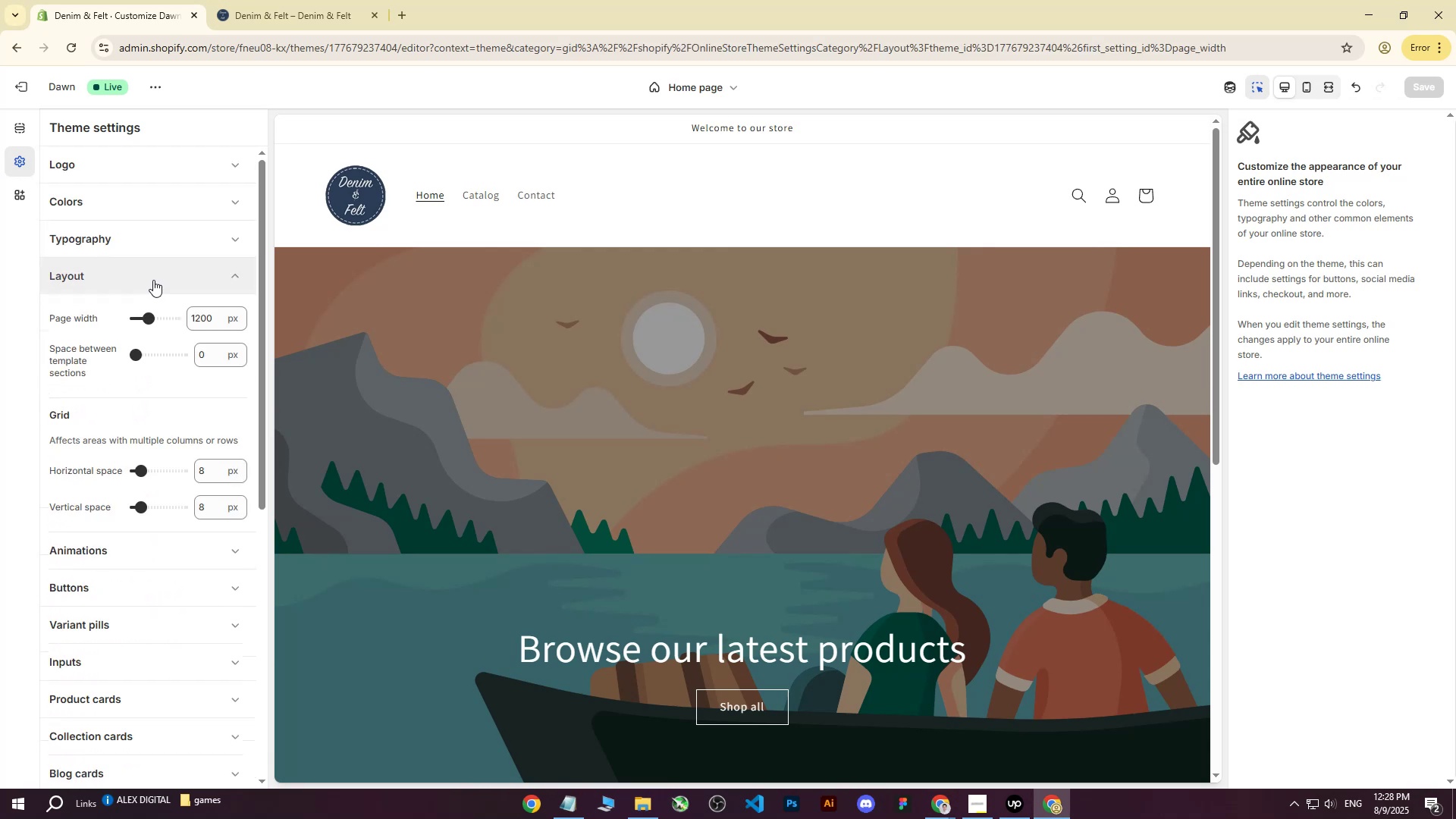 
left_click([153, 280])
 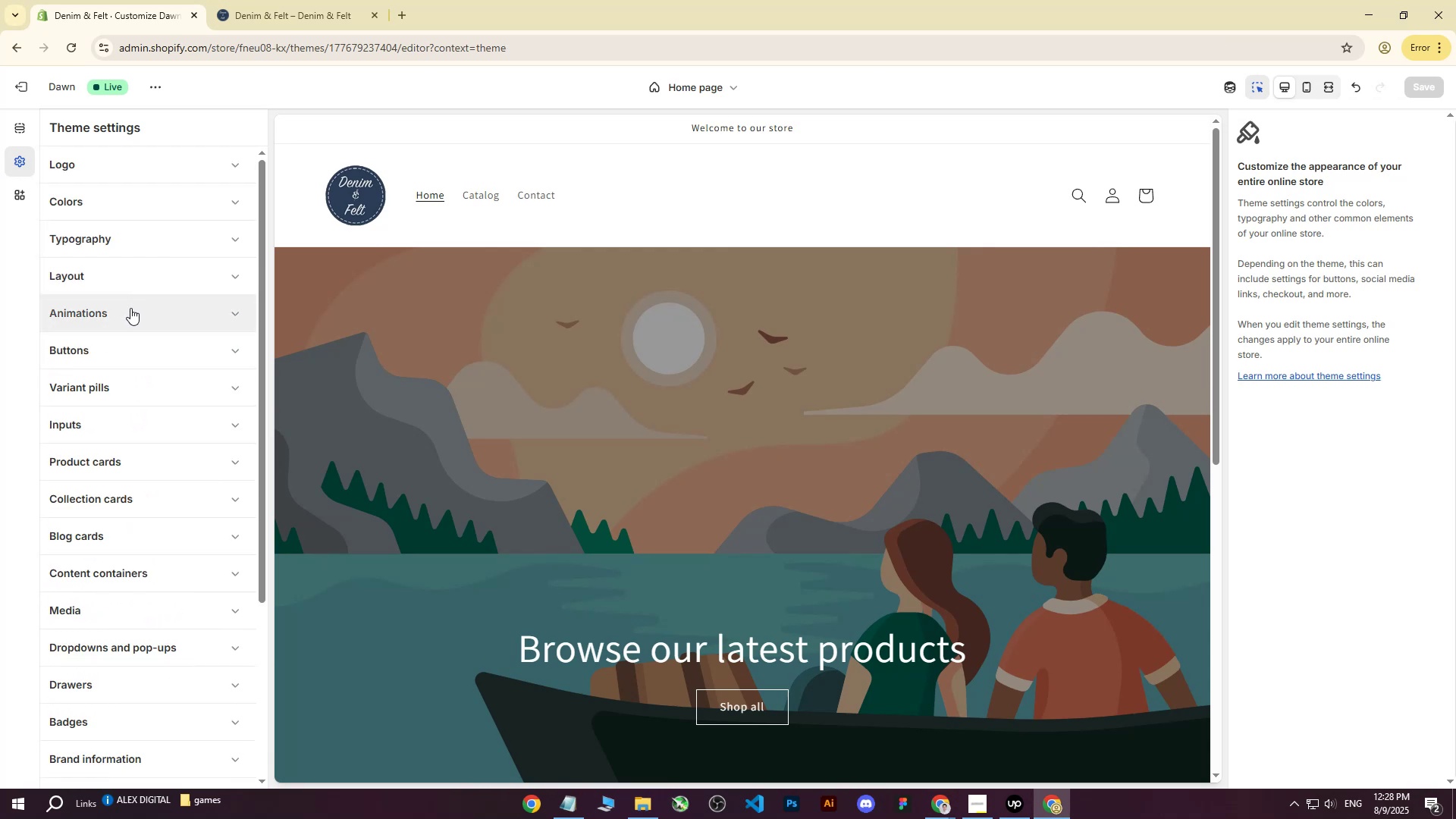 
left_click([130, 308])
 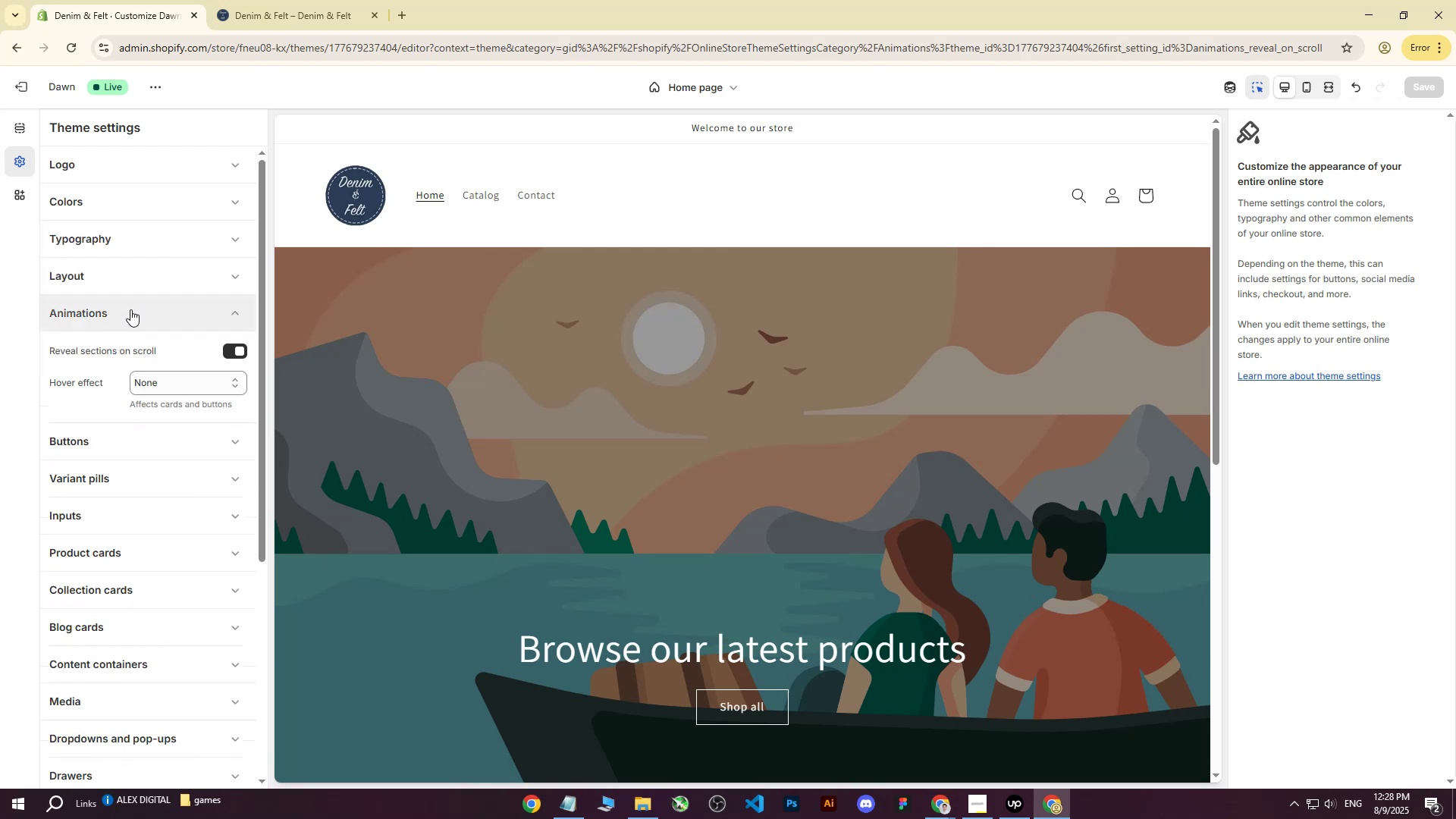 
left_click([130, 309])
 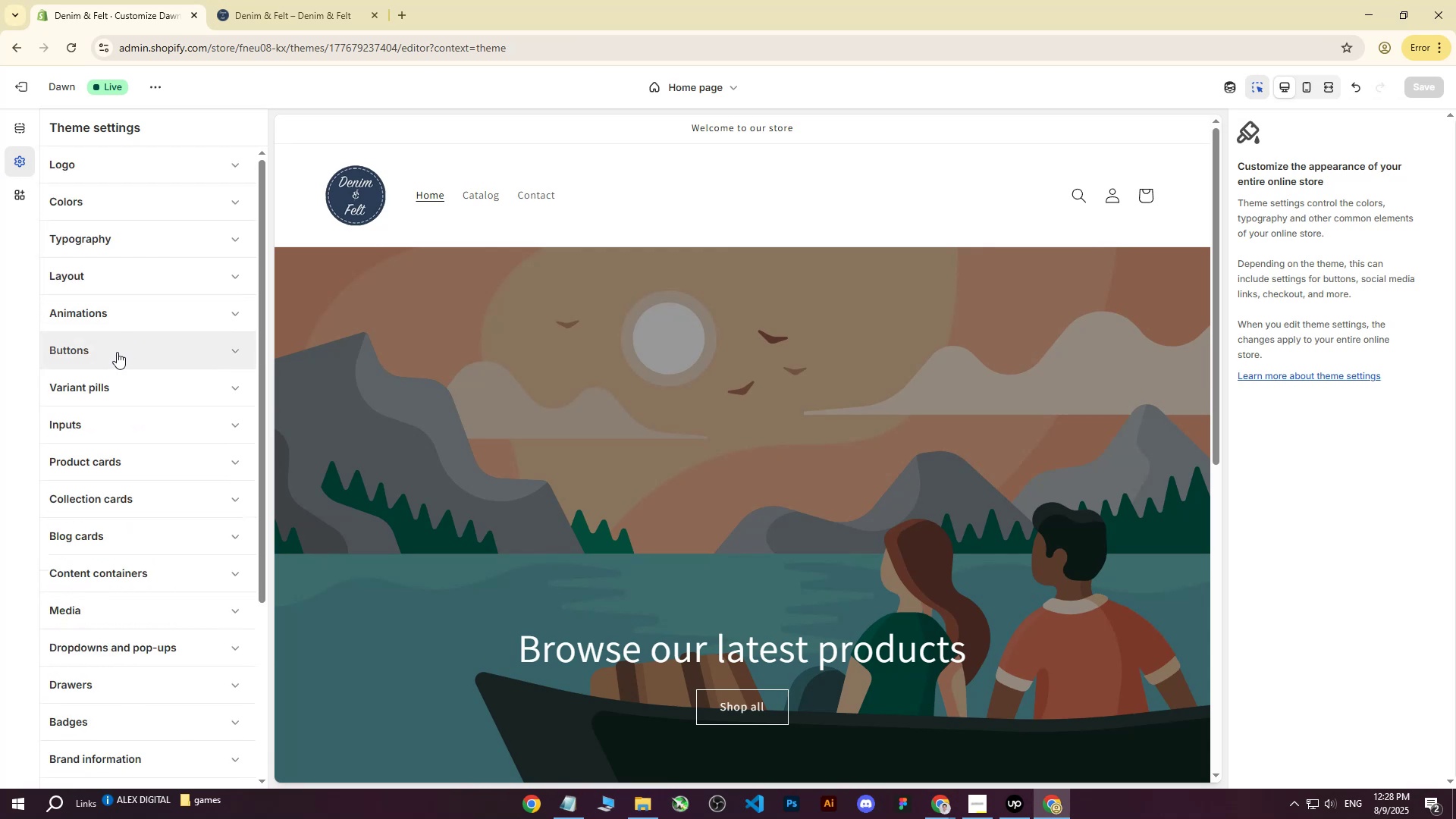 
left_click([117, 352])
 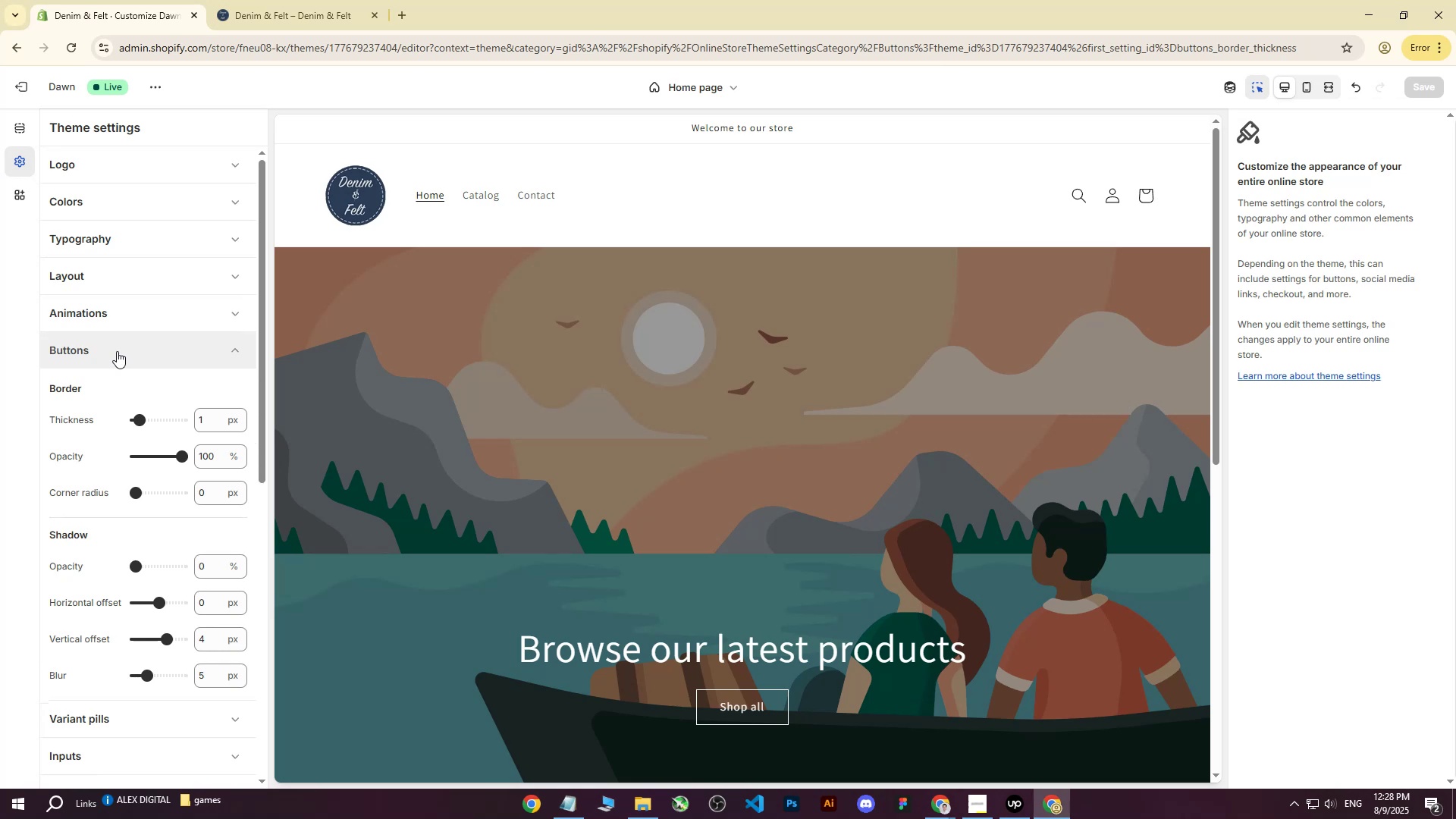 
left_click([117, 351])
 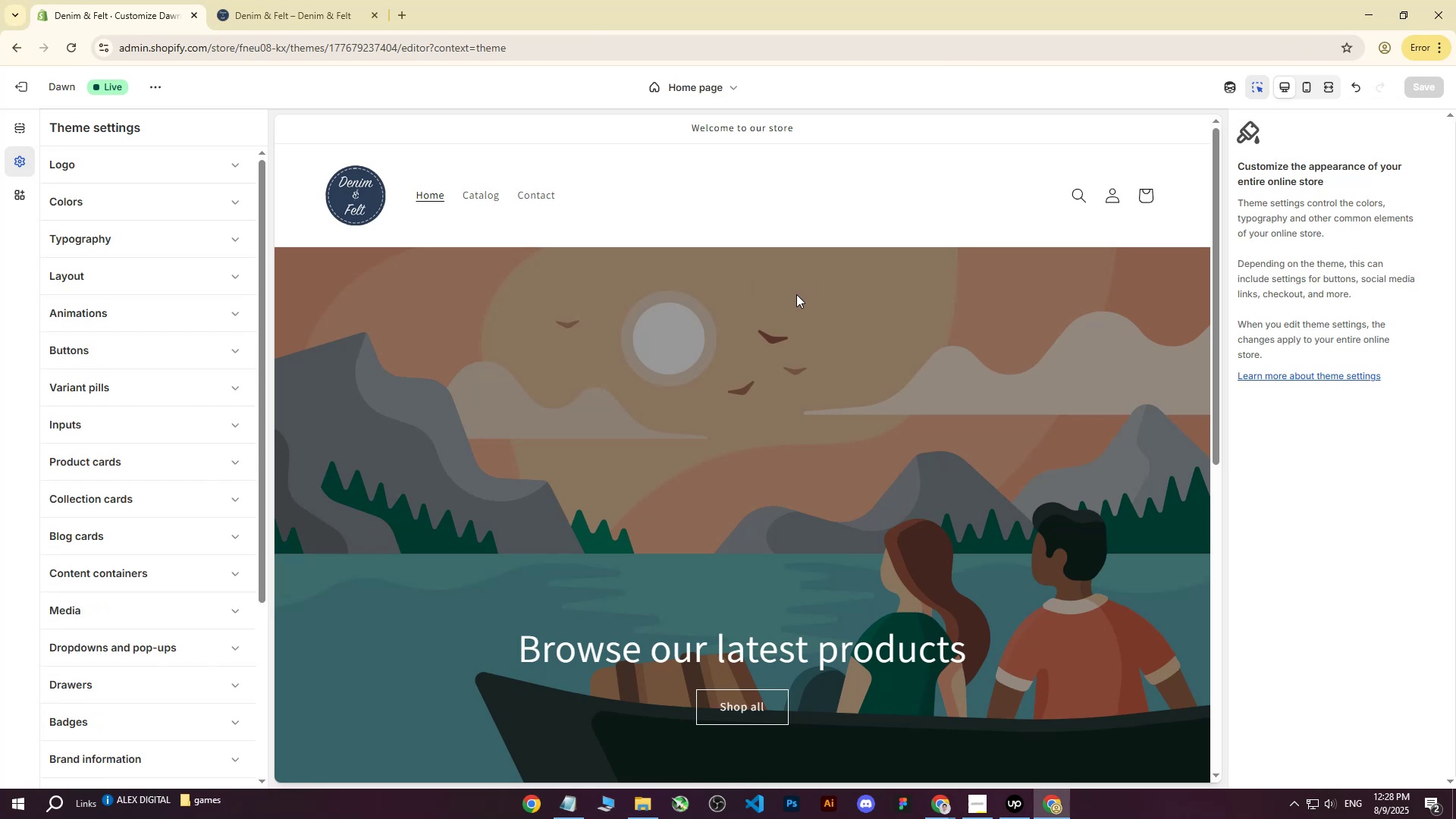 
scroll: coordinate [743, 373], scroll_direction: down, amount: 5.0
 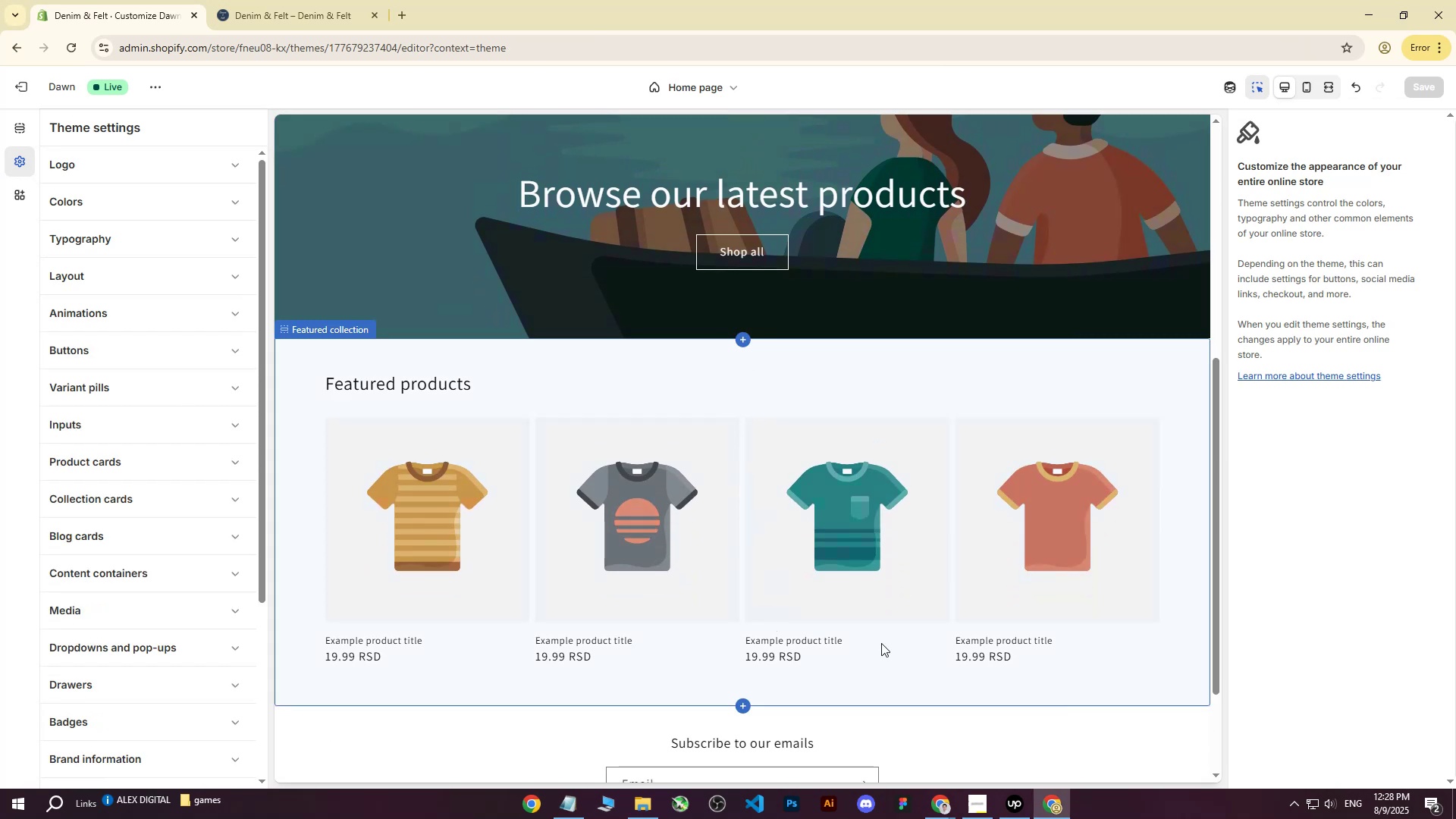 
left_click([943, 806])
 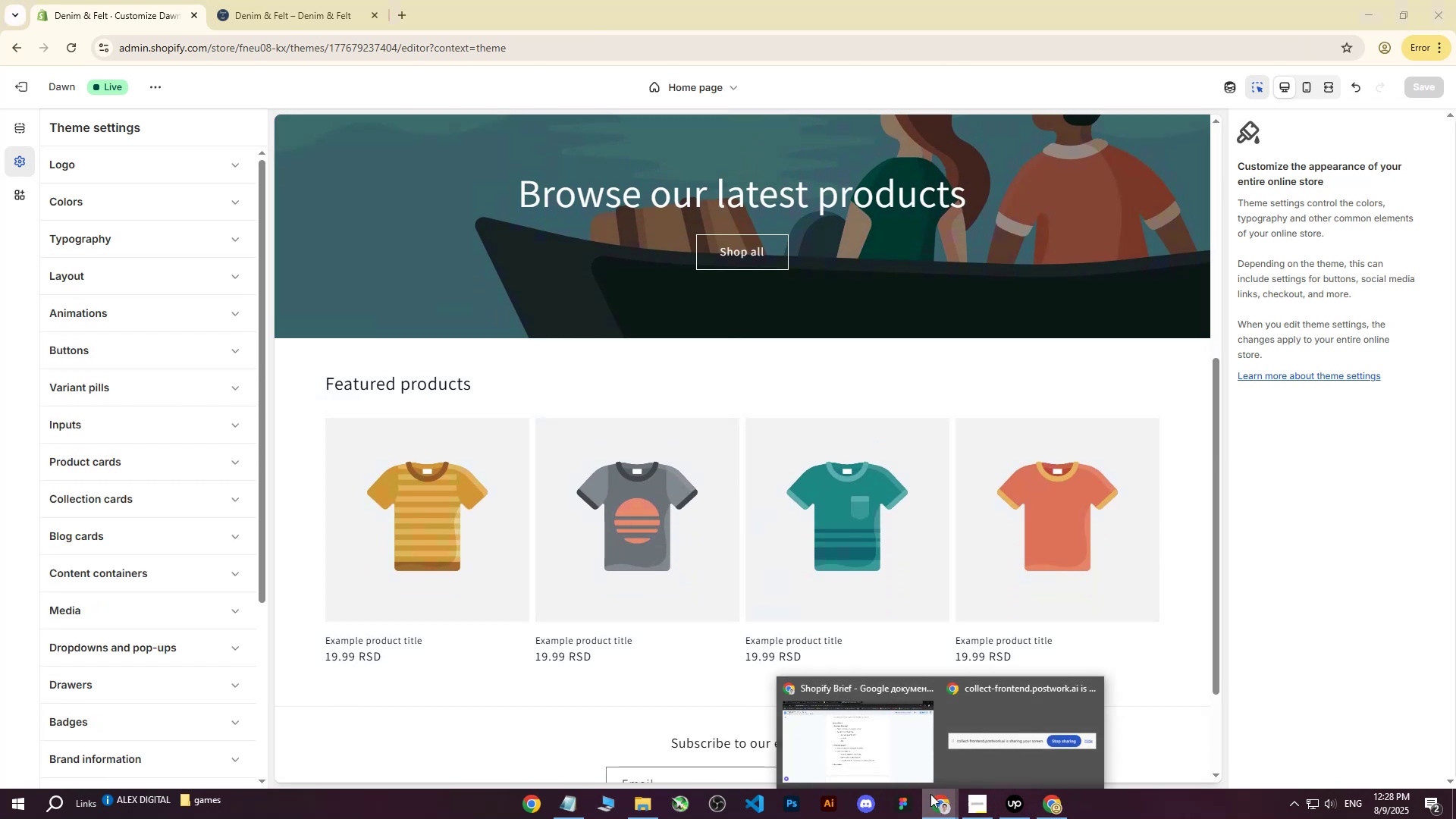 
left_click([857, 755])
 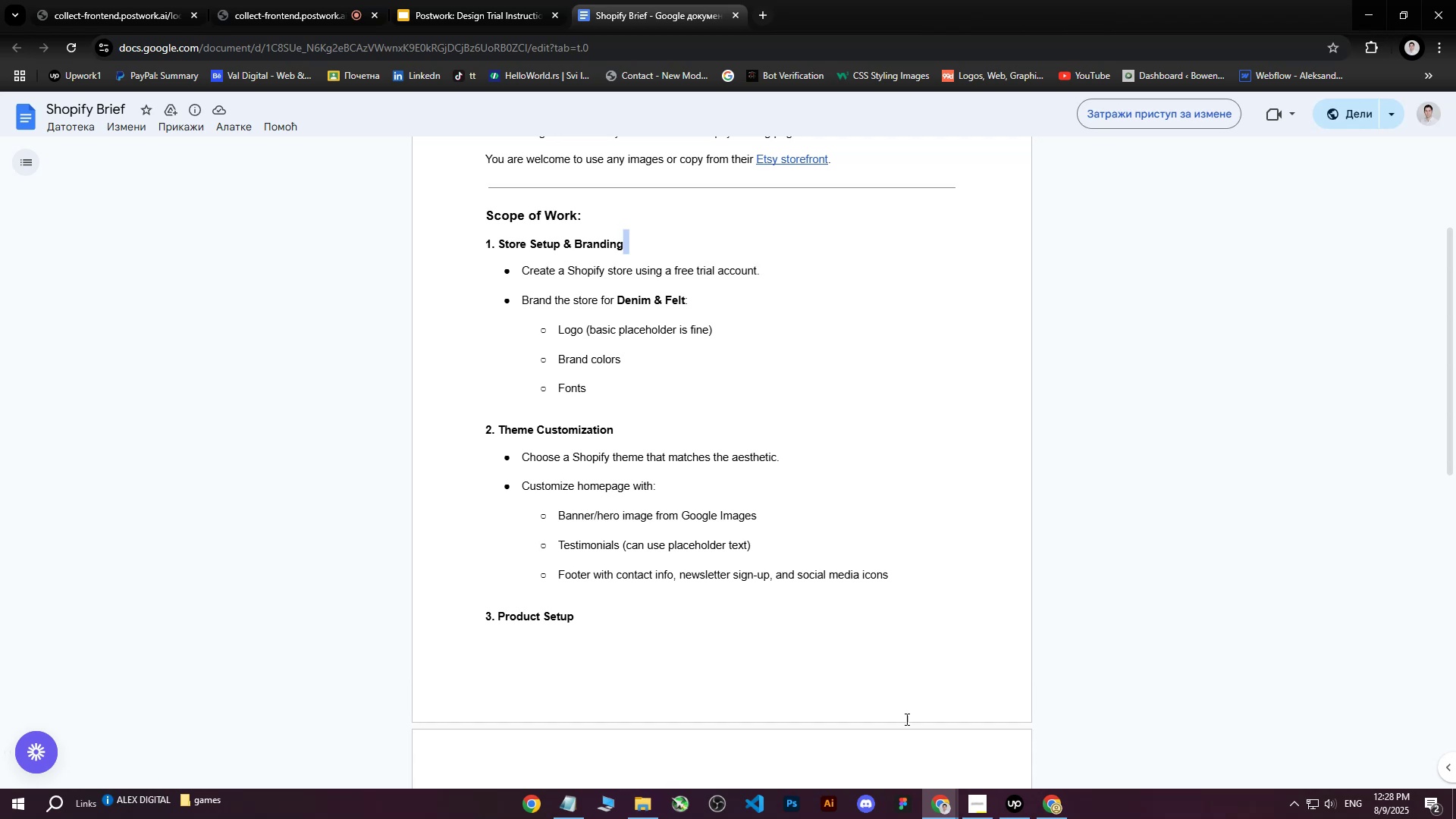 
left_click([943, 806])
 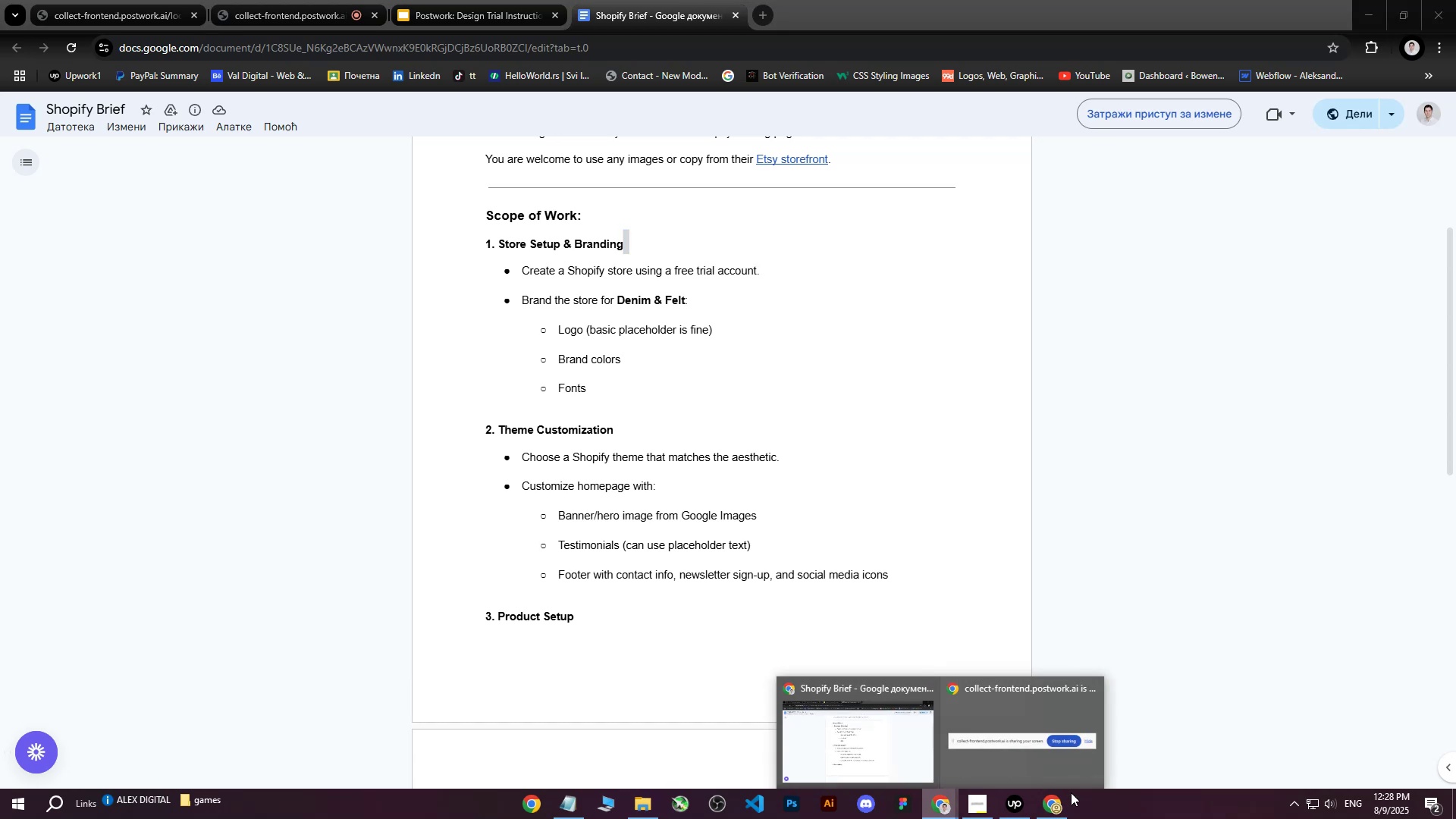 
left_click([1061, 811])
 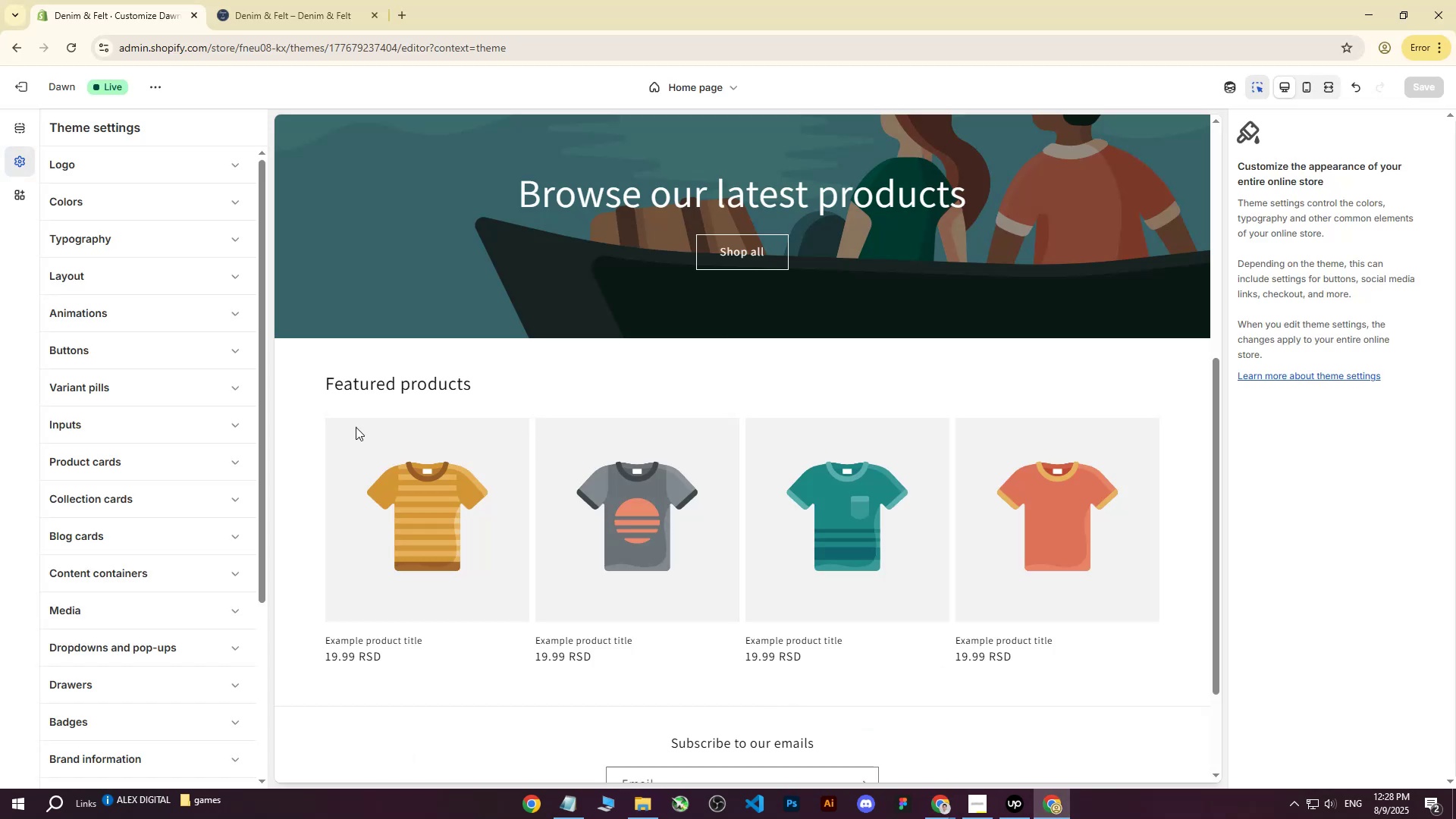 
scroll: coordinate [165, 285], scroll_direction: up, amount: 5.0
 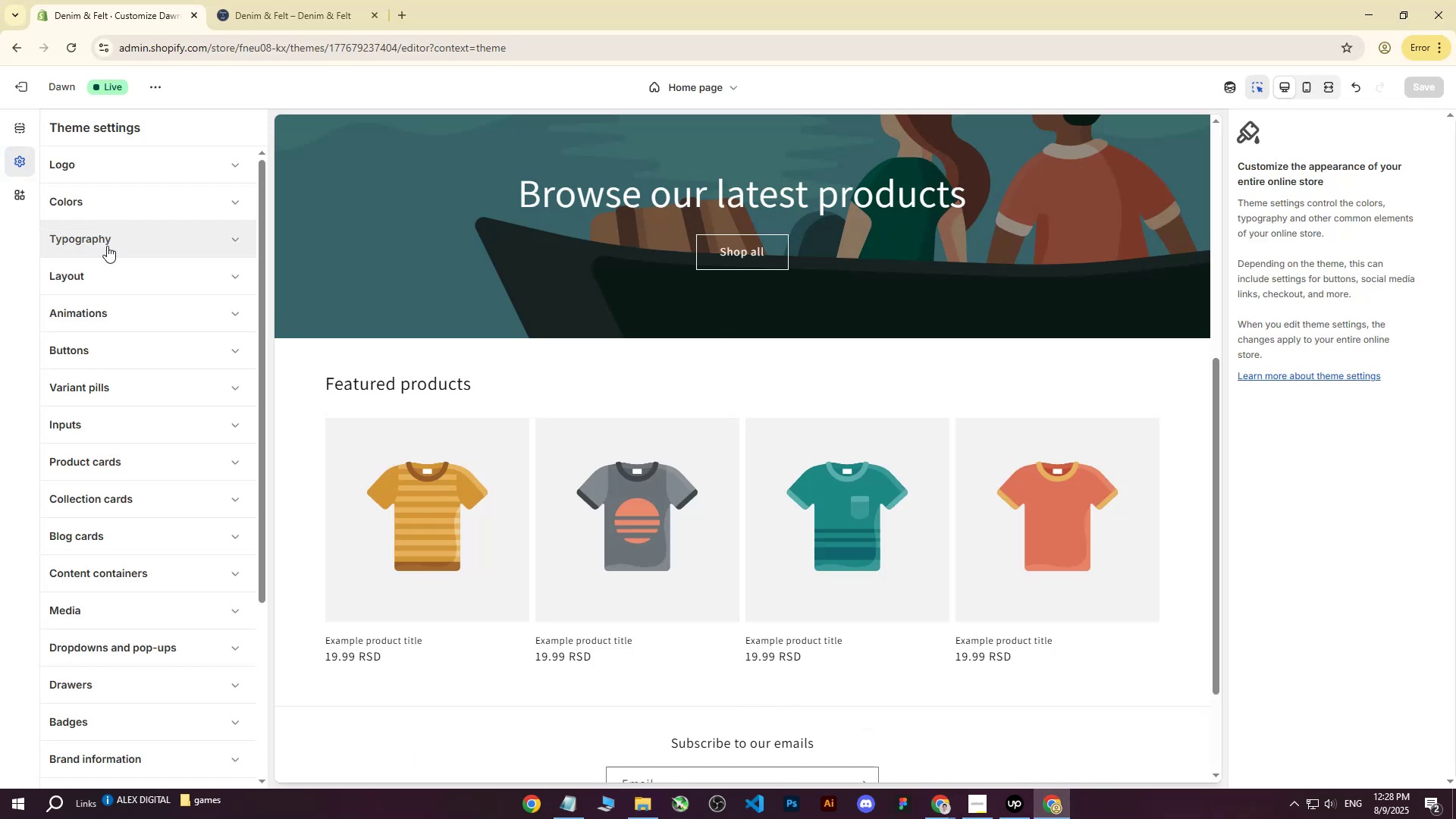 
left_click([118, 240])
 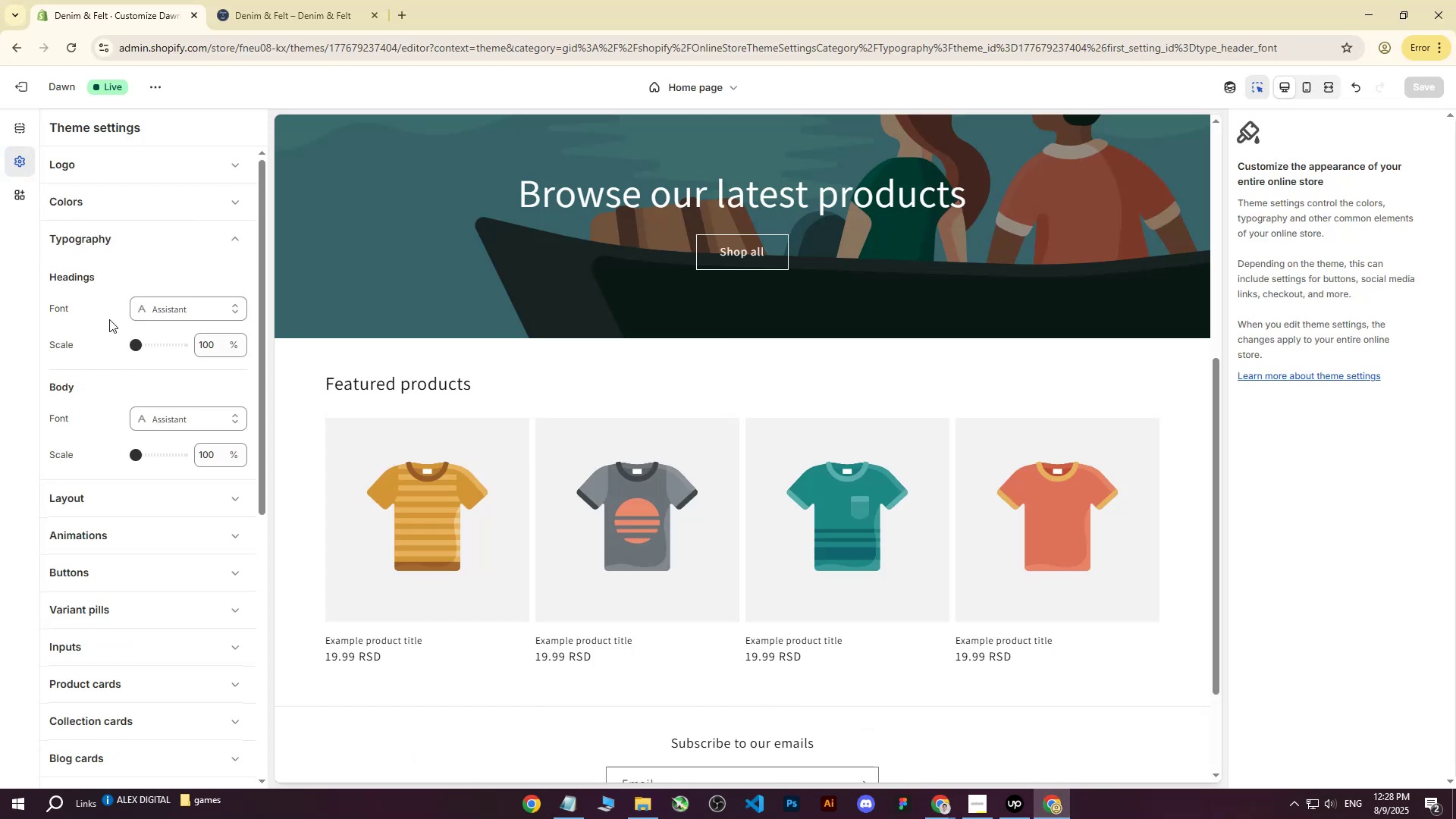 
left_click([214, 306])
 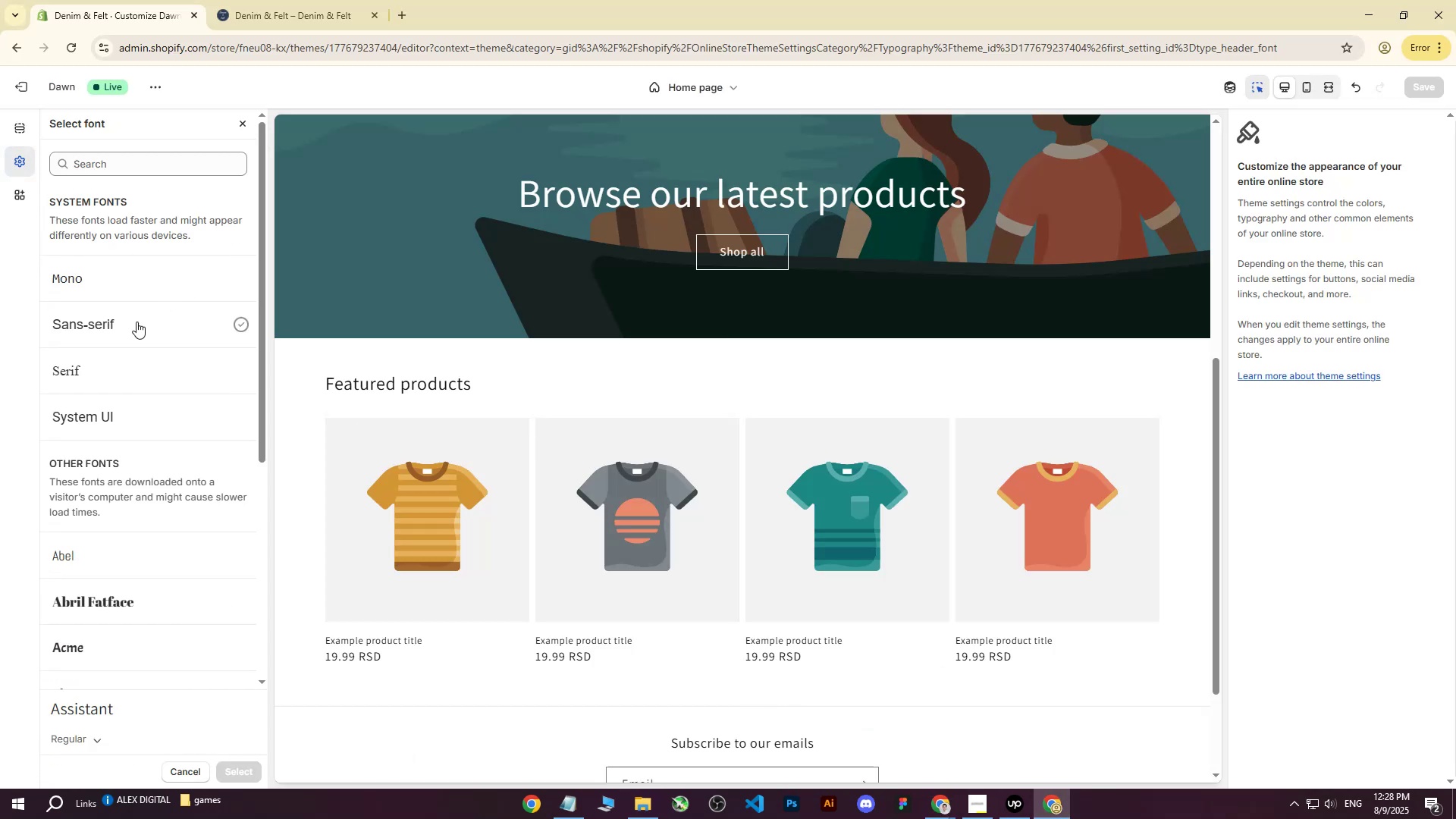 
scroll: coordinate [122, 434], scroll_direction: down, amount: 2.0
 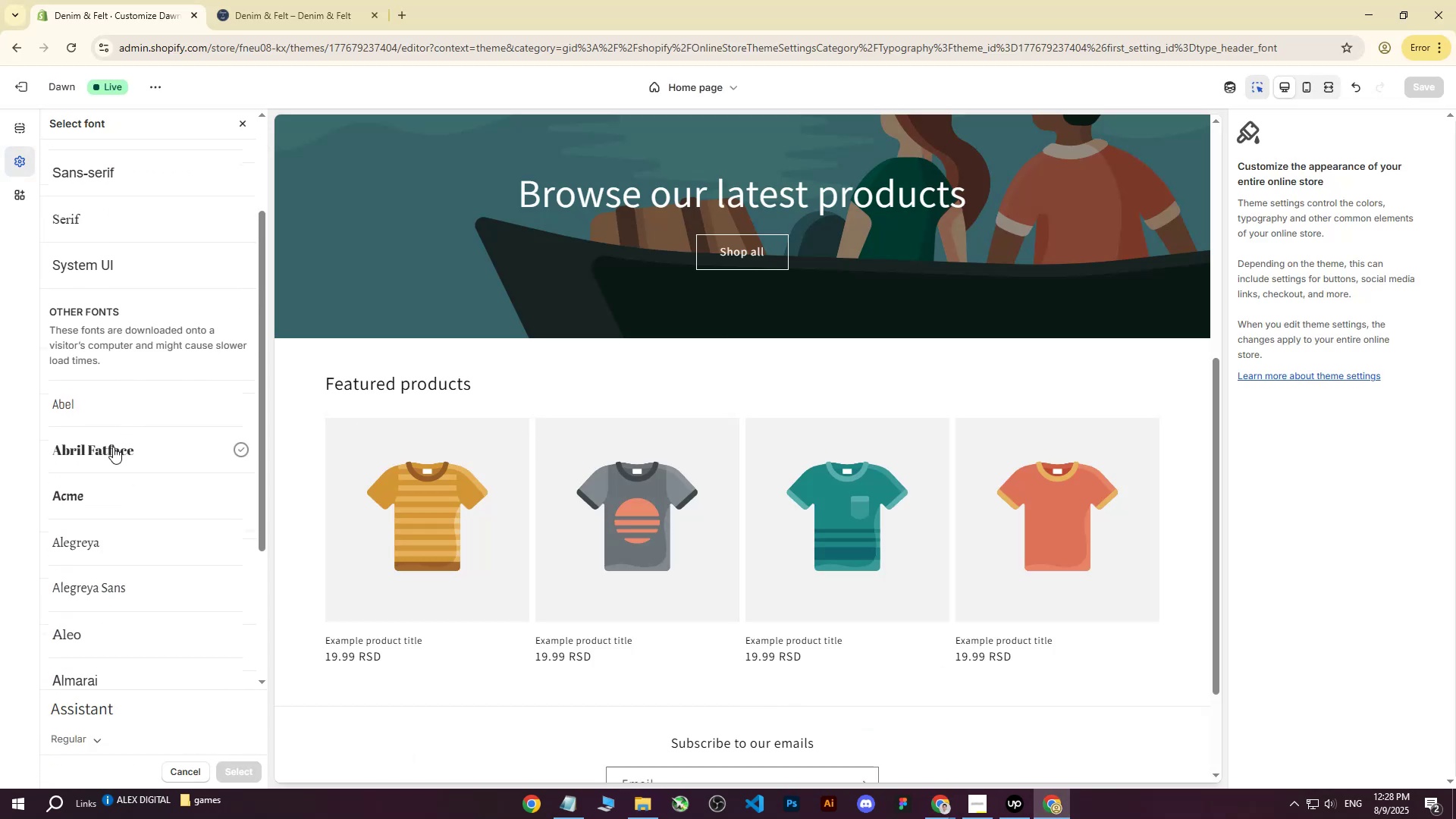 
left_click([113, 447])
 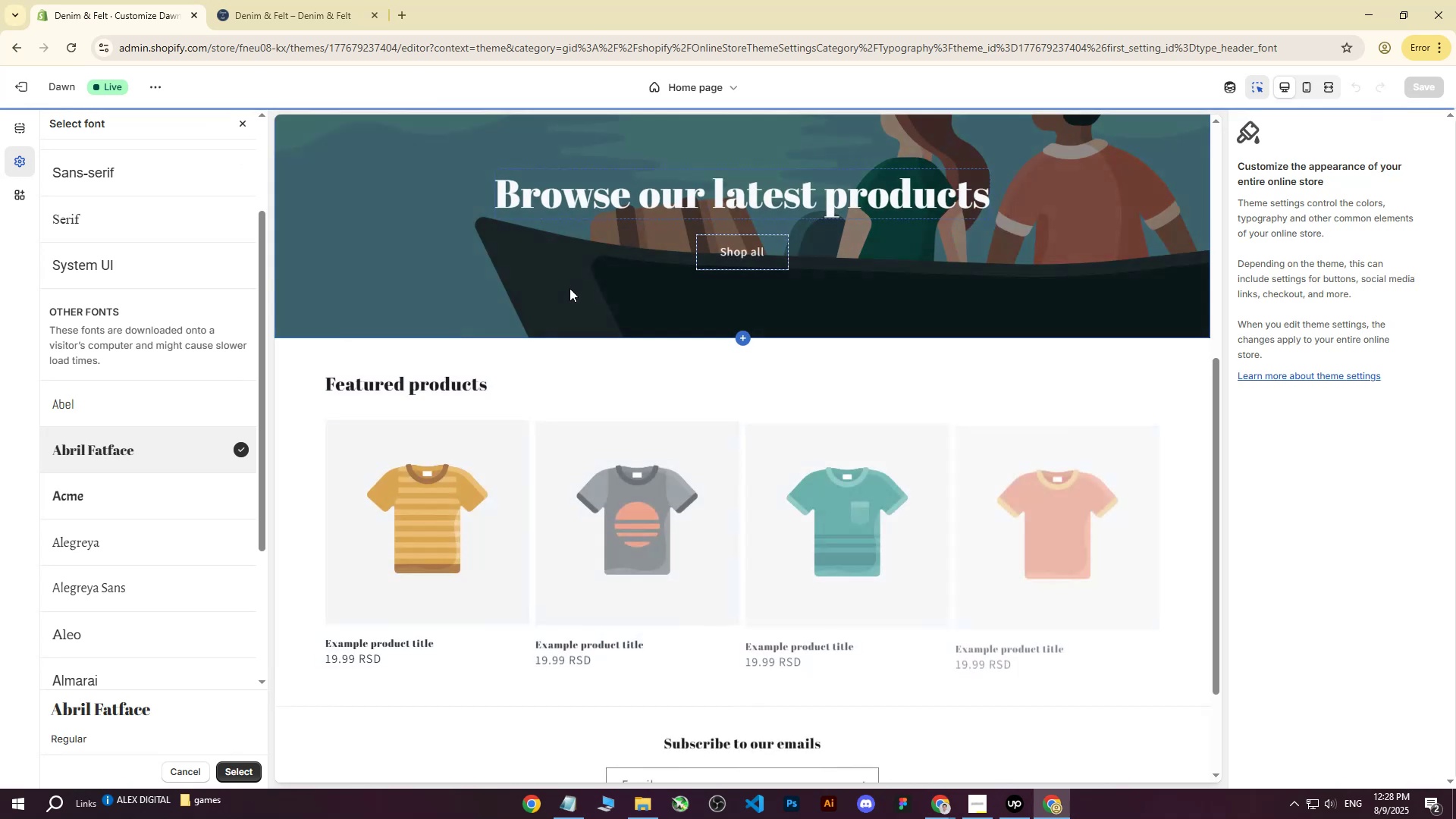 
scroll: coordinate [560, 309], scroll_direction: up, amount: 6.0
 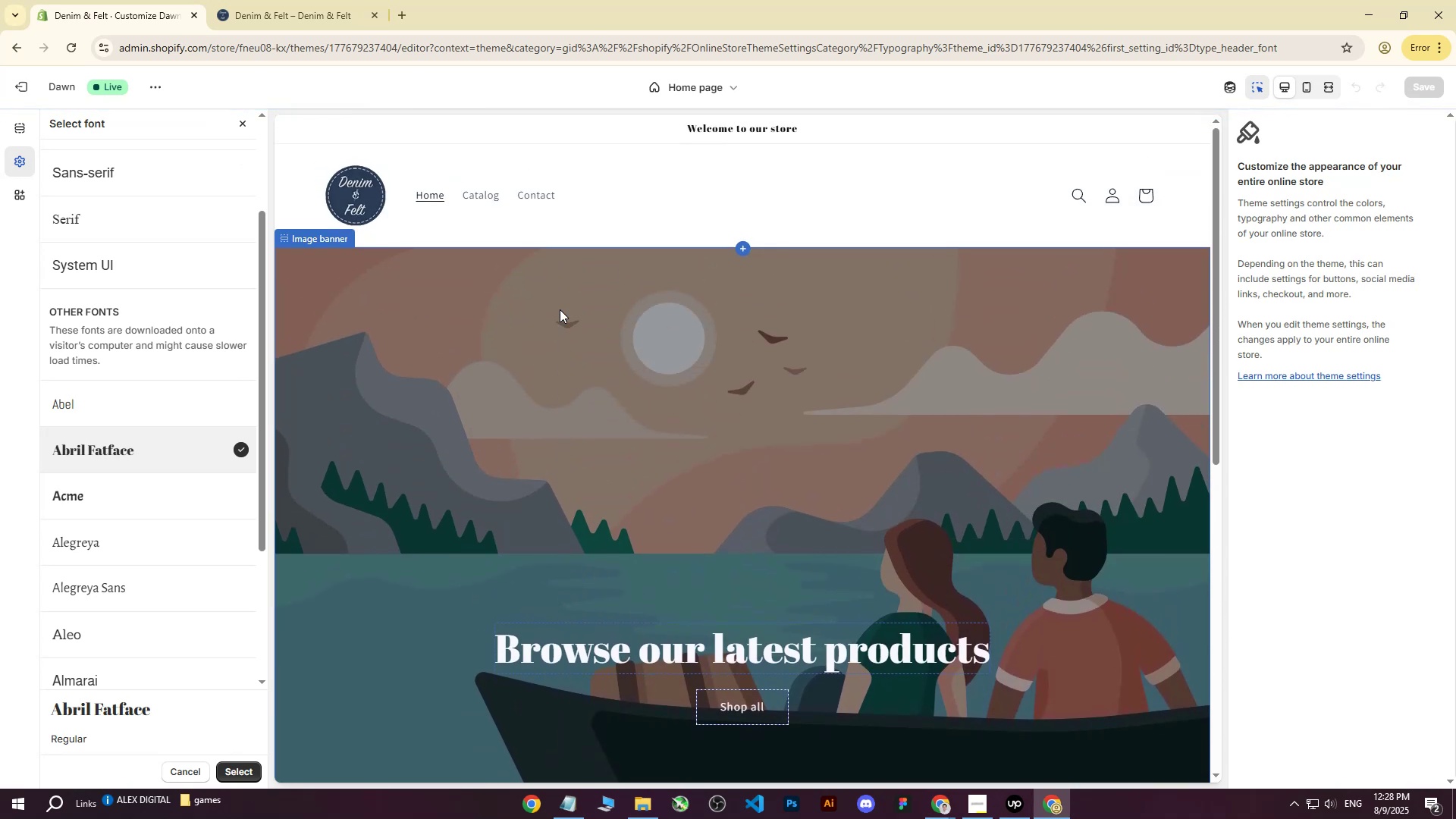 
scroll: coordinate [565, 323], scroll_direction: down, amount: 2.0
 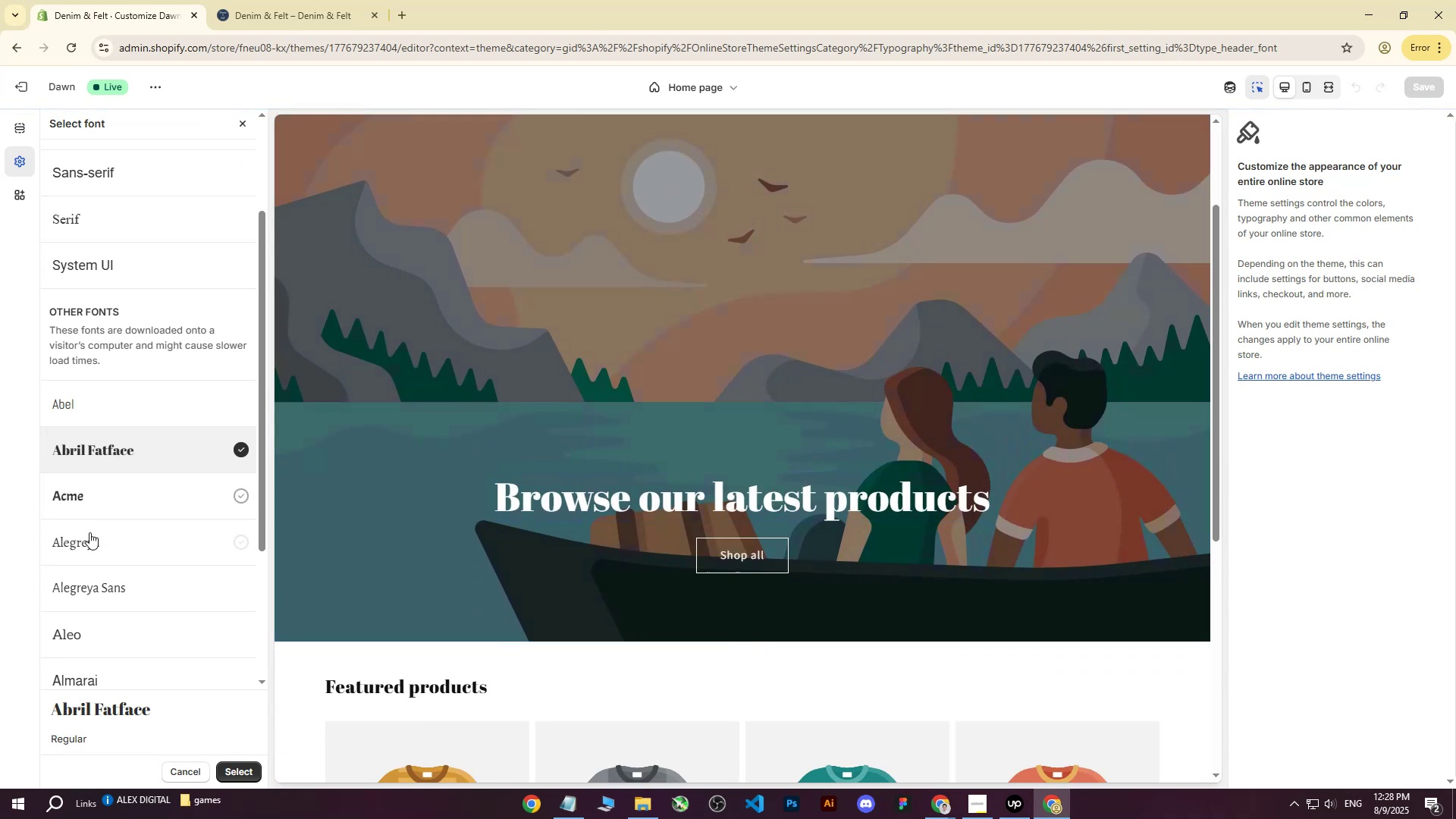 
left_click([89, 542])
 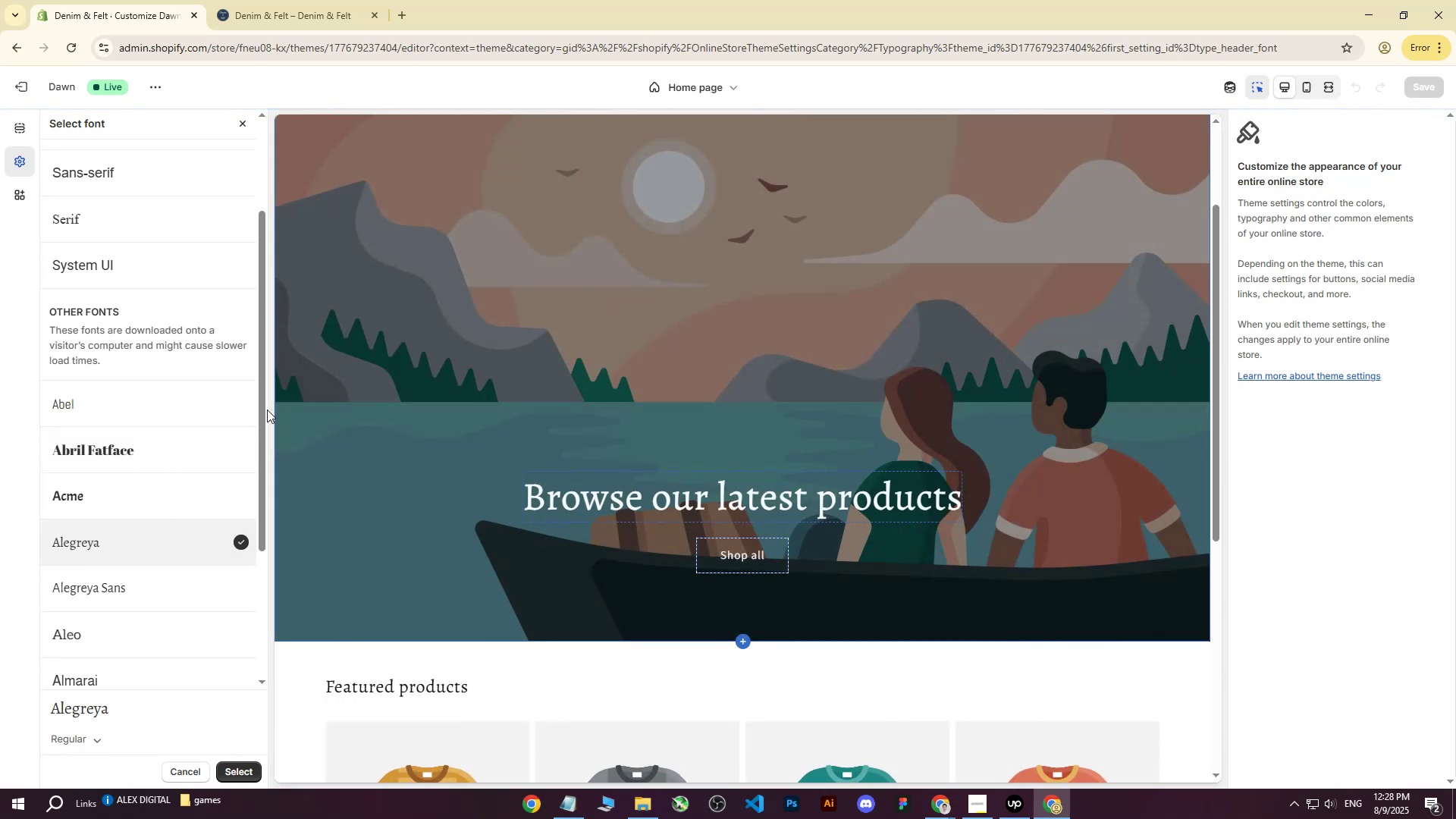 
left_click([106, 595])
 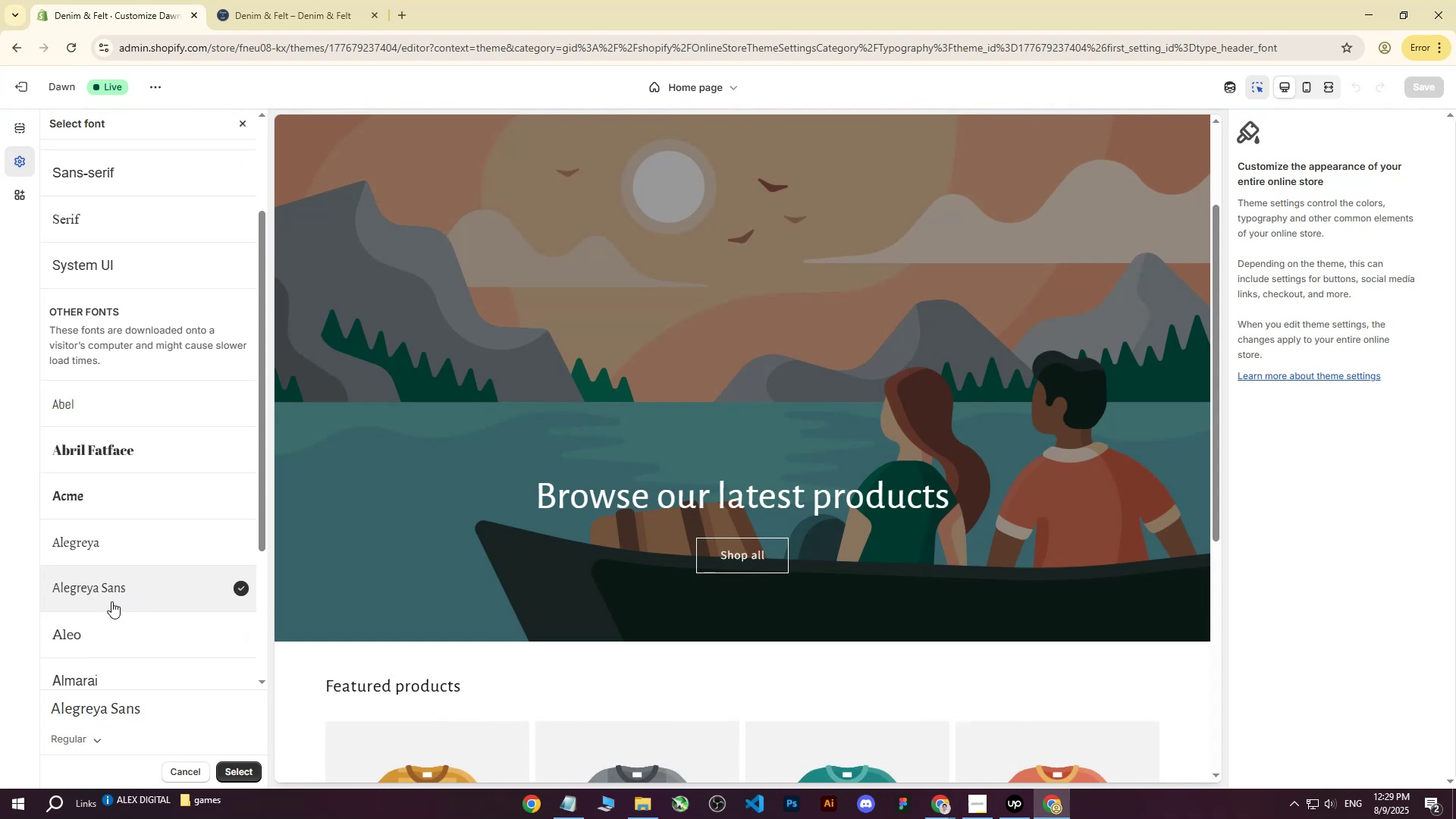 
wait(5.58)
 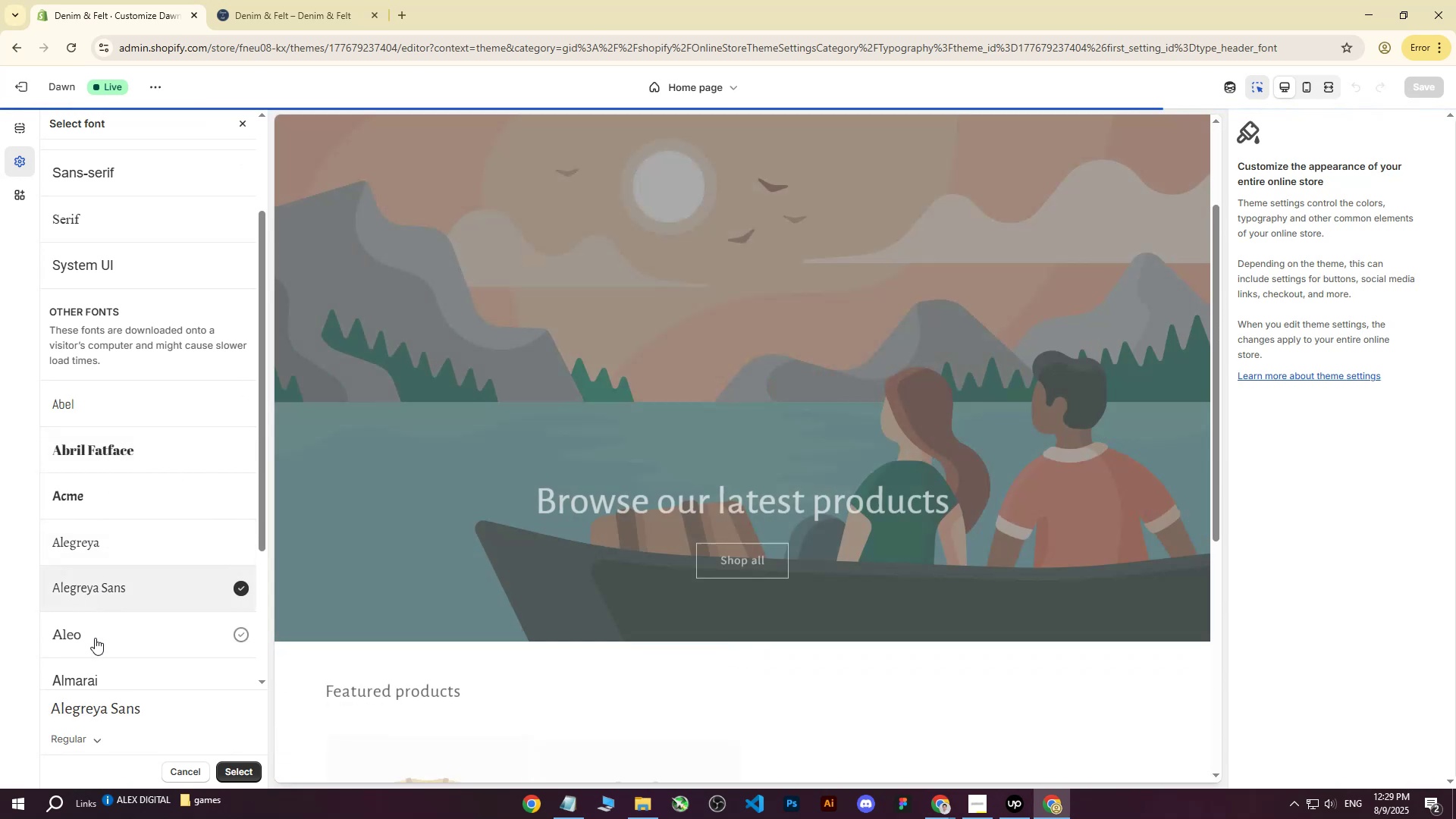 
left_click([111, 645])
 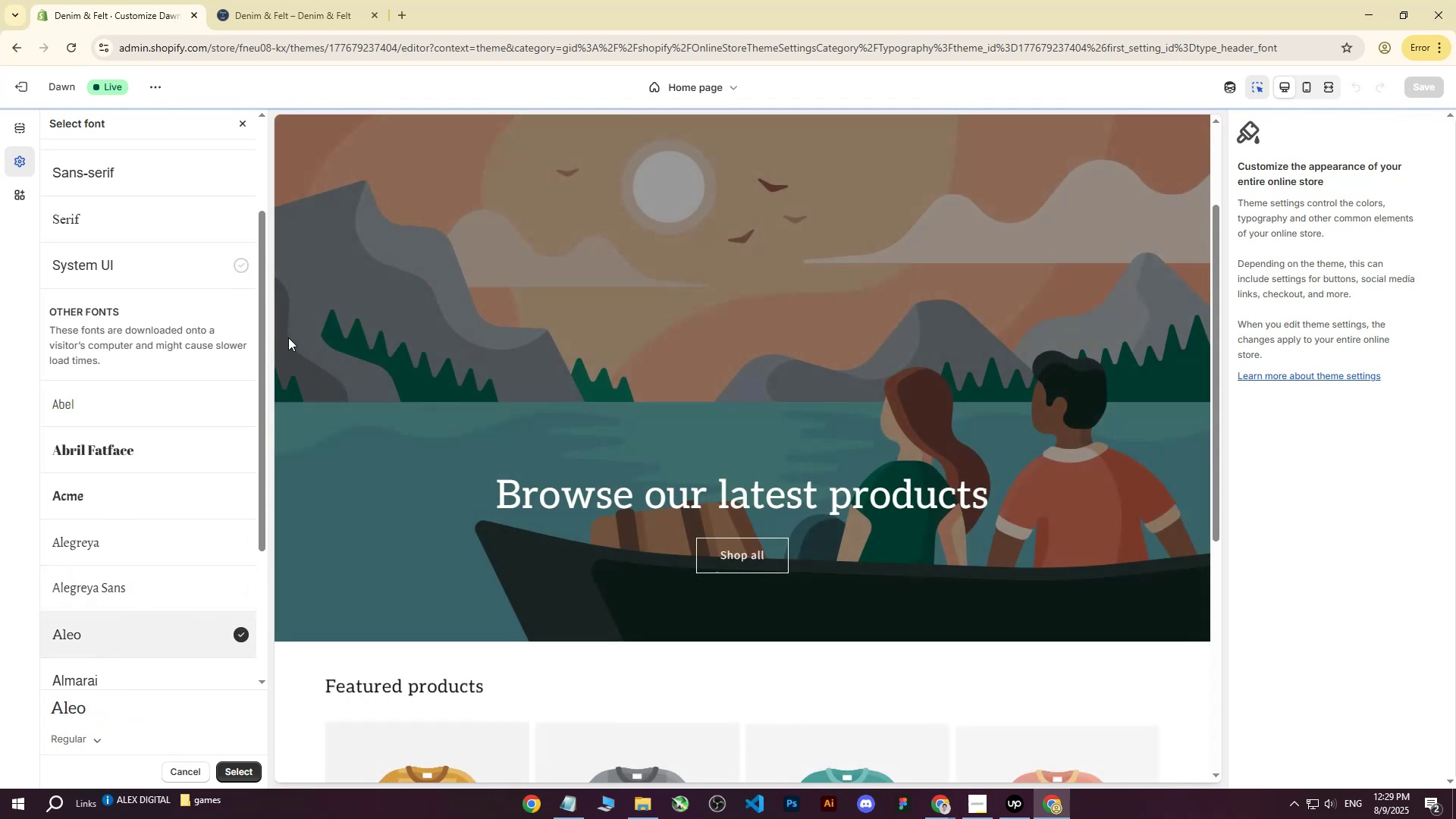 
scroll: coordinate [93, 573], scroll_direction: down, amount: 4.0
 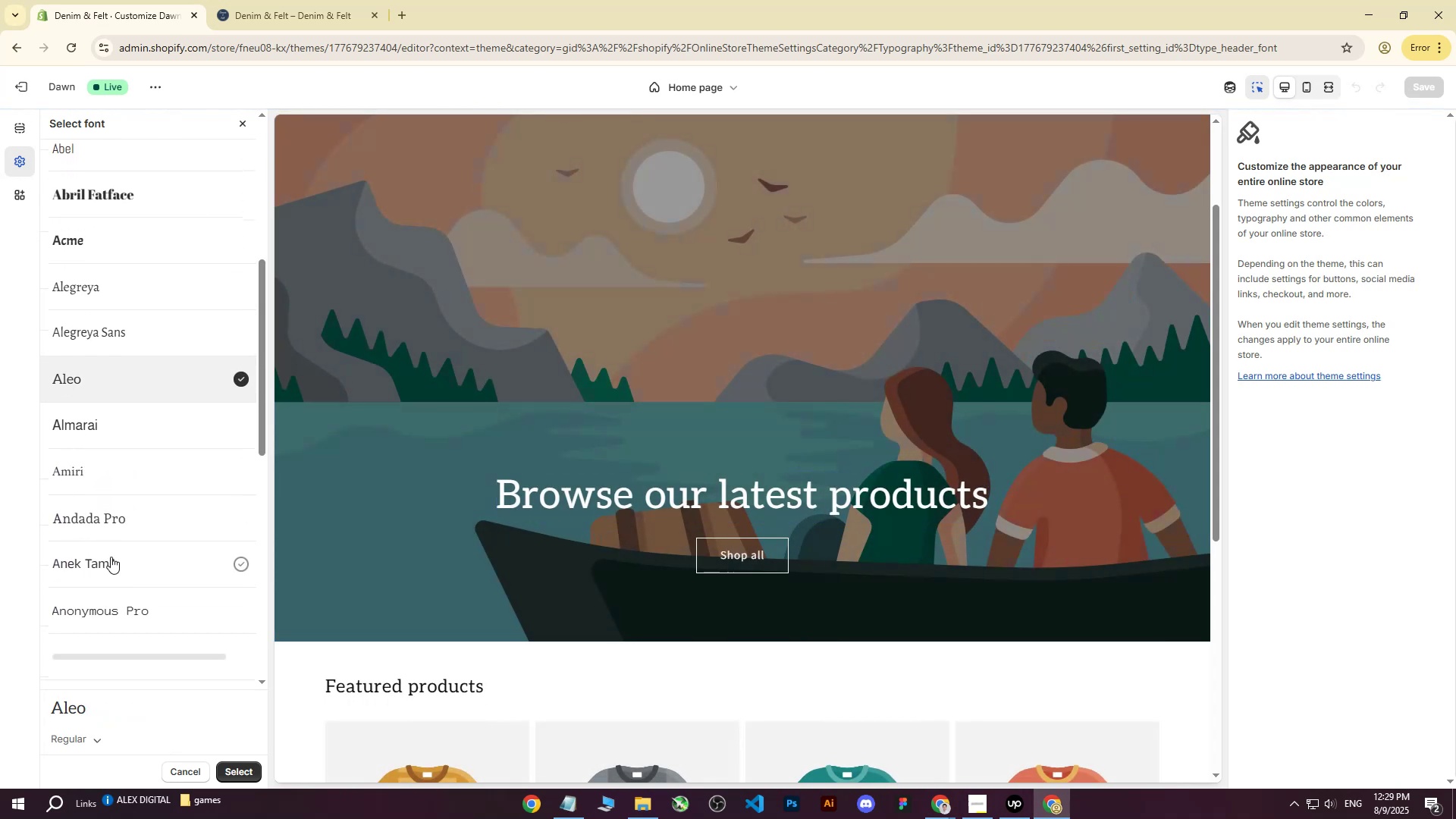 
scroll: coordinate [111, 555], scroll_direction: up, amount: 4.0
 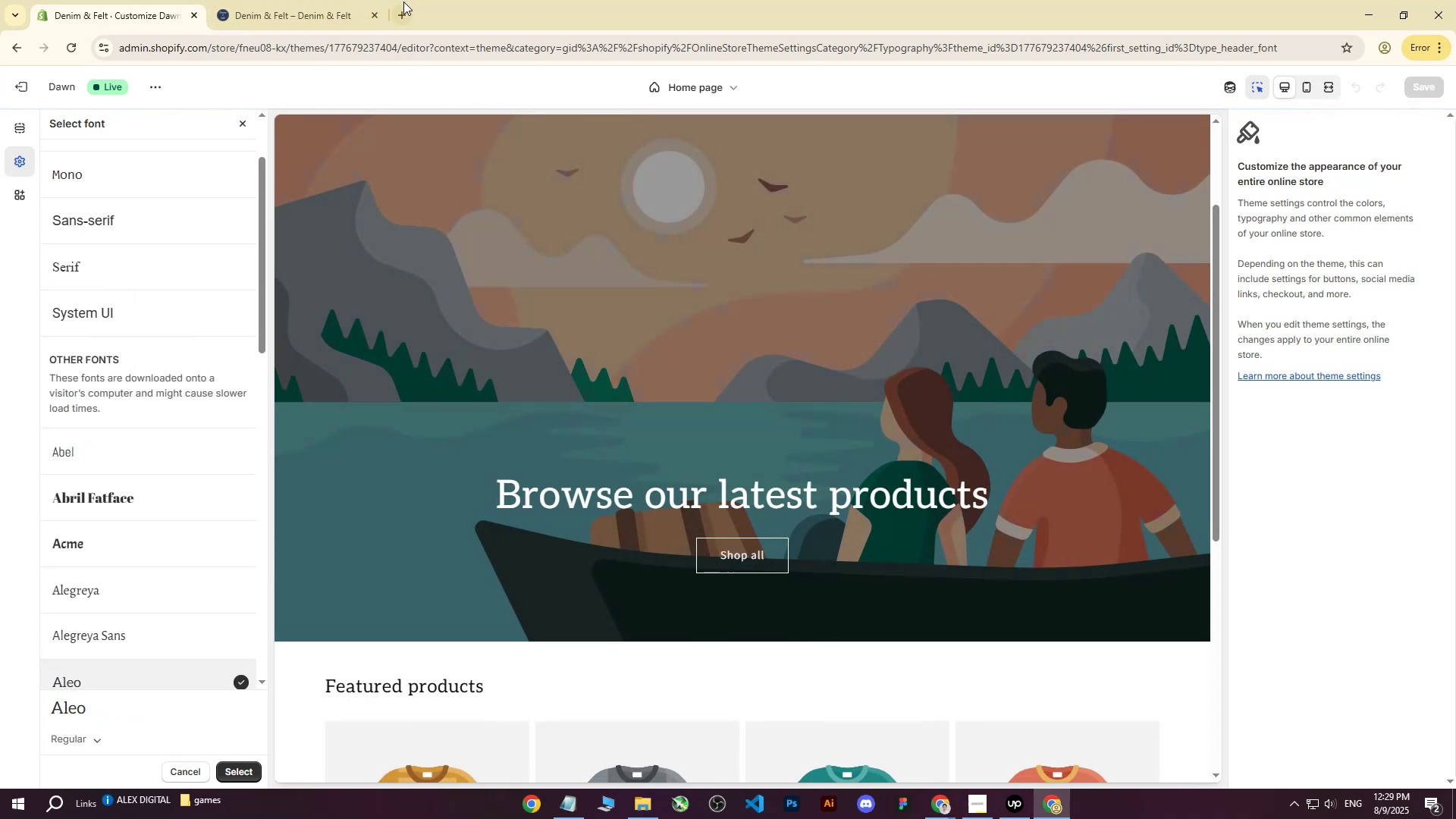 
left_click([403, 4])
 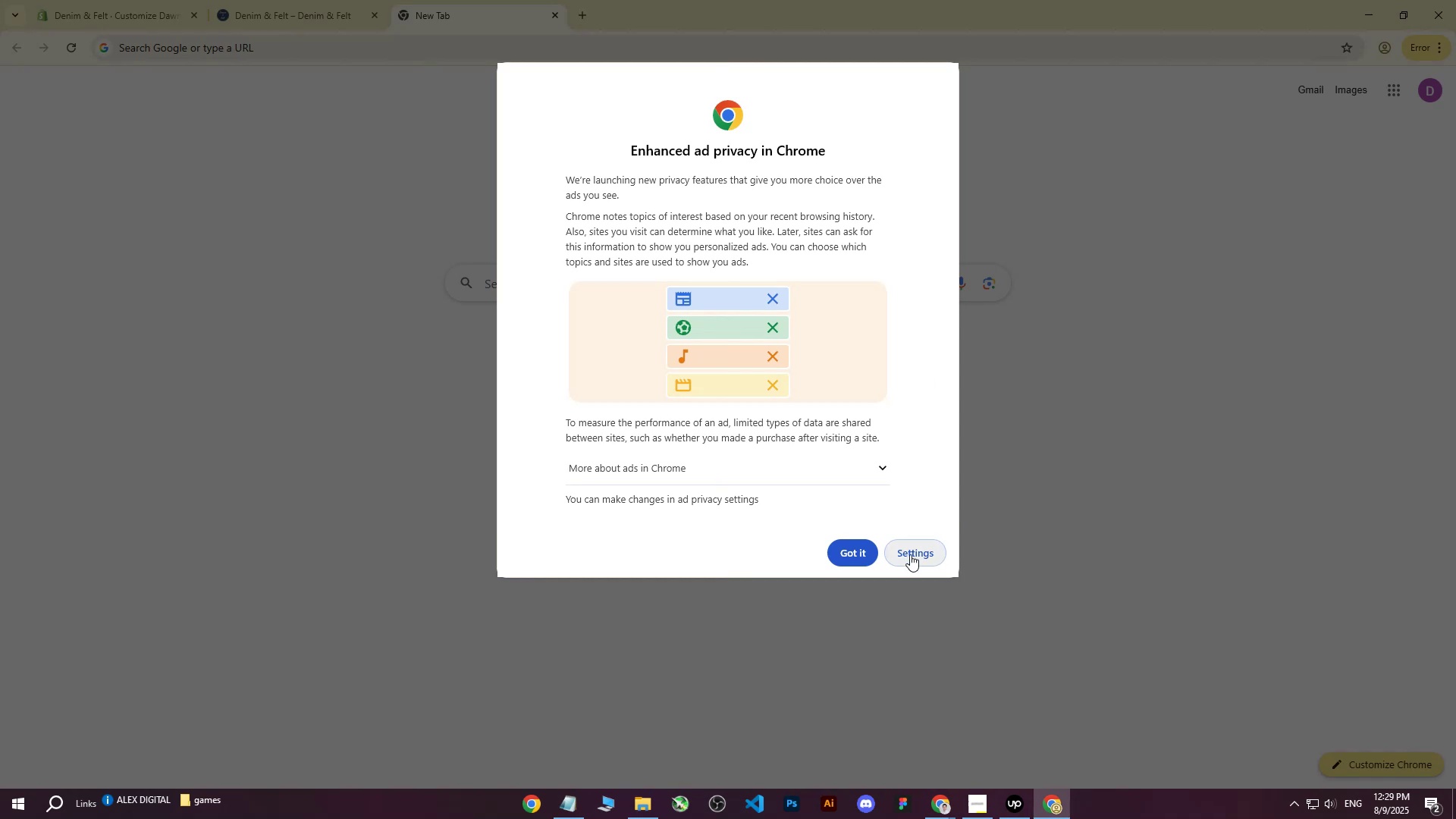 
left_click([853, 557])
 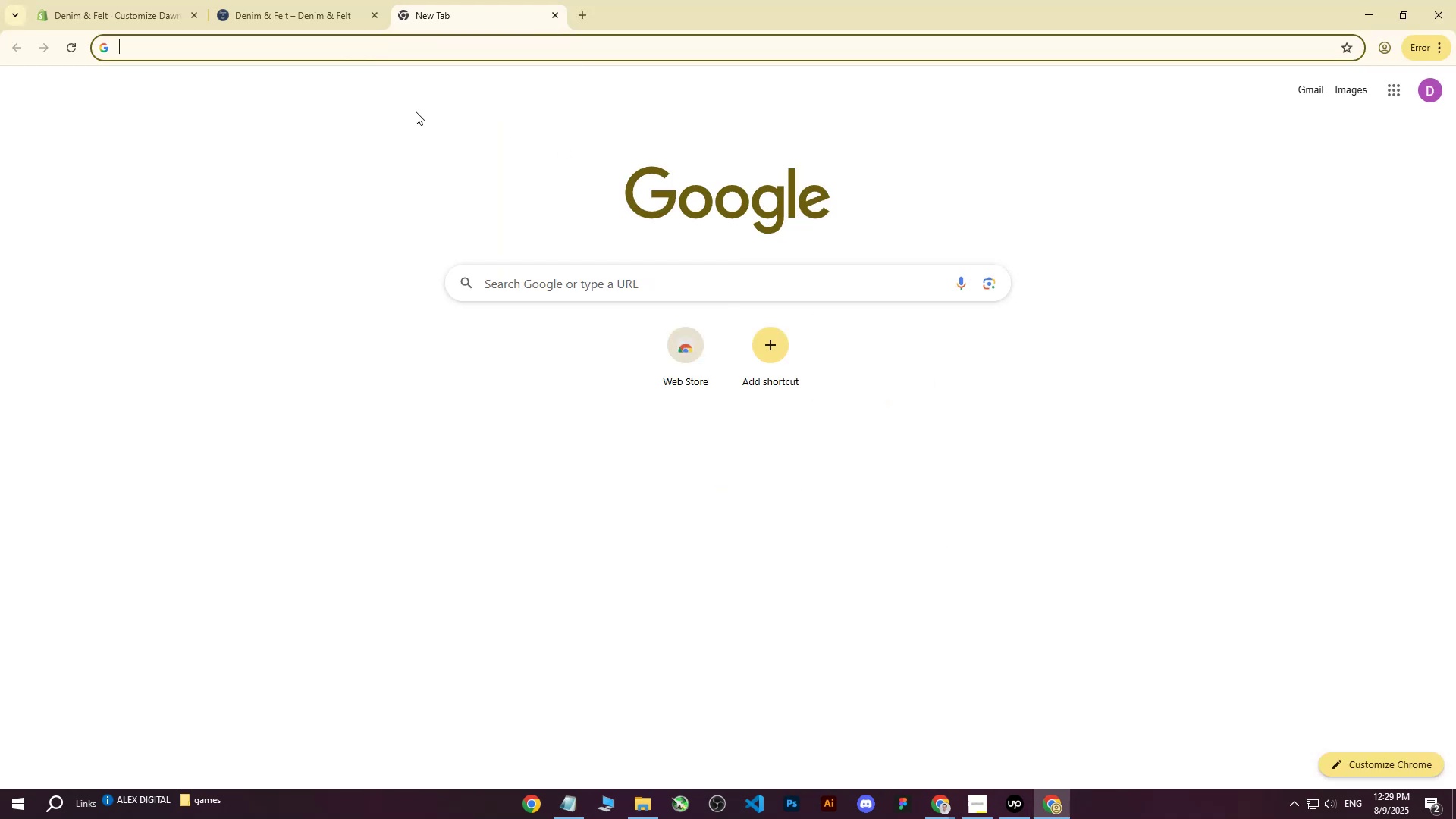 
type(etsy denim ^)
key(Backspace)
type(% felt)
key(Backspace)
key(Backspace)
key(Backspace)
key(Backspace)
key(Backspace)
key(Backspace)
type($)
key(Backspace)
type(&)
key(Backspace)
type( felt)
 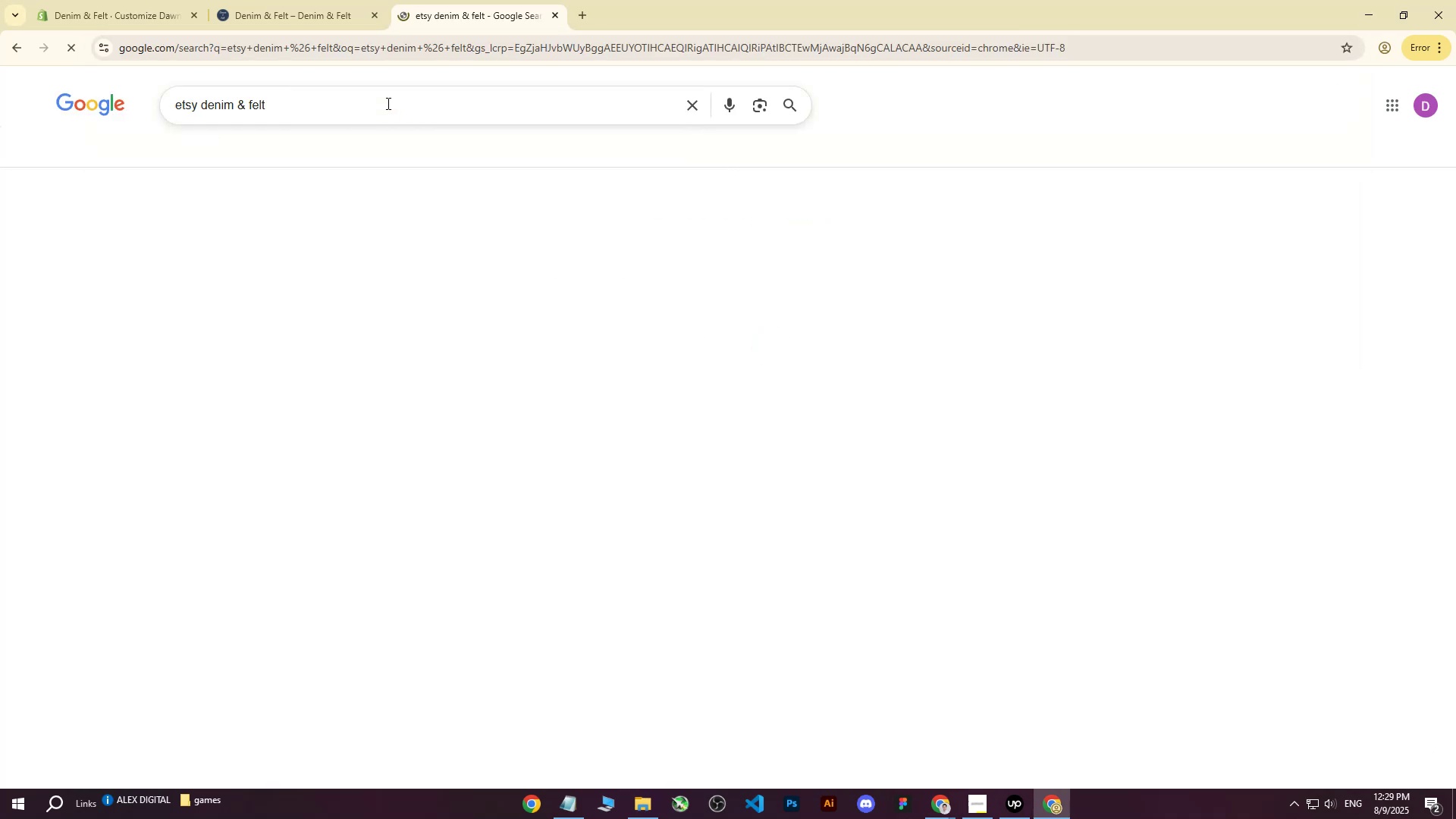 
 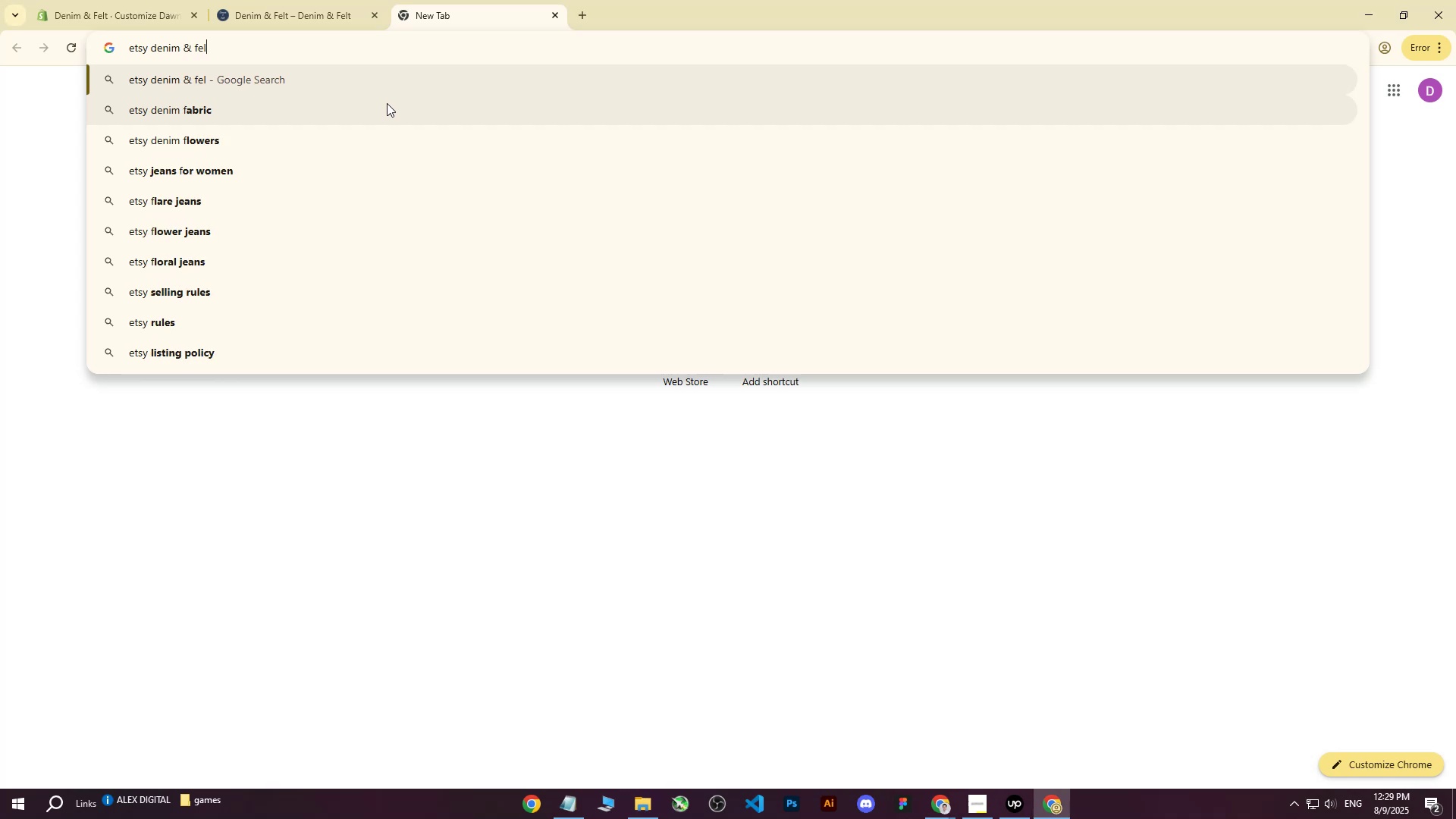 
key(Enter)
 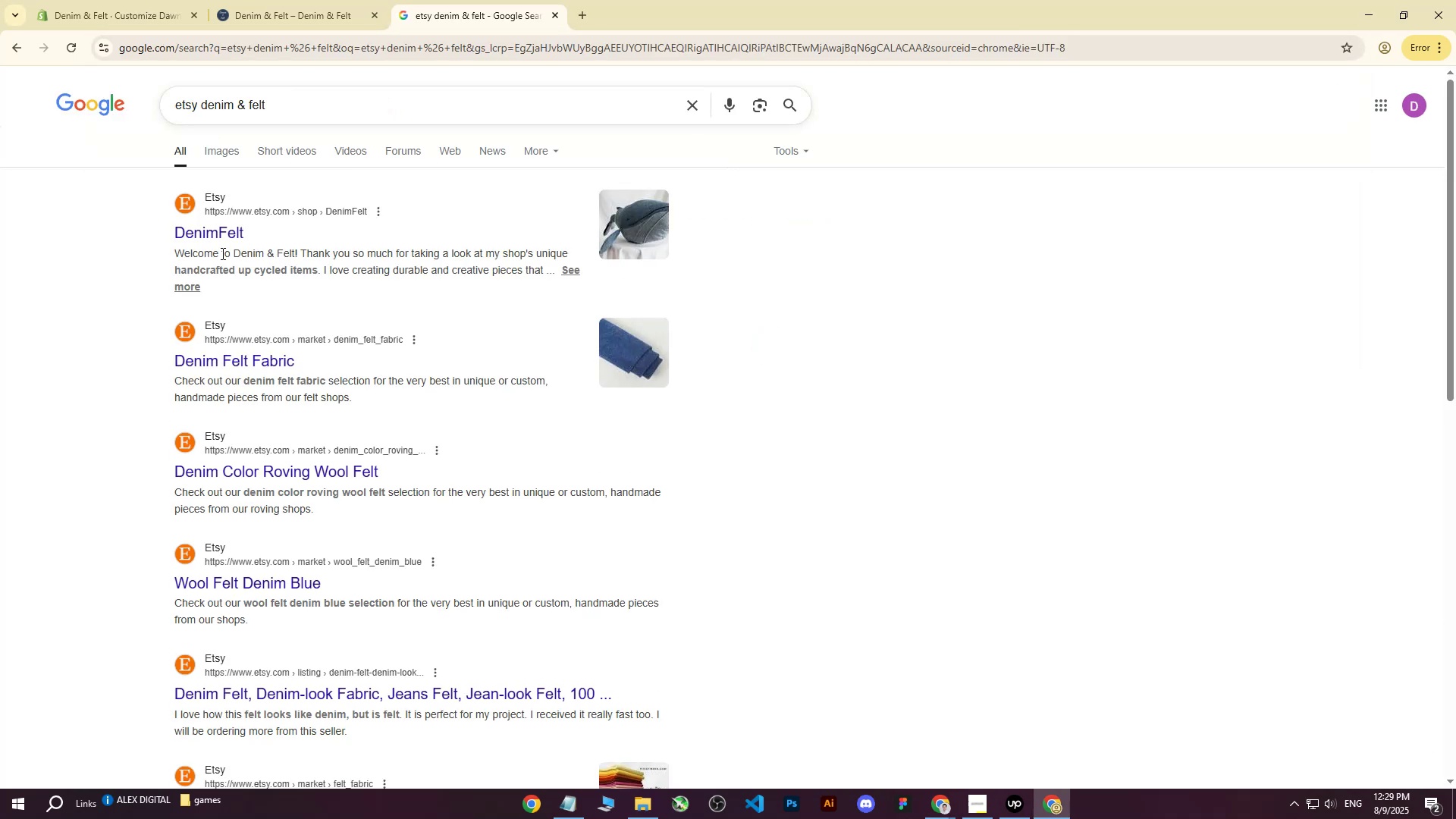 
left_click([215, 221])
 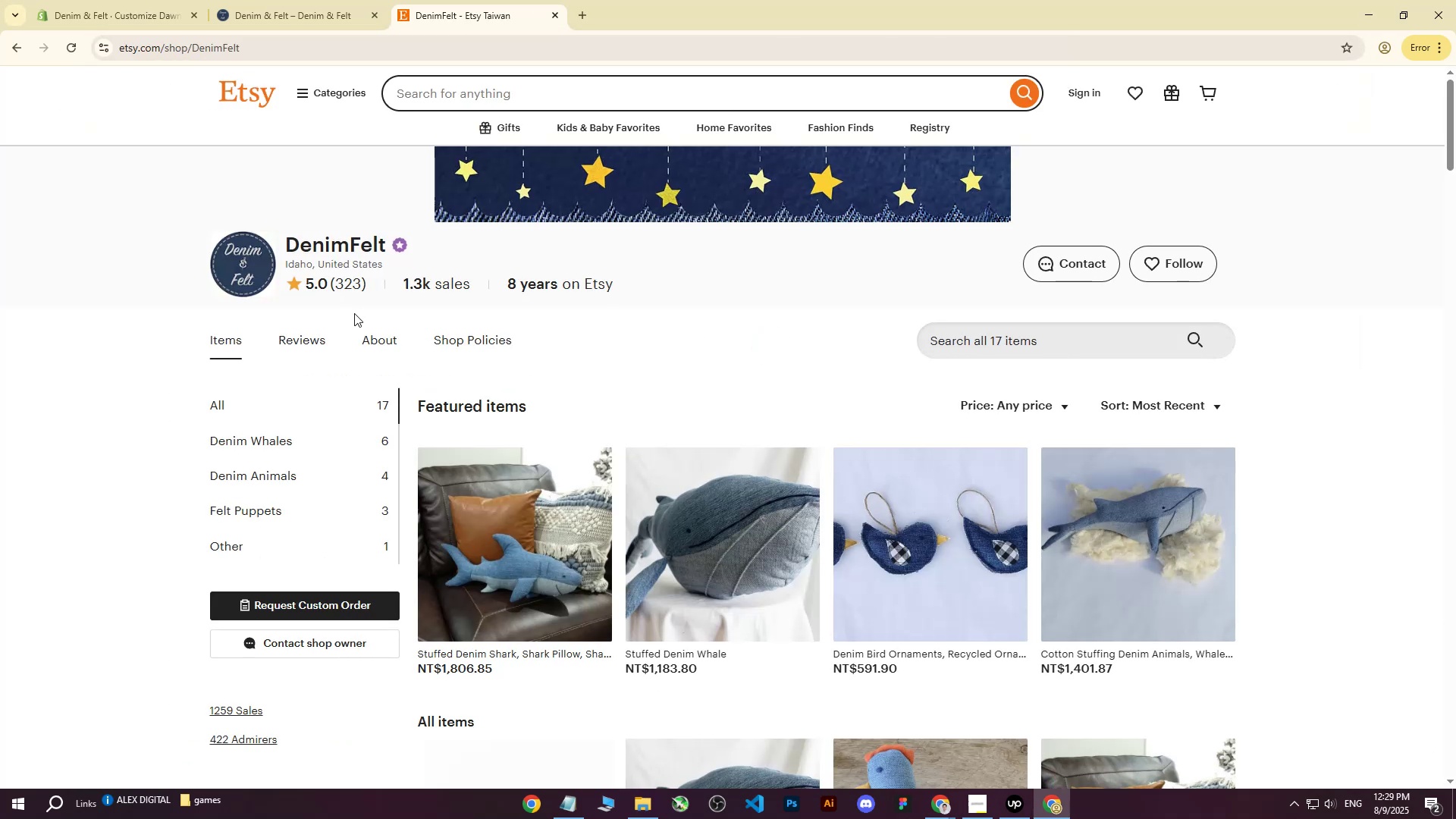 
scroll: coordinate [535, 219], scroll_direction: up, amount: 4.0
 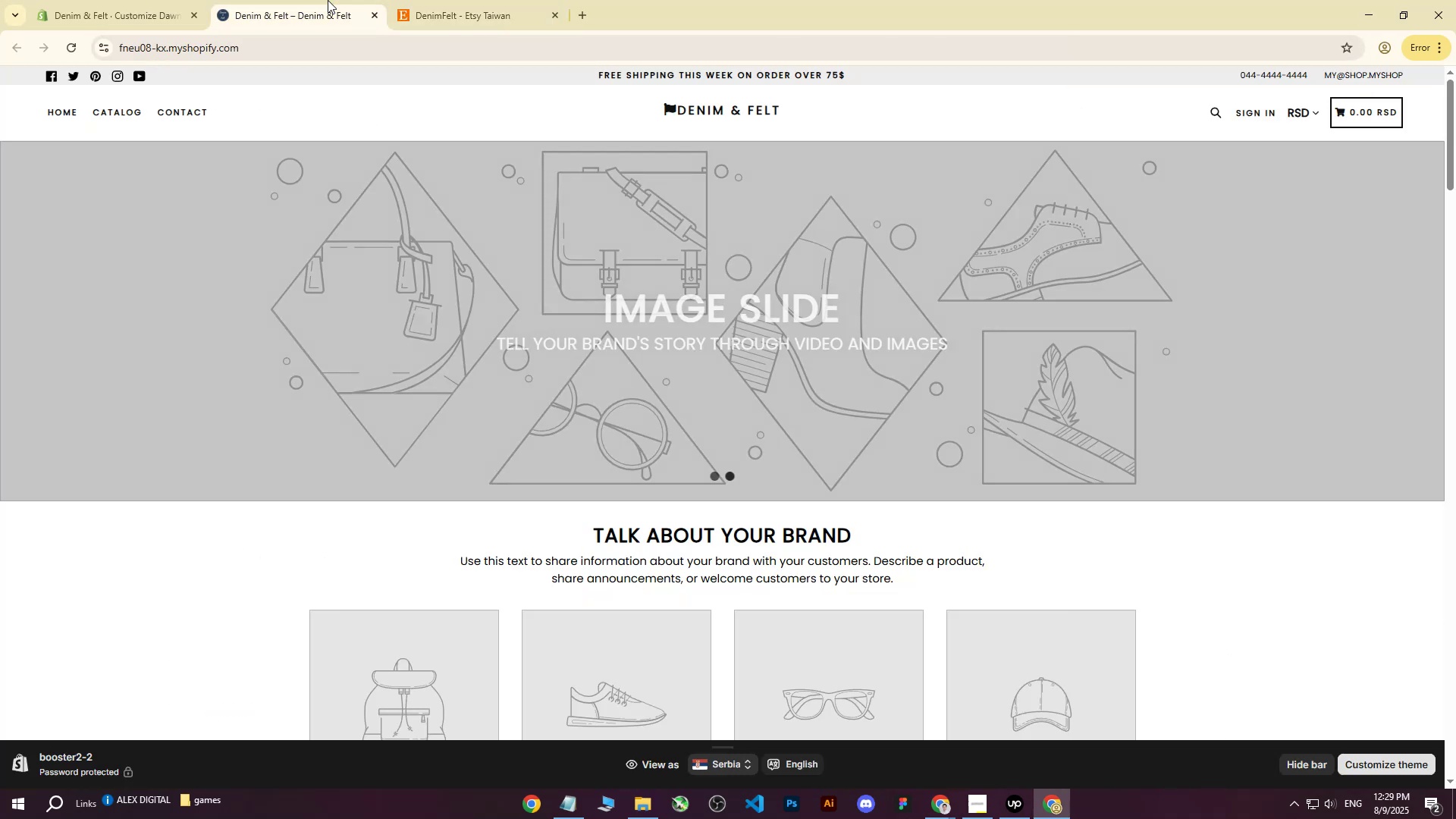 
double_click([470, 0])
 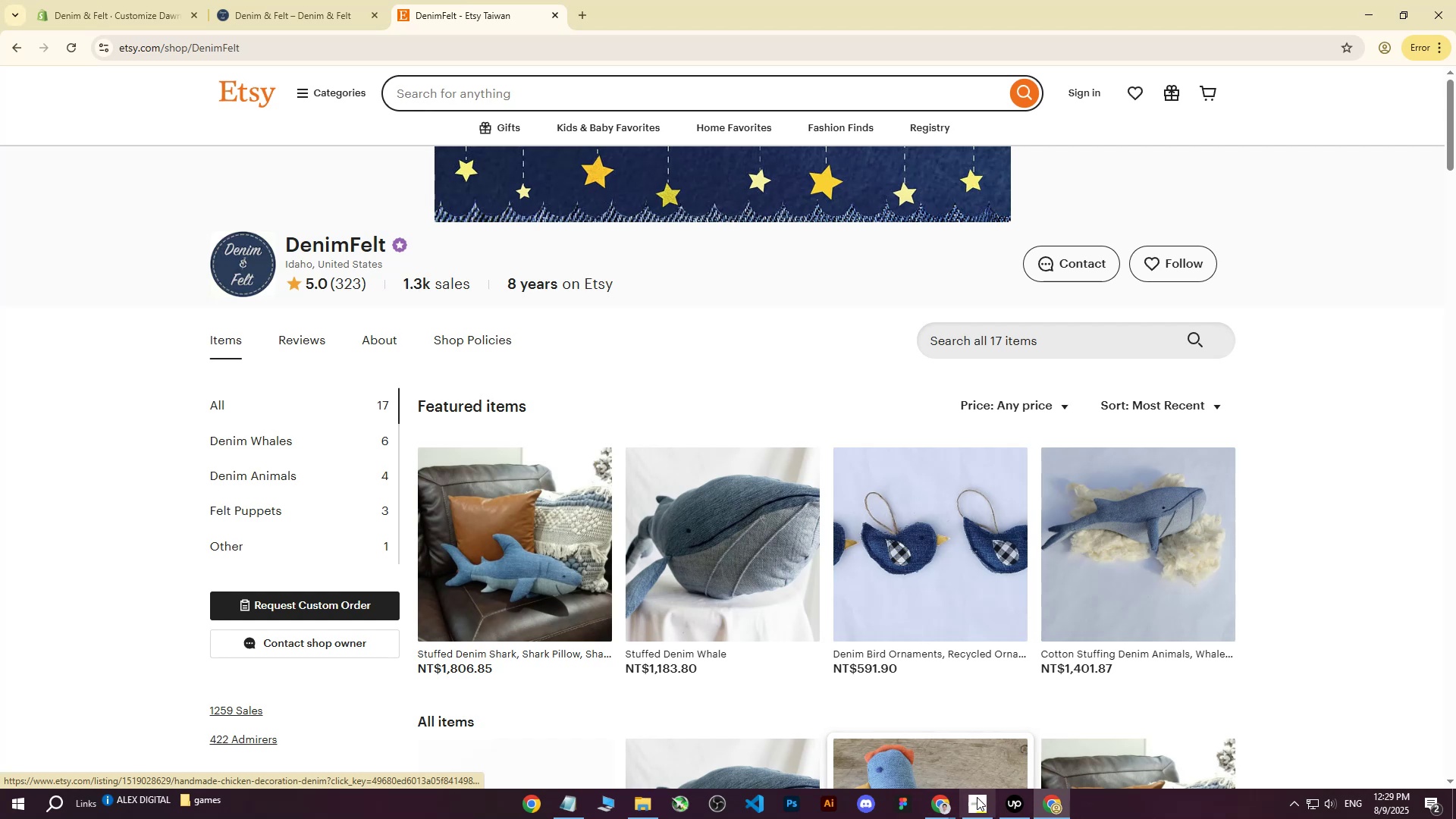 
mouse_move([957, 802])
 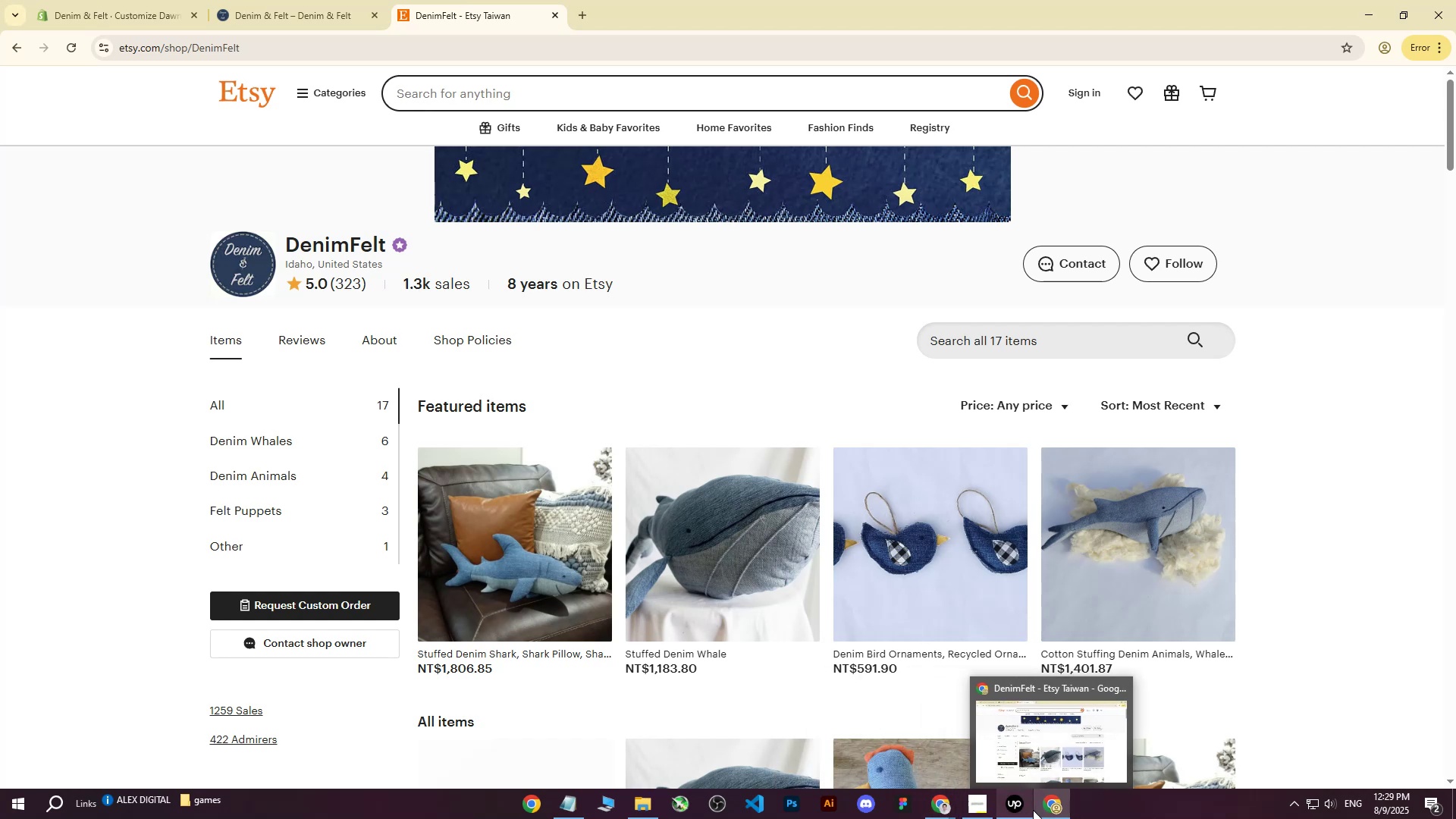 
left_click([1044, 809])
 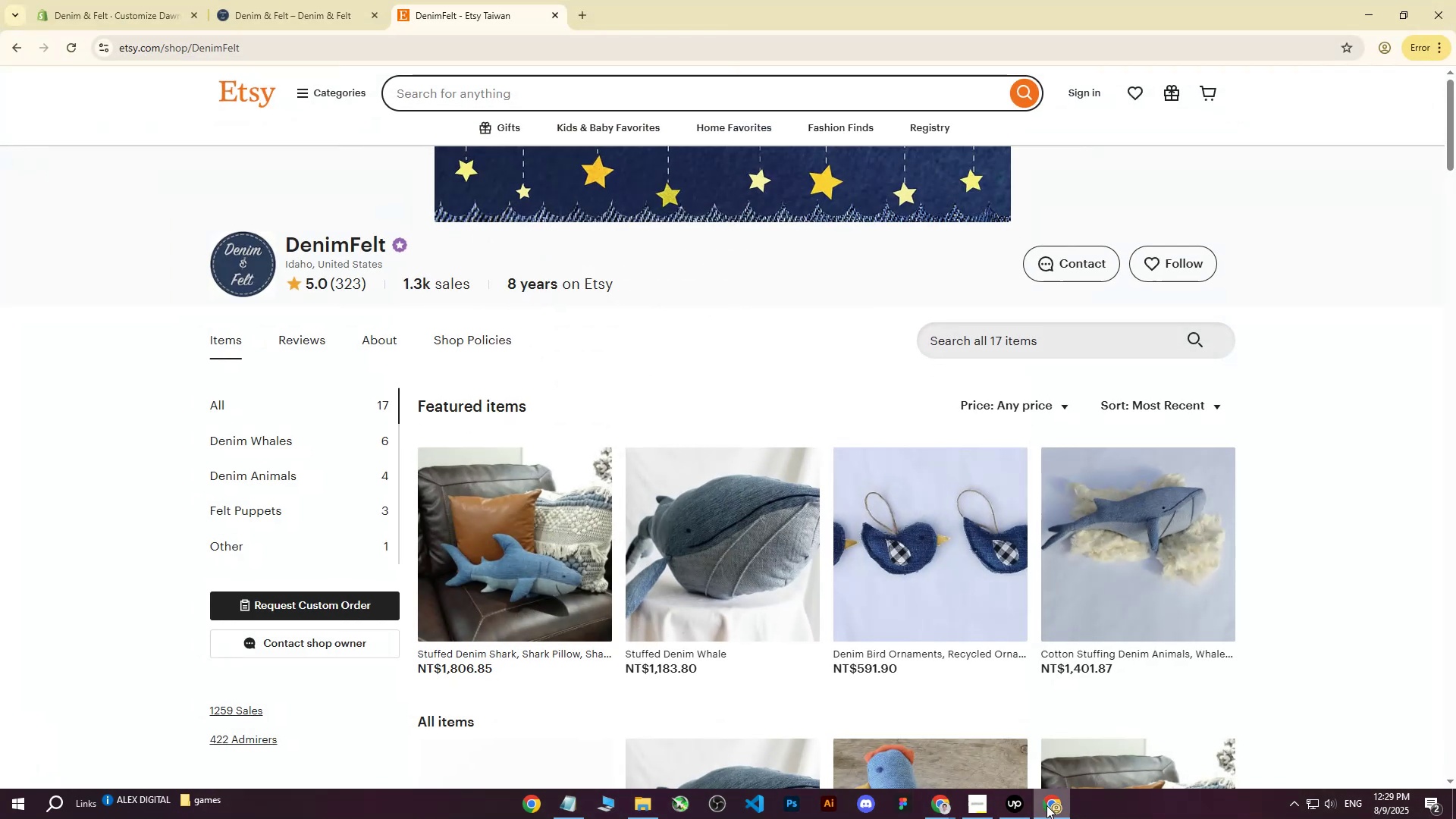 
left_click([287, 0])
 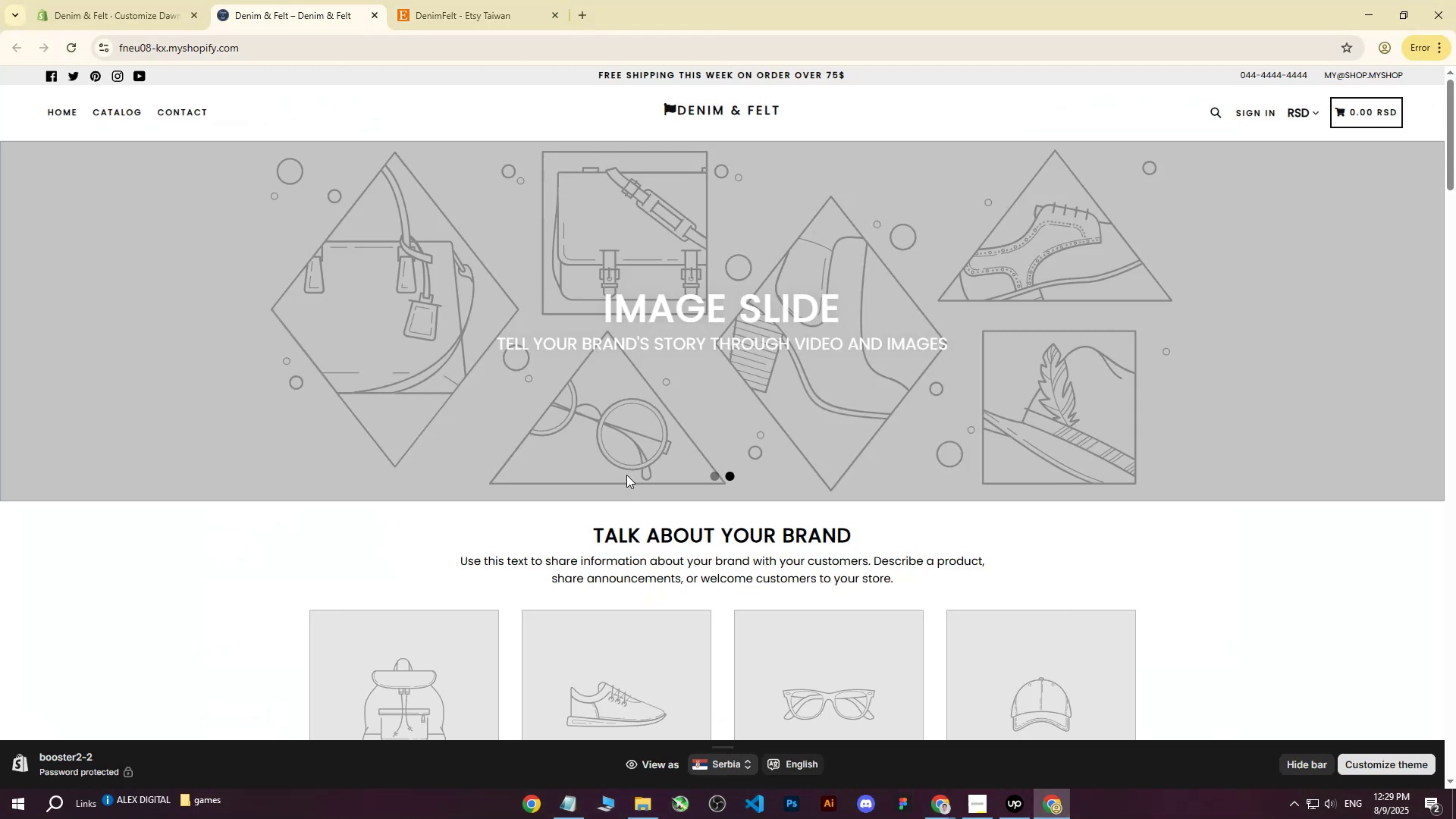 
scroll: coordinate [632, 321], scroll_direction: up, amount: 5.0
 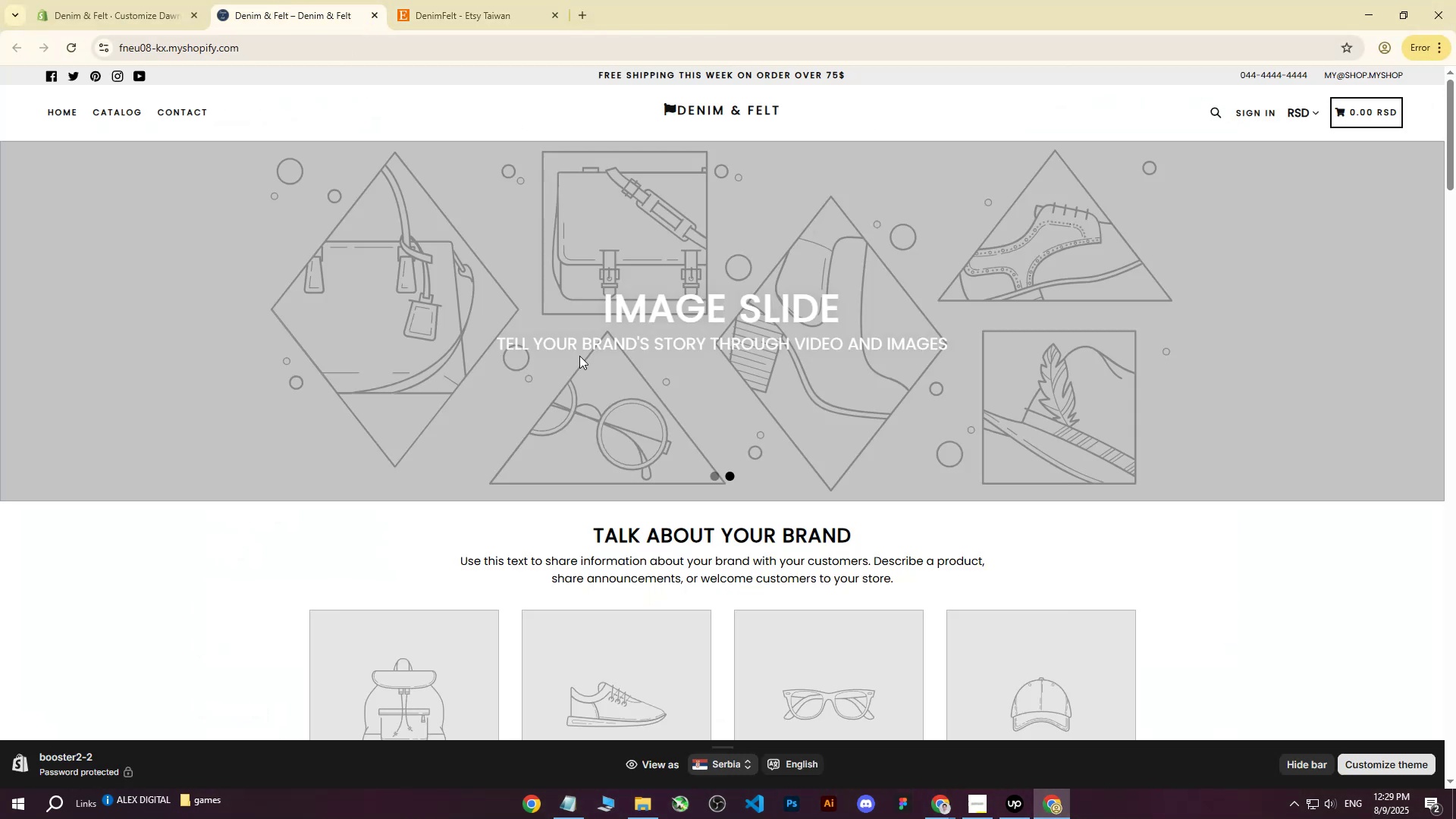 
left_click([579, 356])
 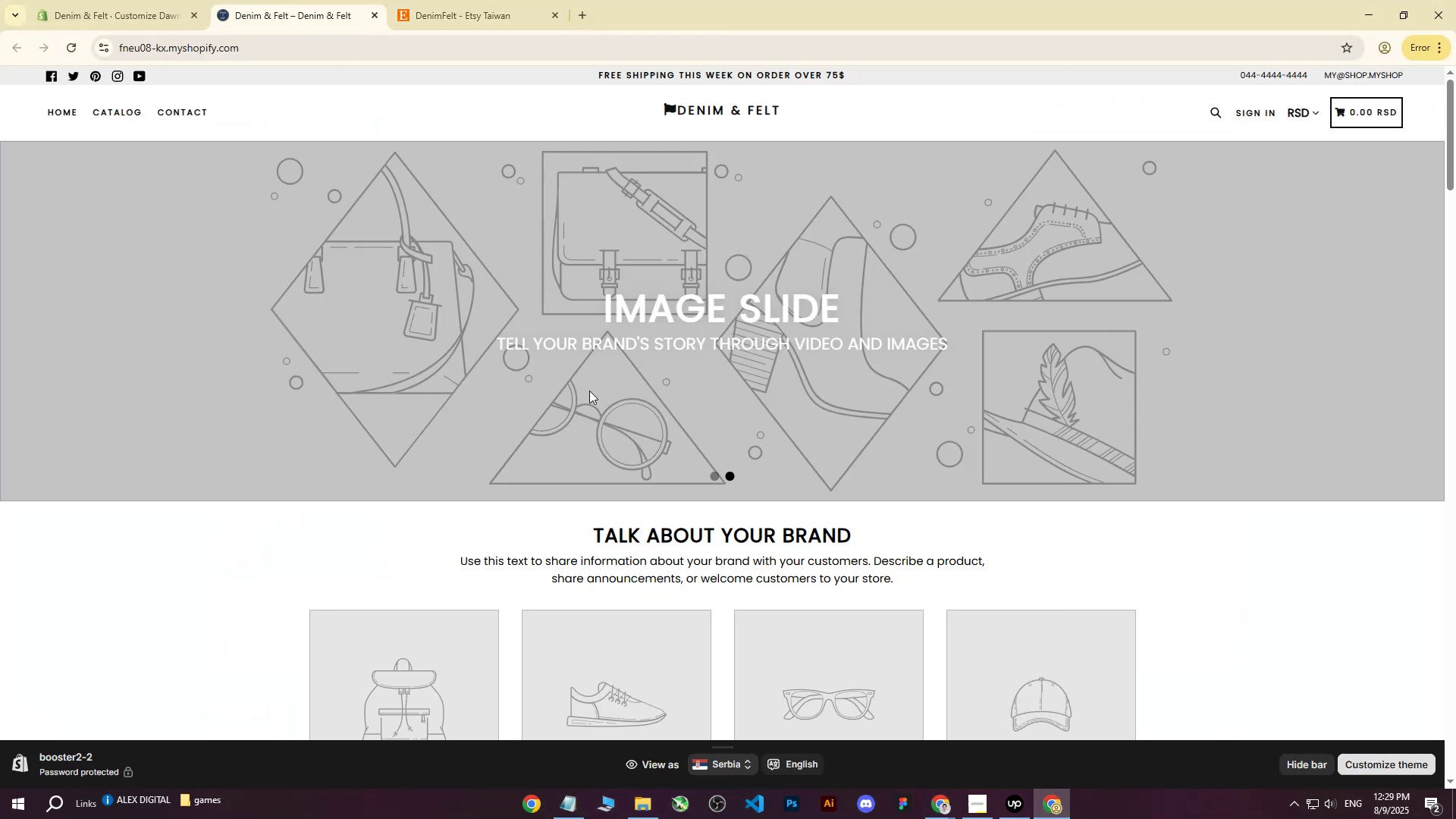 
scroll: coordinate [586, 412], scroll_direction: up, amount: 1.0
 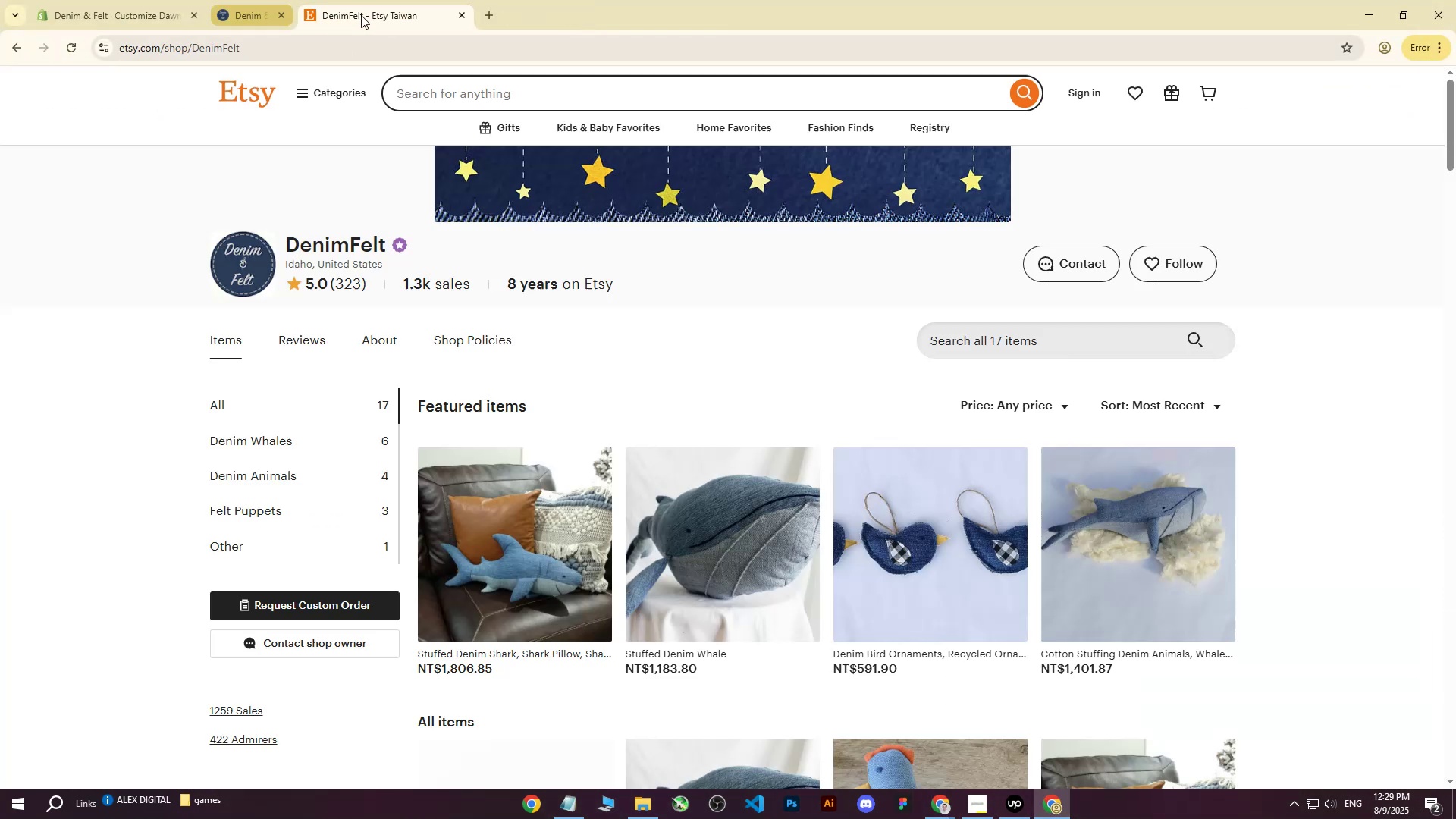 
double_click([157, 0])
 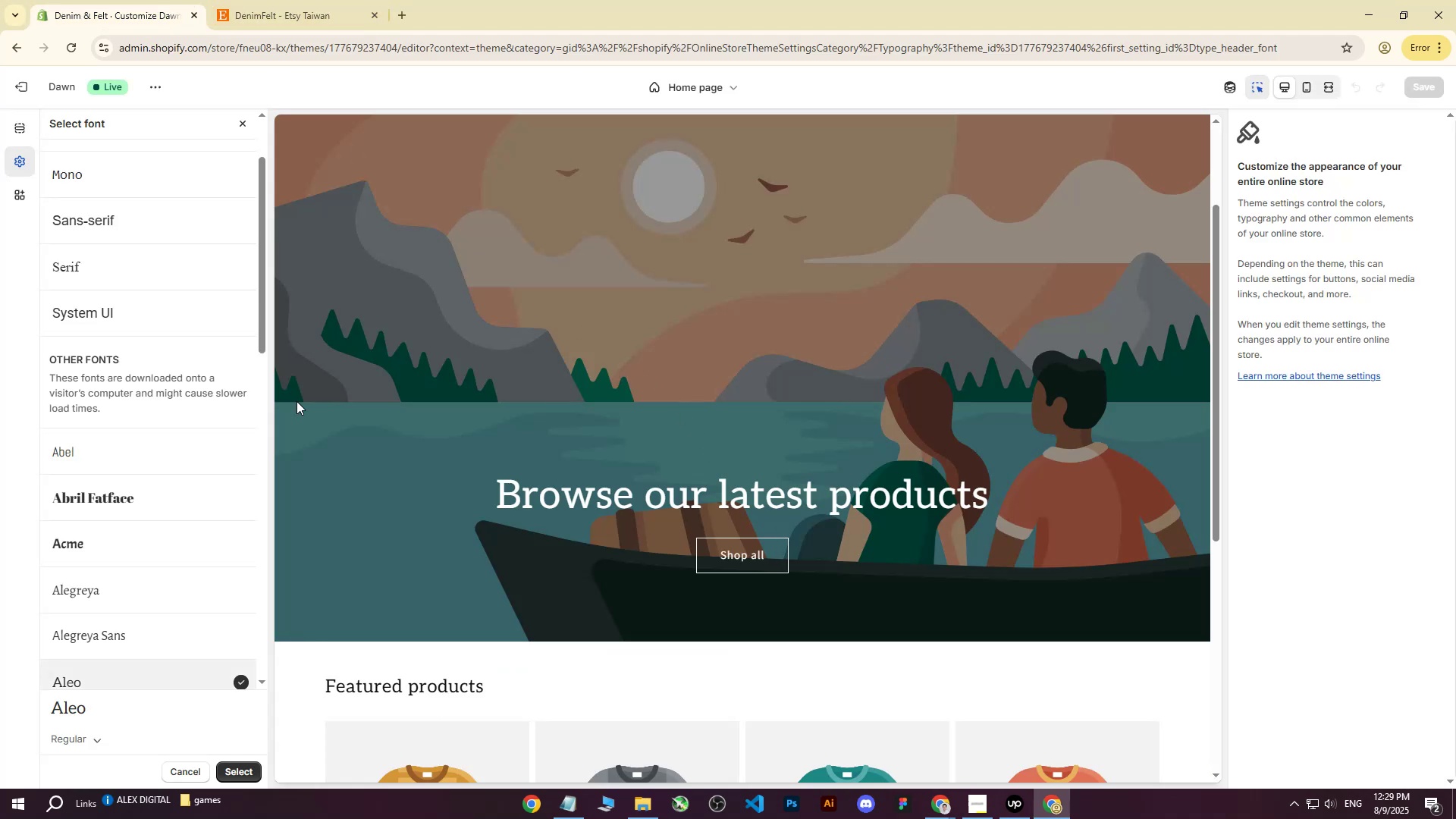 
scroll: coordinate [93, 486], scroll_direction: down, amount: 5.0
 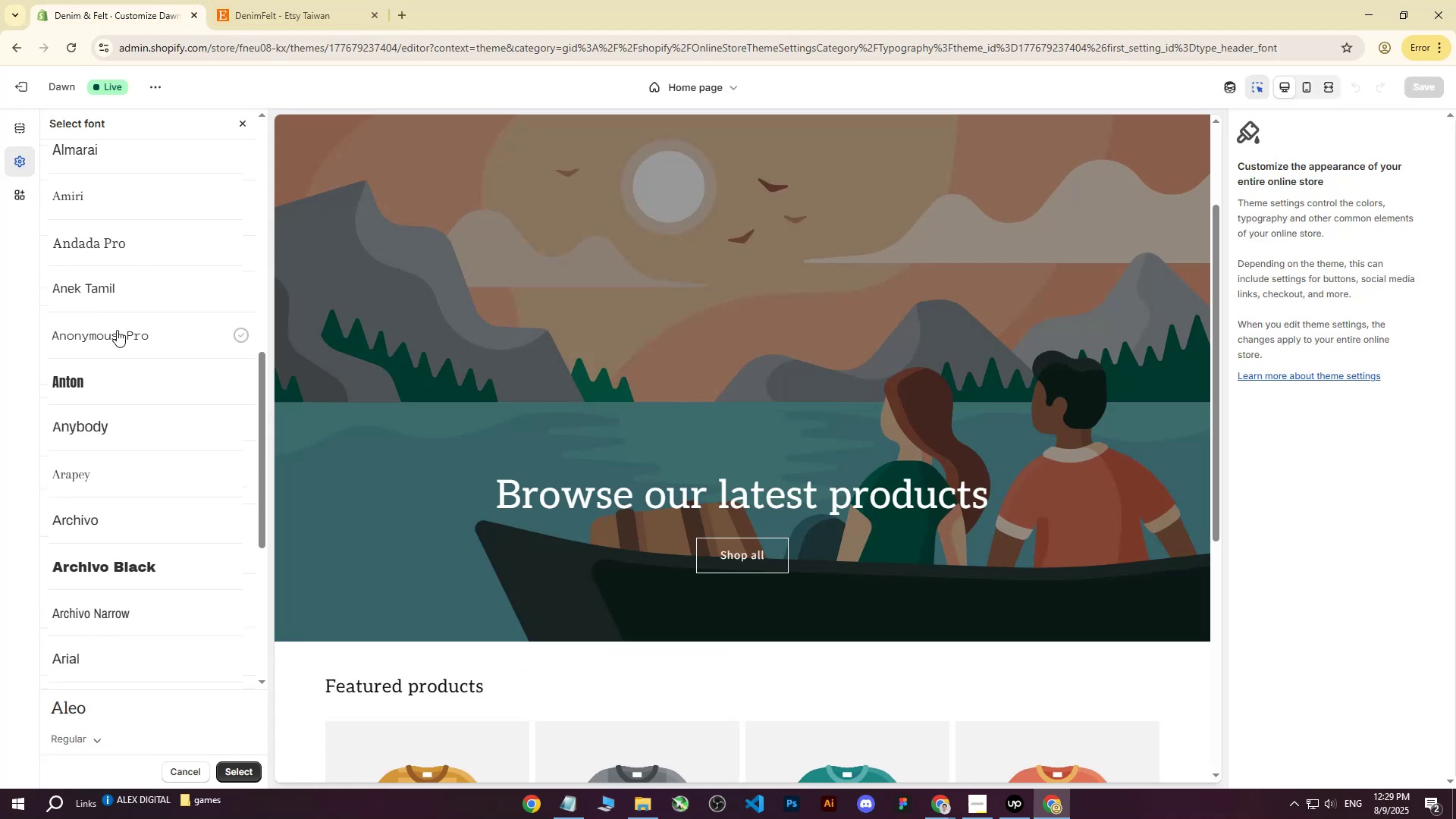 
left_click([117, 330])
 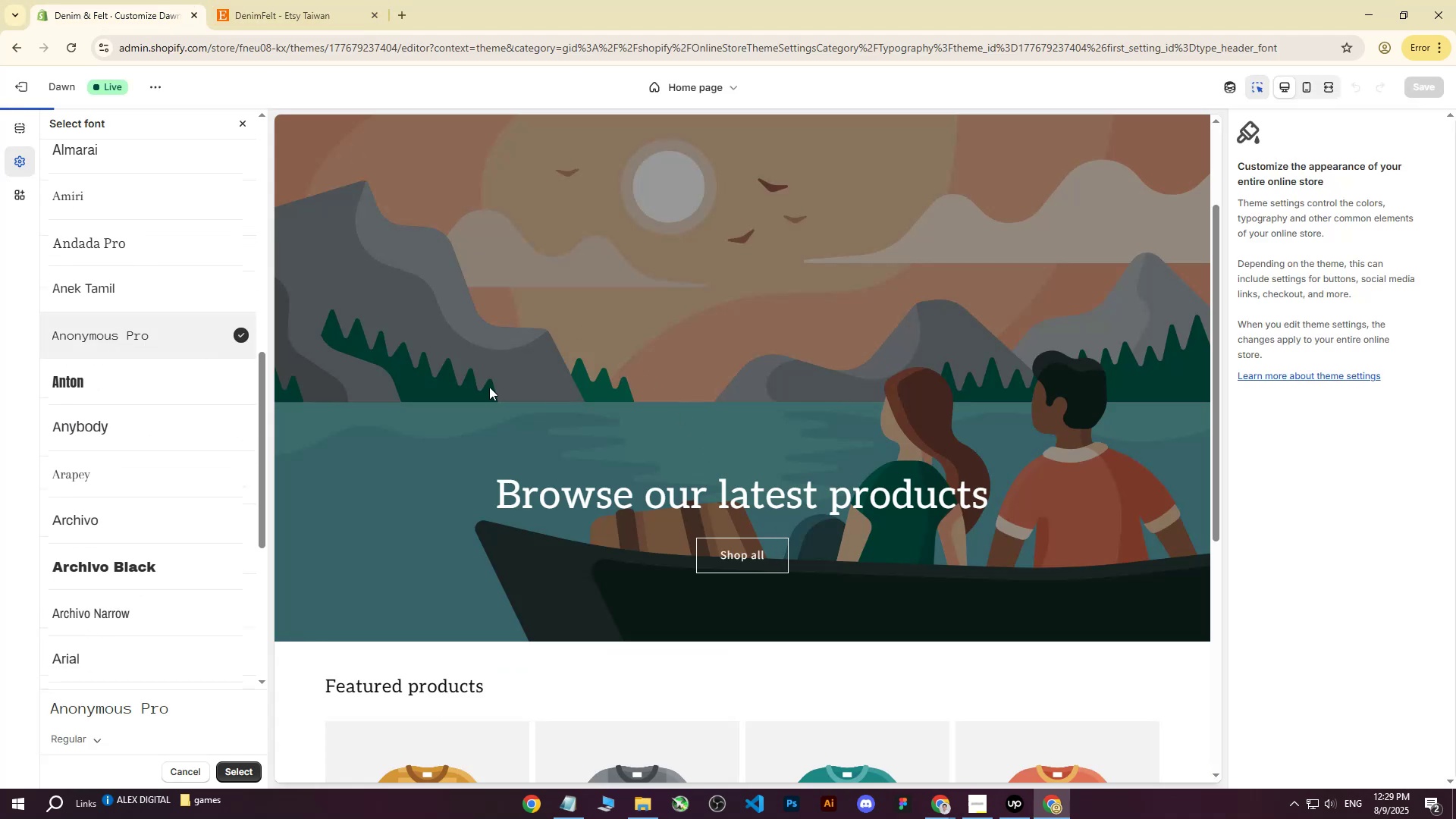 
scroll: coordinate [108, 552], scroll_direction: down, amount: 15.0
 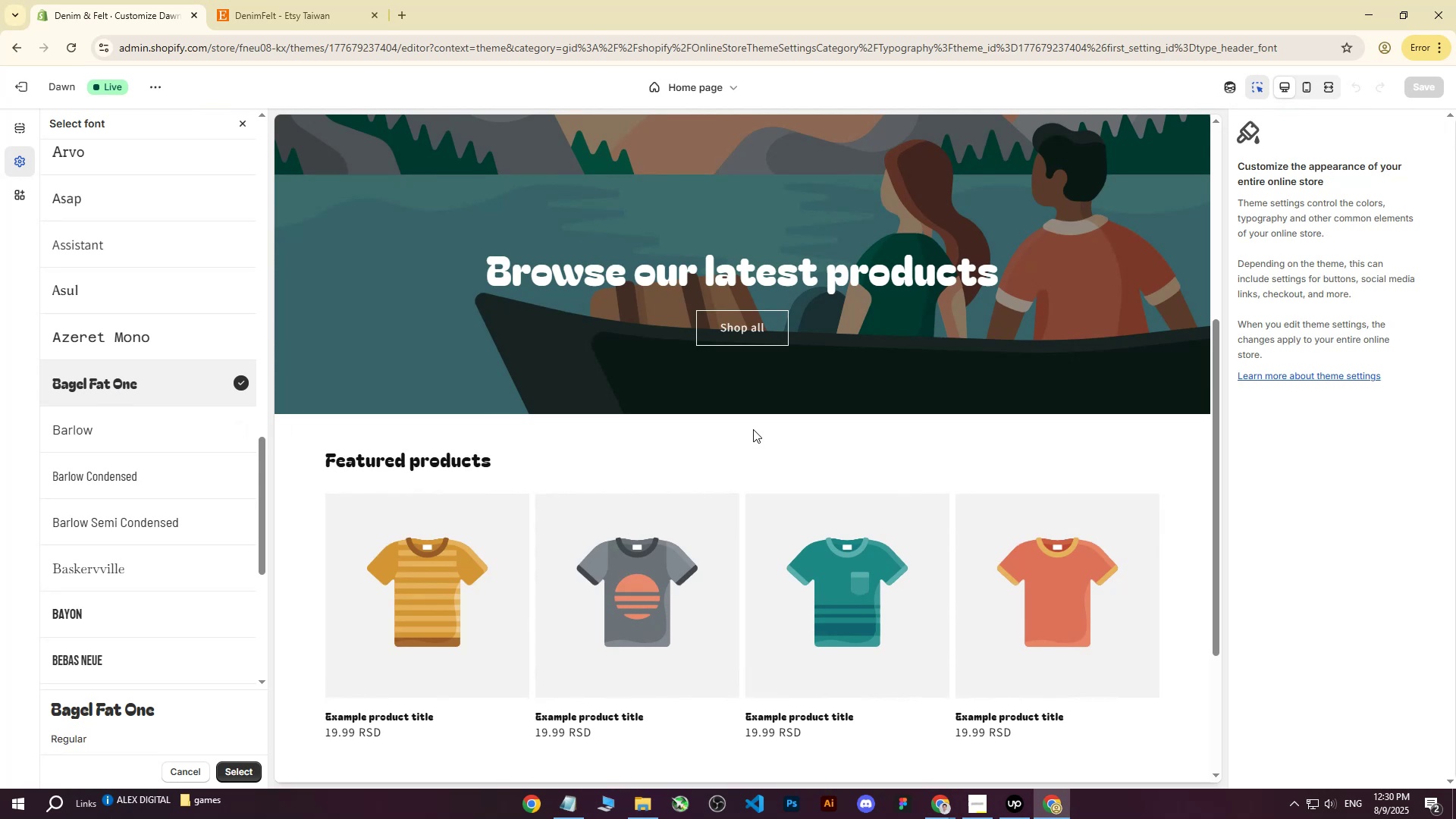 
wait(7.26)
 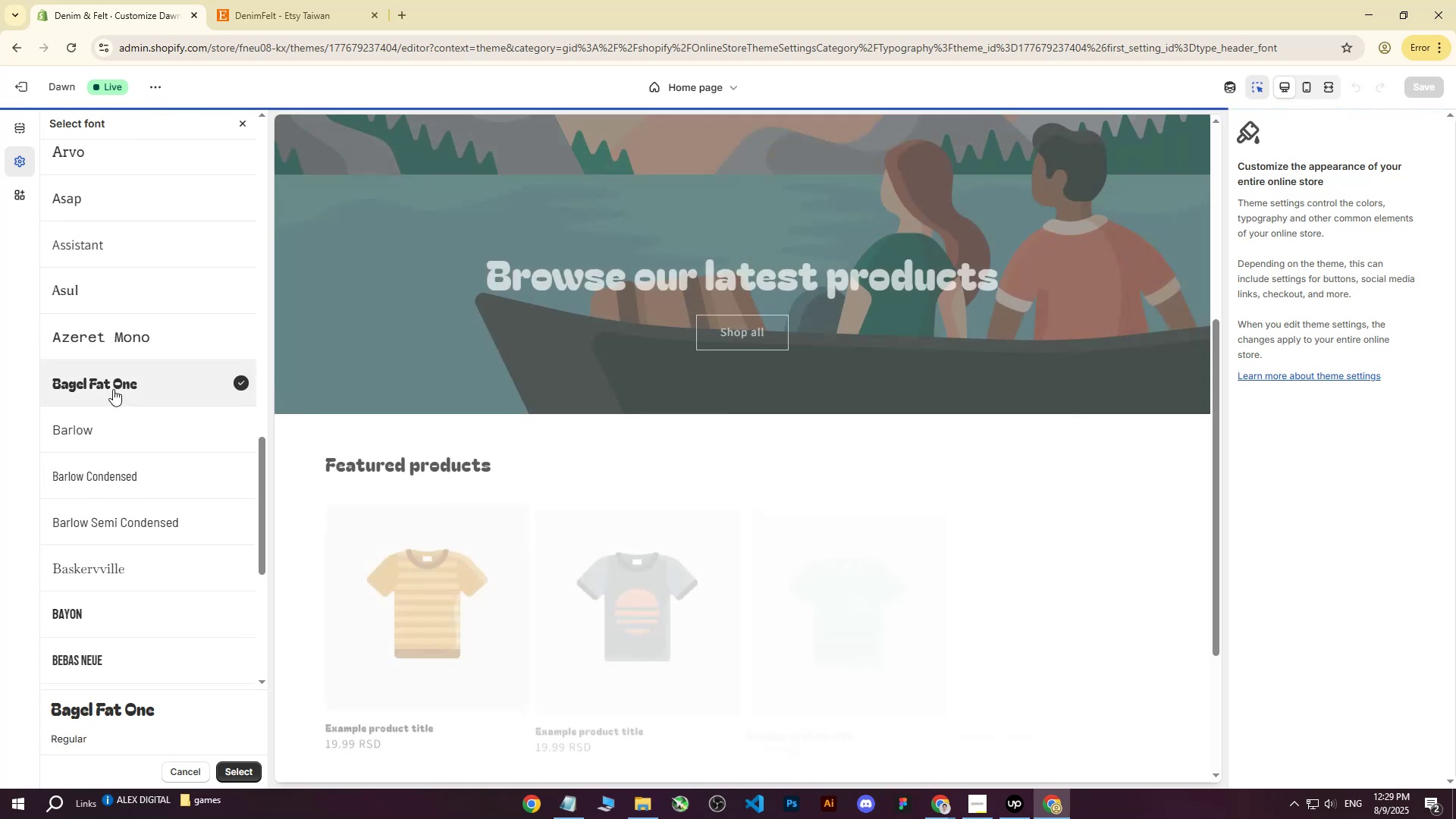 
left_click([301, 0])
 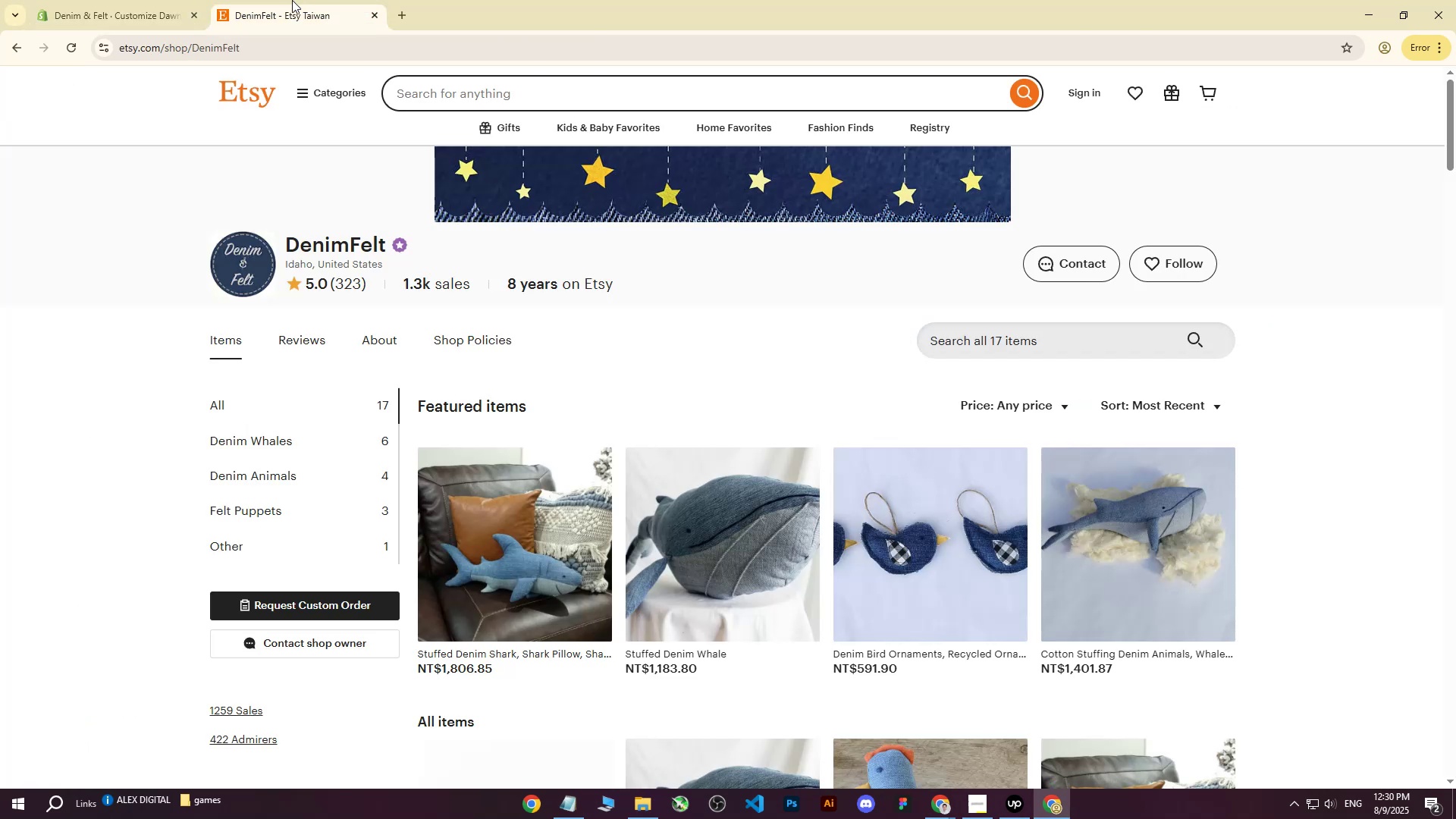 
left_click([142, 0])
 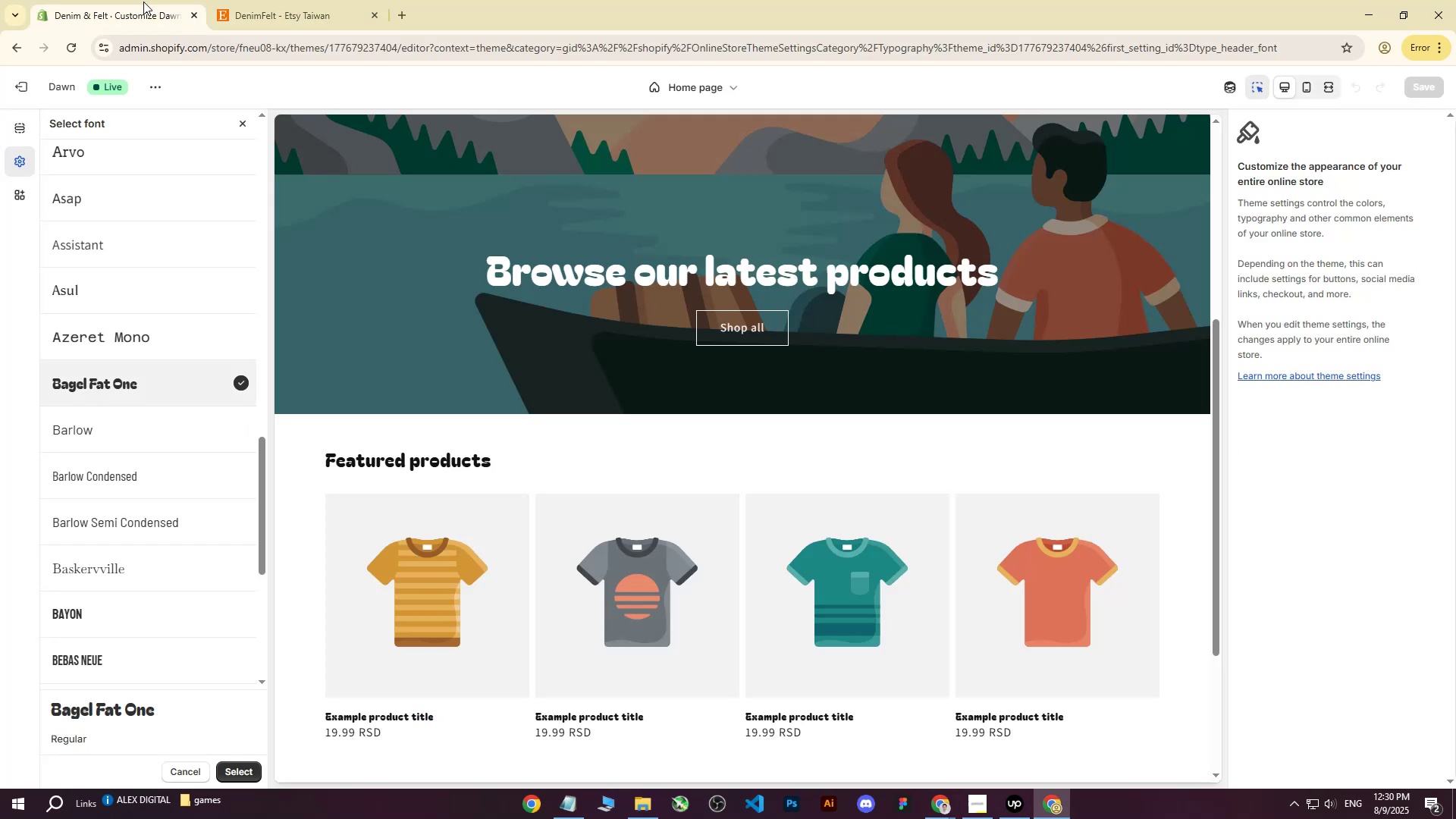 
scroll: coordinate [495, 399], scroll_direction: up, amount: 8.0
 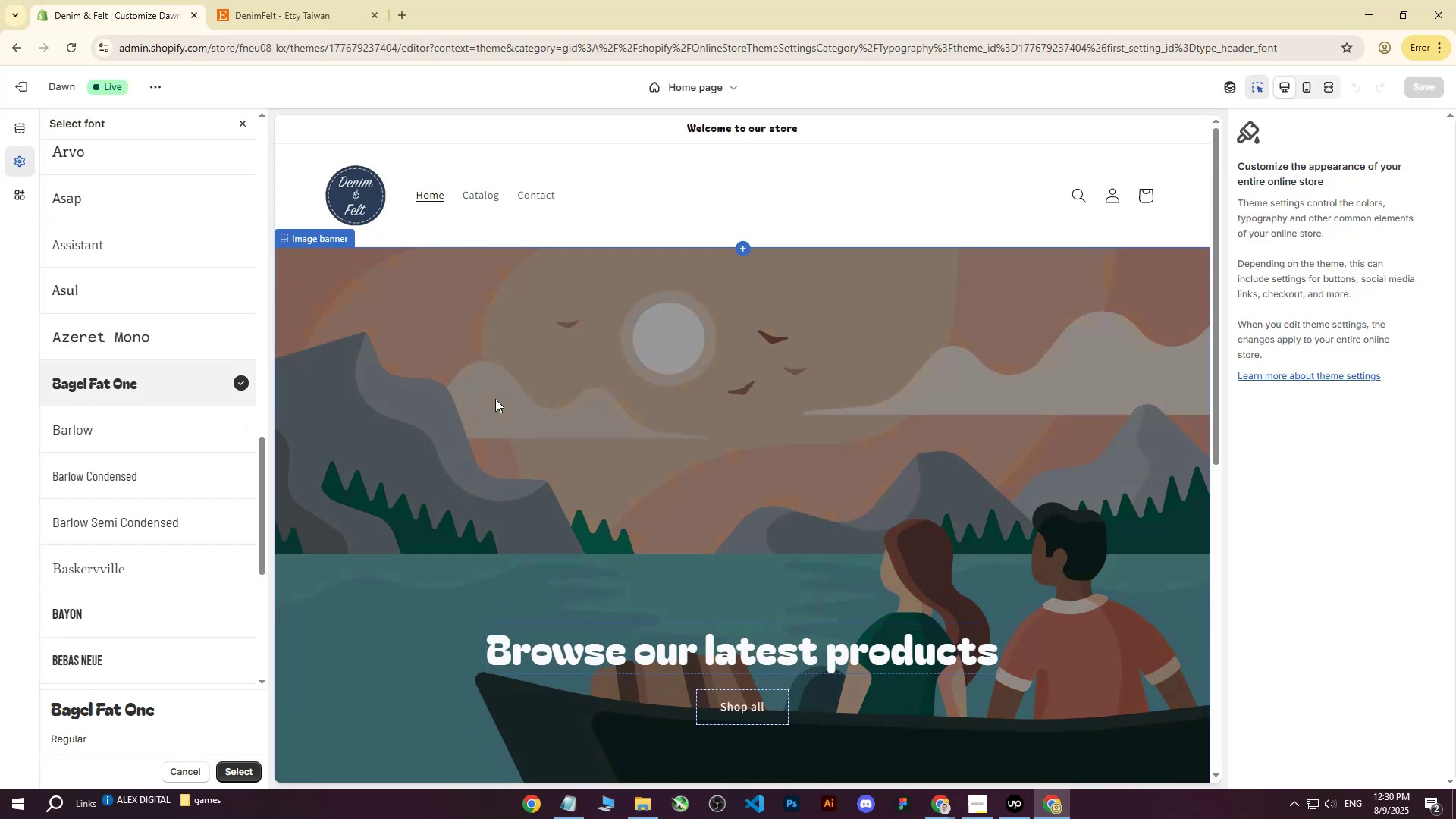 
scroll: coordinate [125, 522], scroll_direction: down, amount: 12.0
 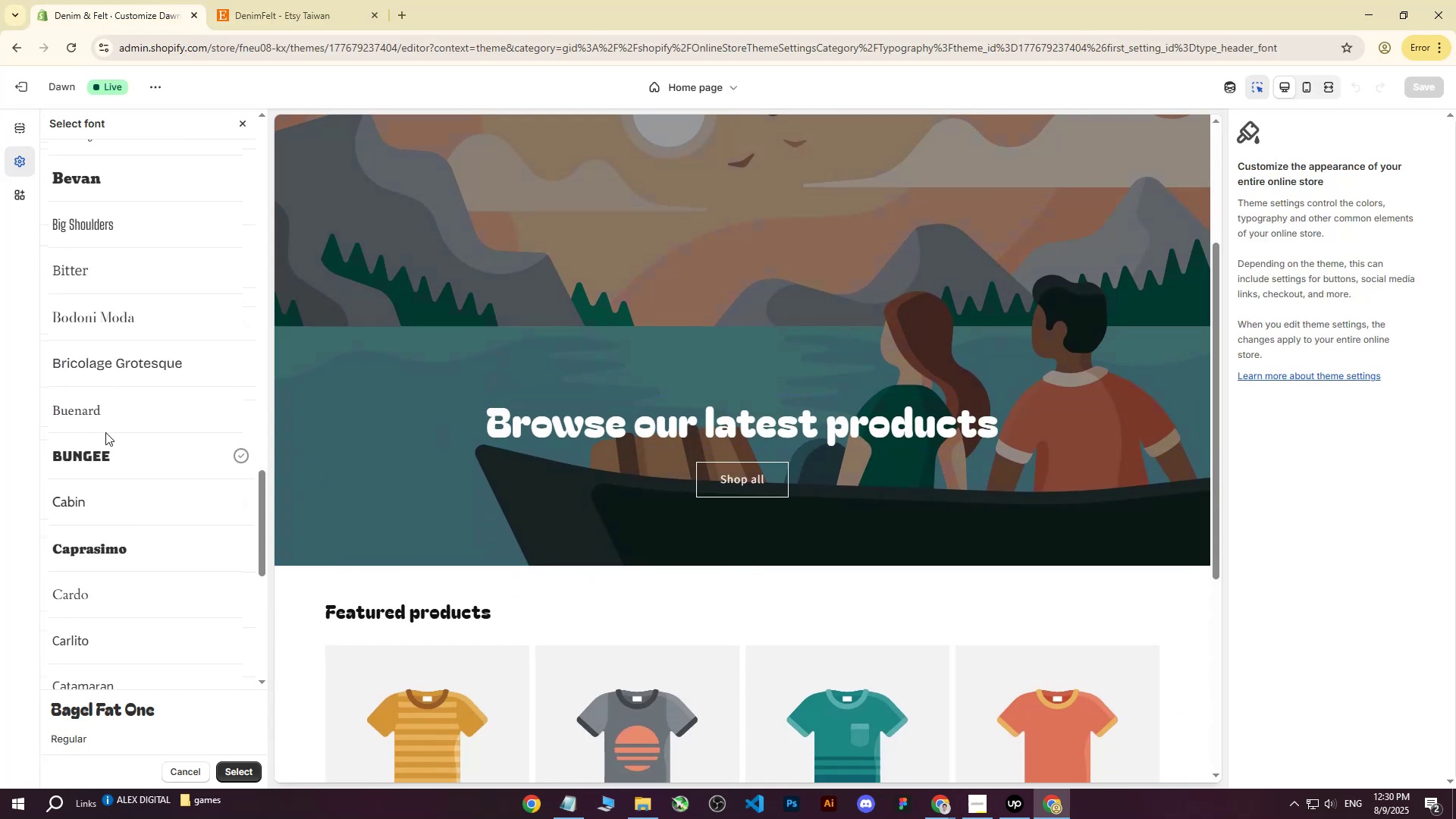 
double_click([99, 462])
 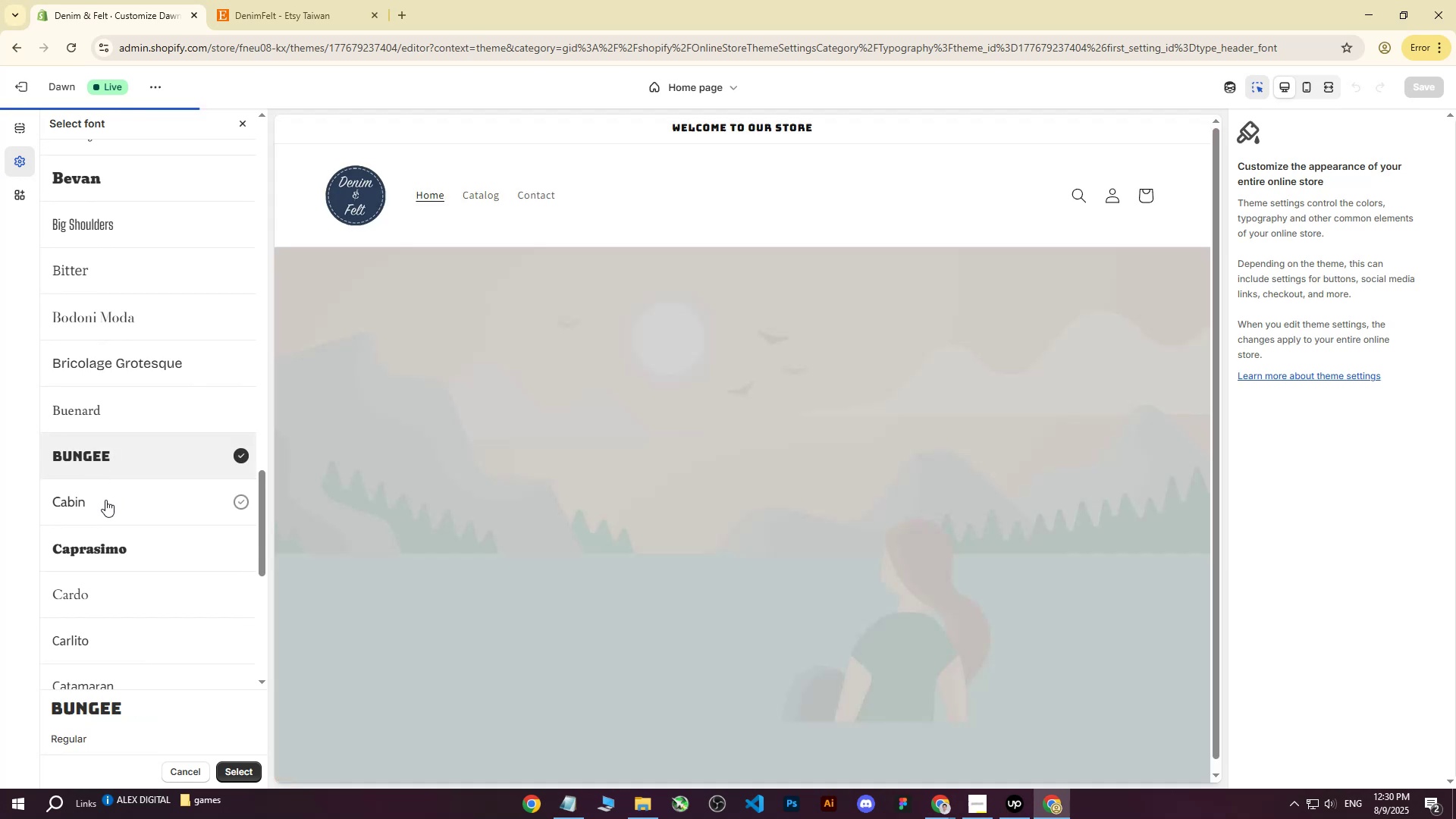 
scroll: coordinate [659, 389], scroll_direction: down, amount: 2.0
 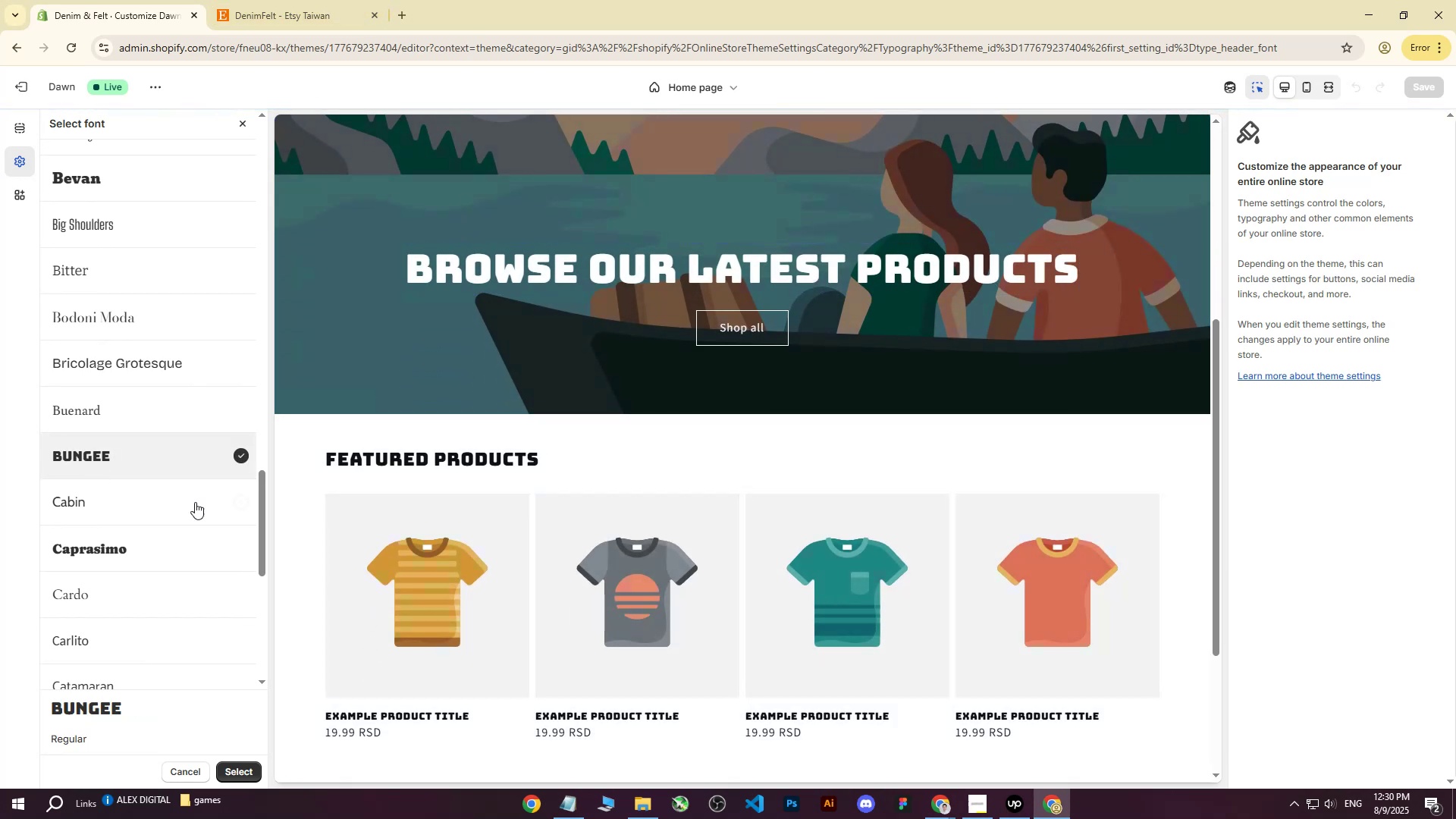 
wait(5.85)
 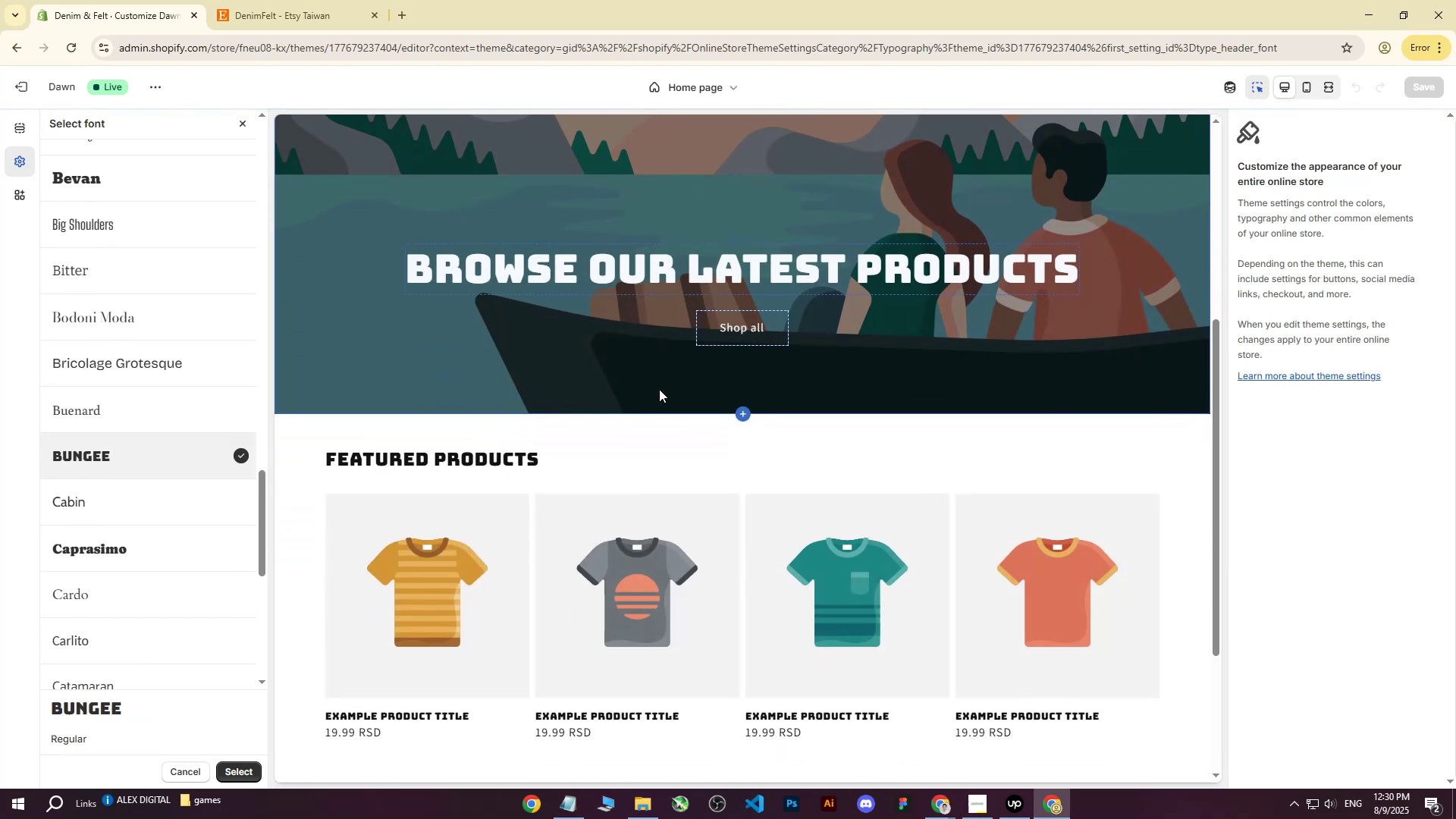 
scroll: coordinate [127, 594], scroll_direction: down, amount: 6.0
 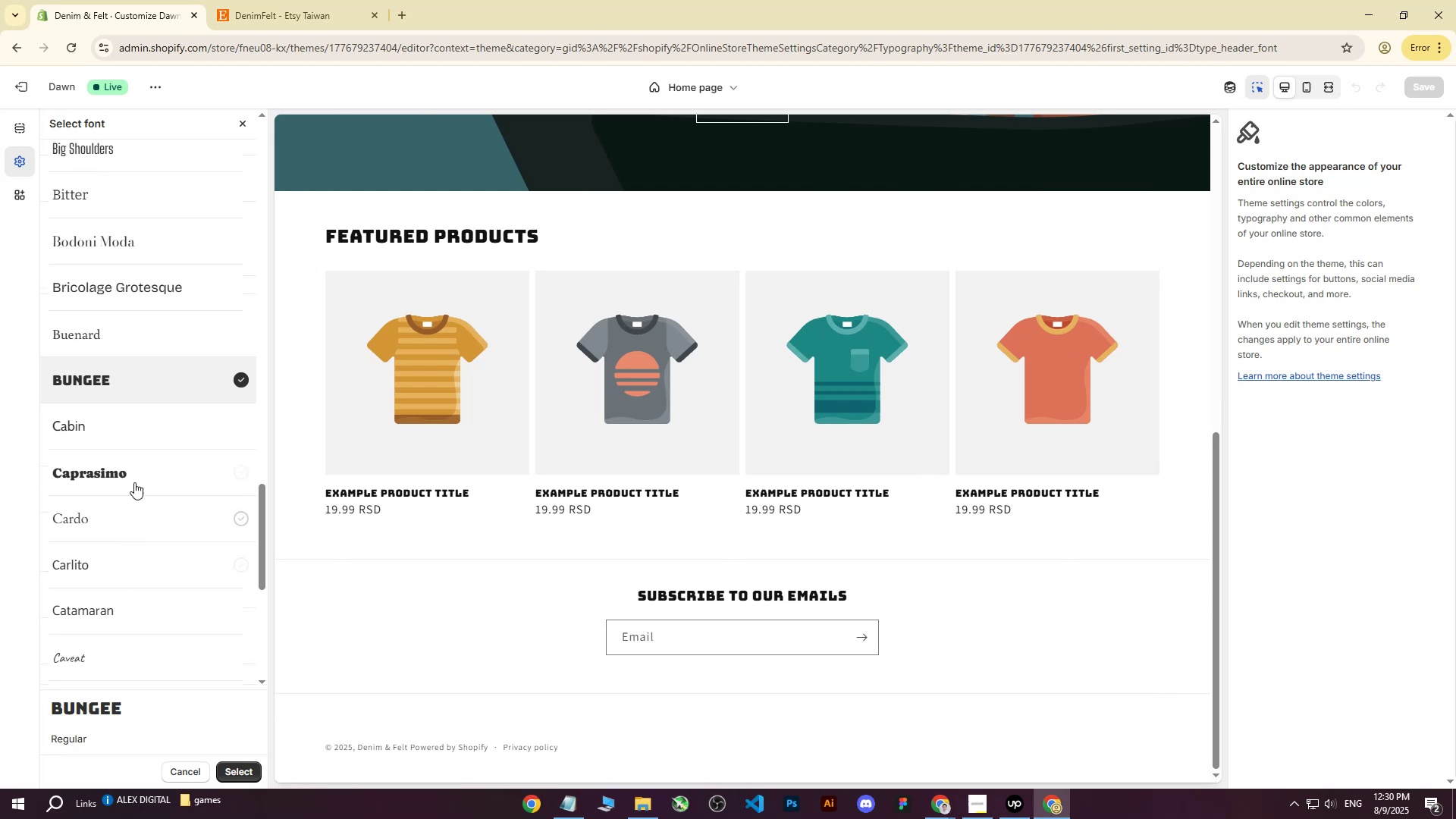 
left_click([134, 478])
 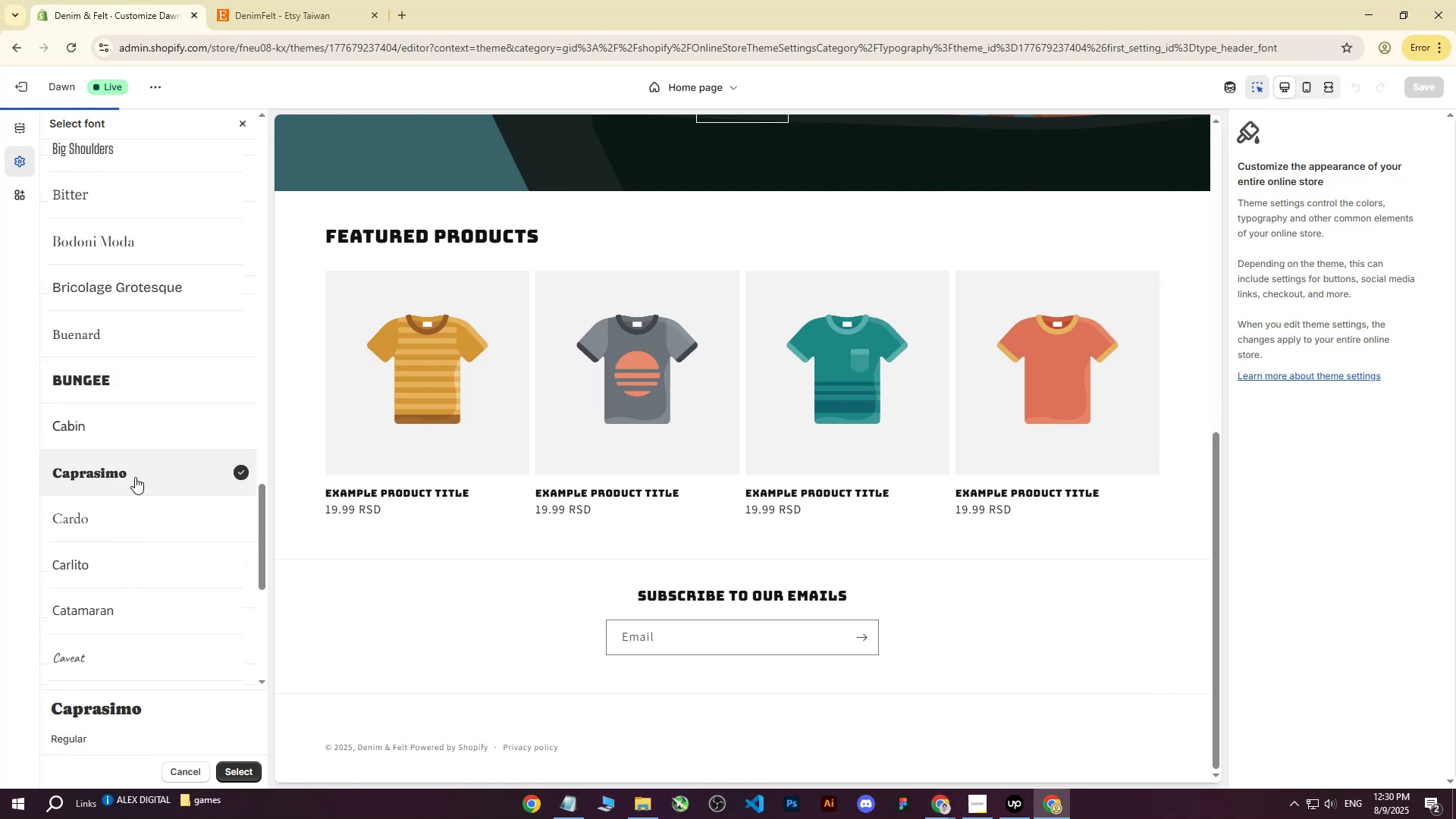 
scroll: coordinate [691, 472], scroll_direction: up, amount: 3.0
 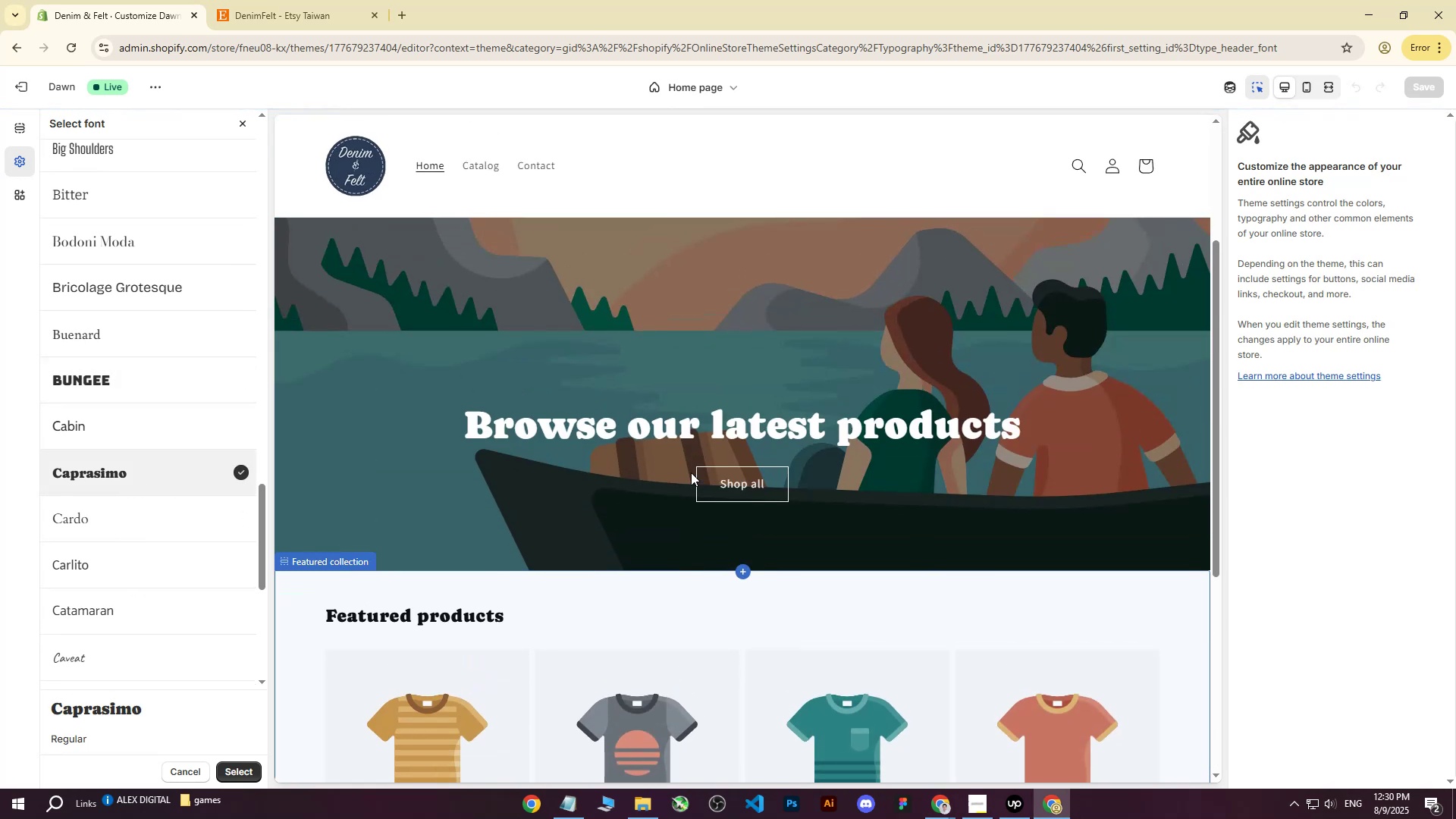 
scroll: coordinate [691, 472], scroll_direction: down, amount: 2.0
 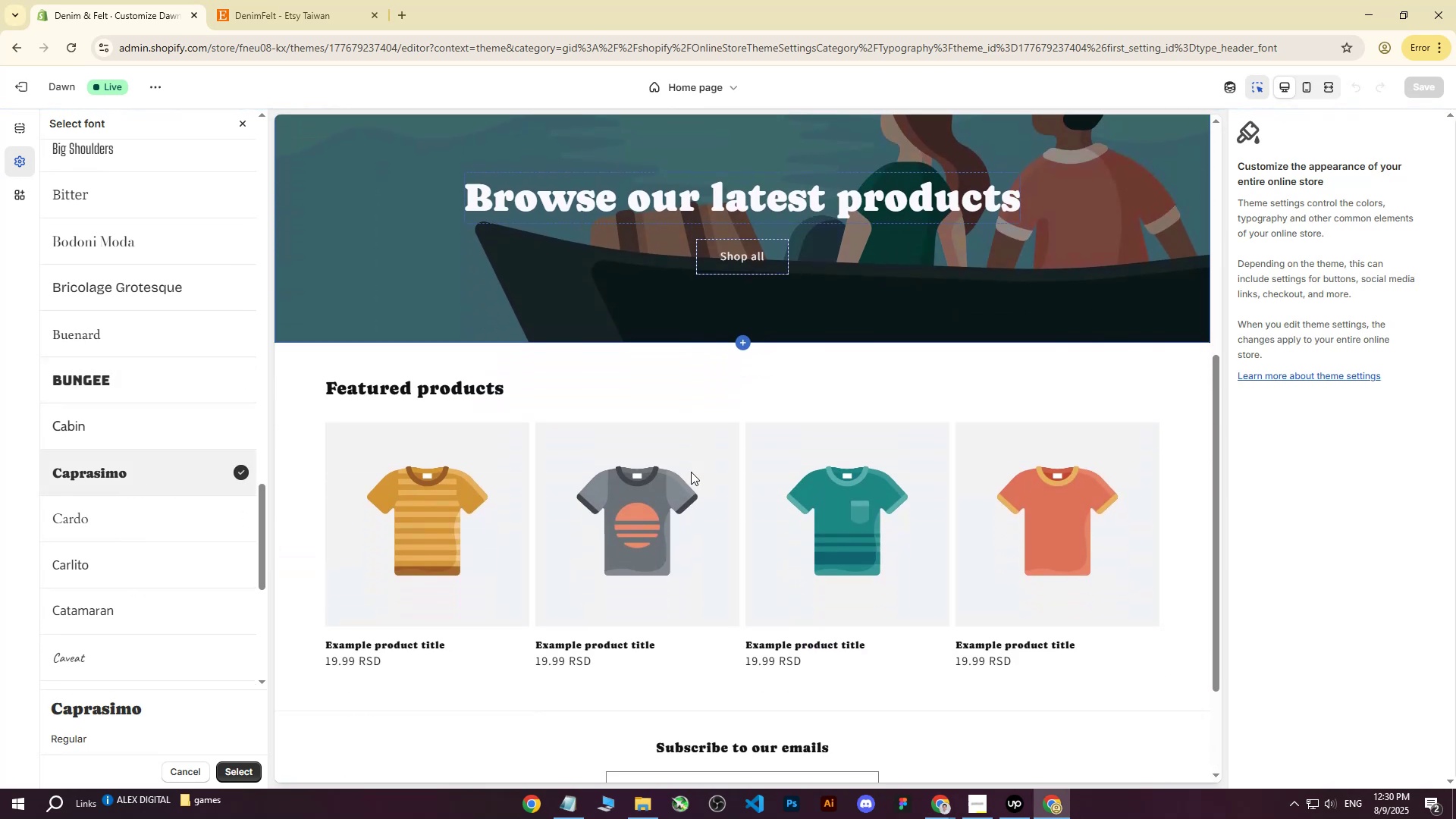 
scroll: coordinate [685, 472], scroll_direction: up, amount: 6.0
 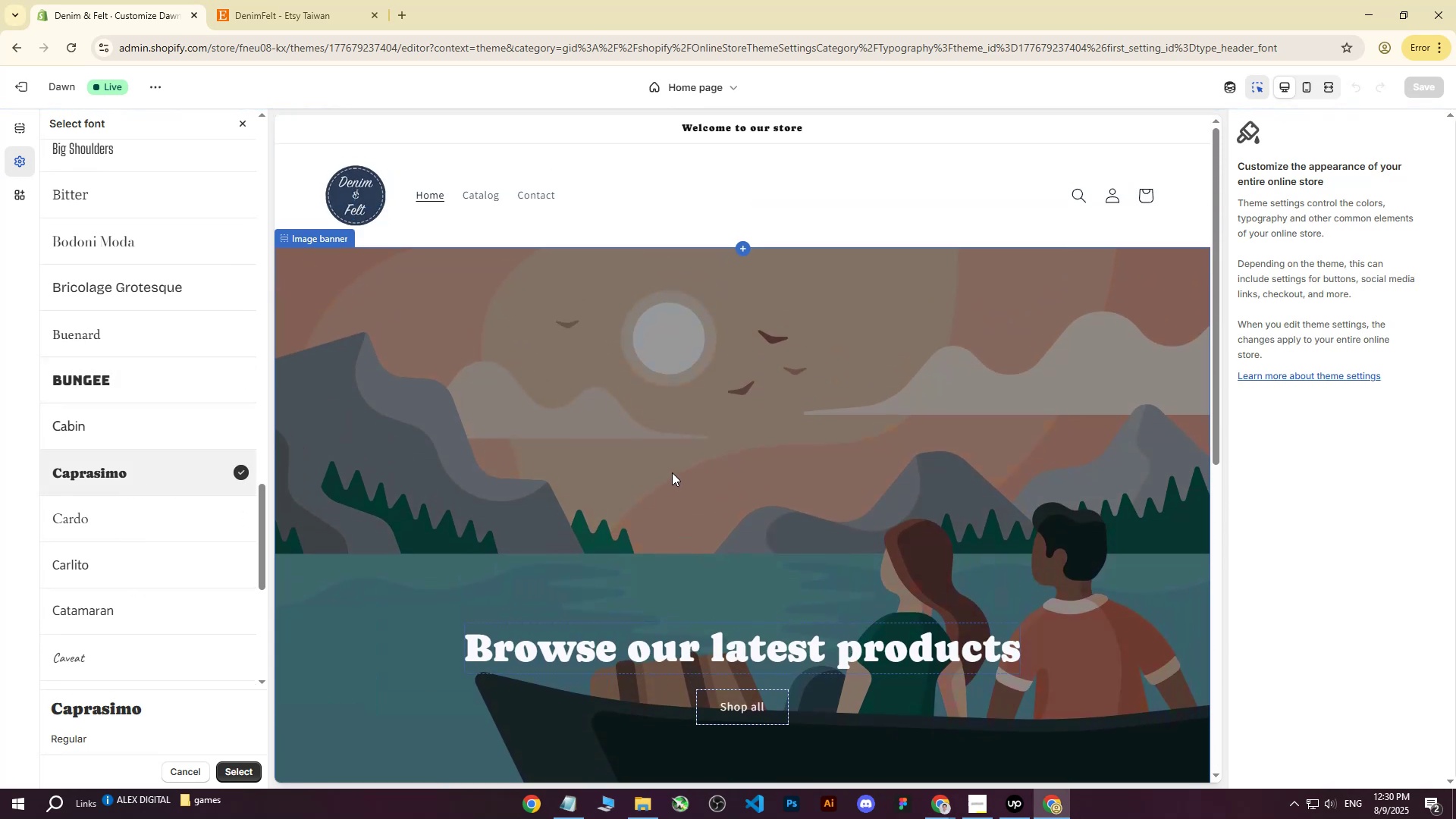 
scroll: coordinate [672, 472], scroll_direction: down, amount: 1.0
 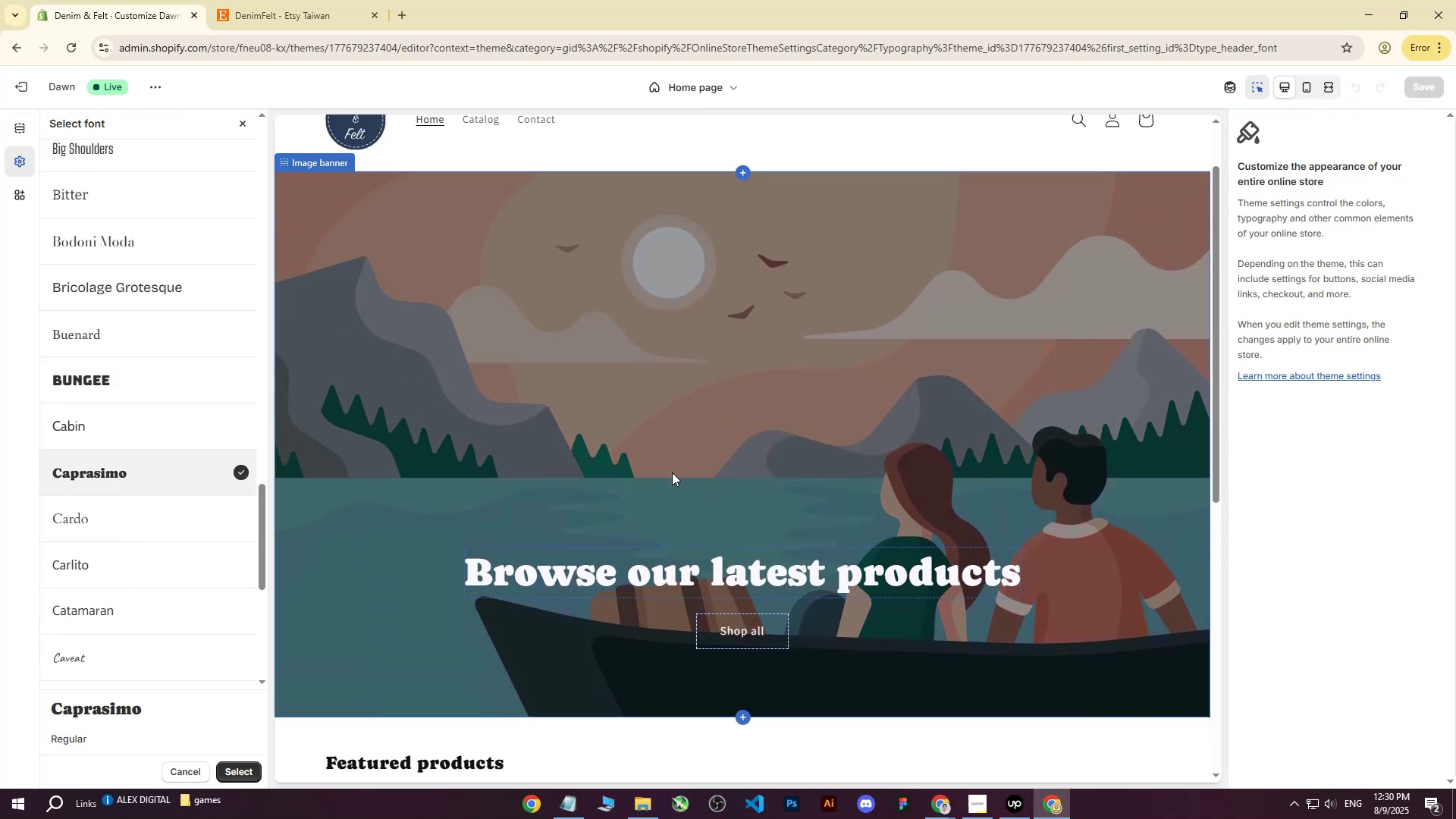 
scroll: coordinate [672, 472], scroll_direction: up, amount: 2.0
 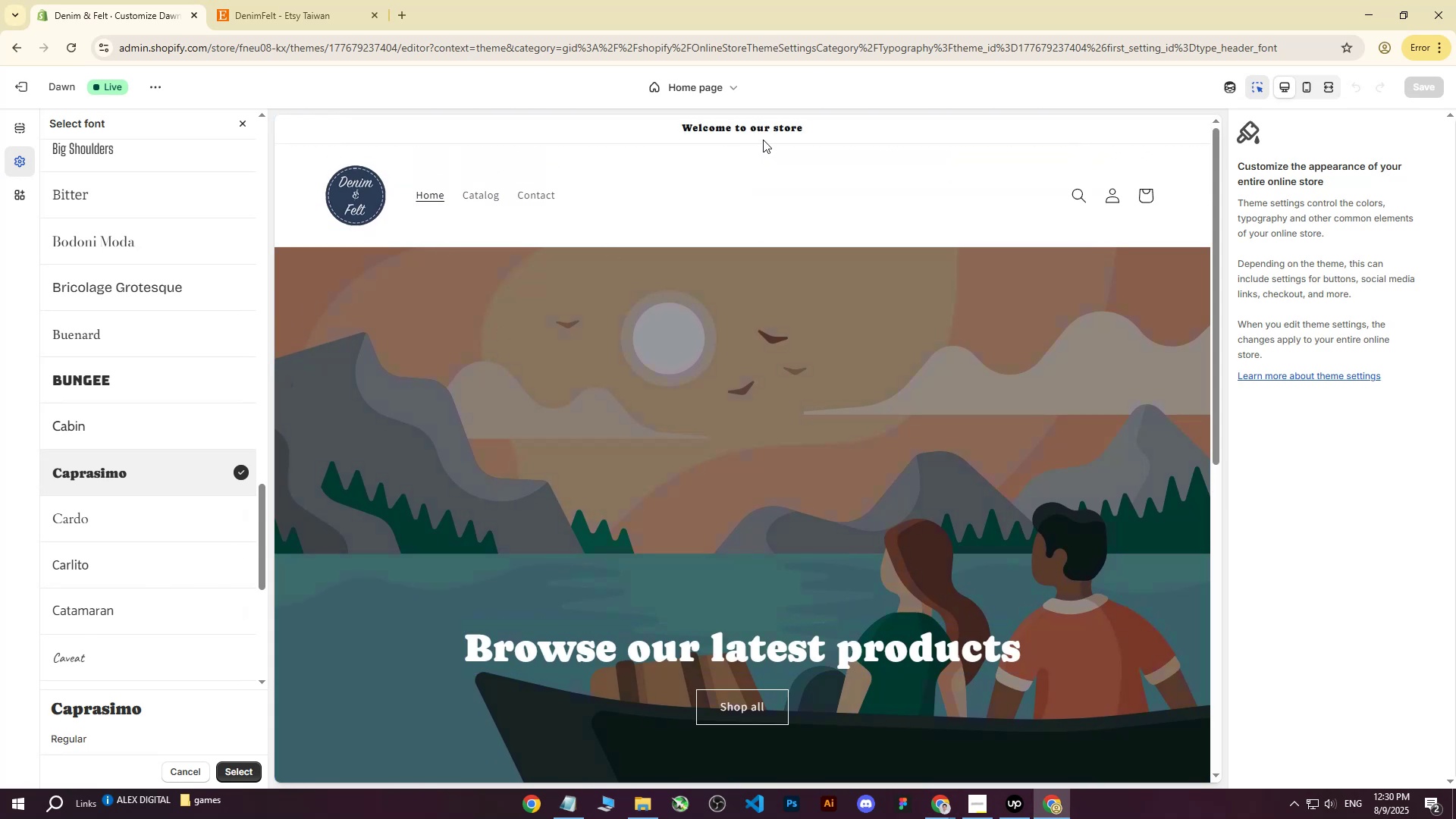 
scroll: coordinate [133, 545], scroll_direction: down, amount: 3.0
 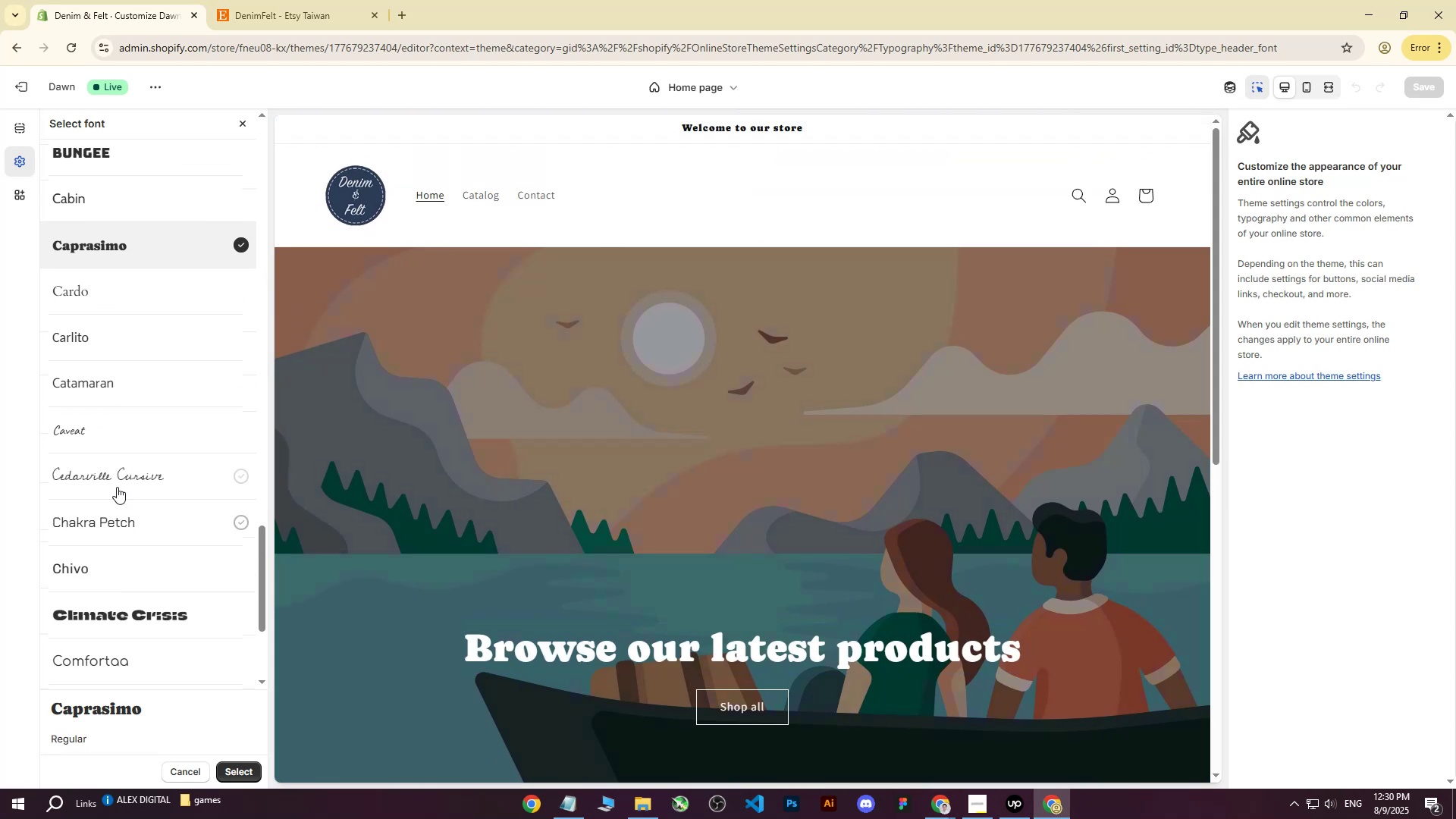 
left_click([115, 482])
 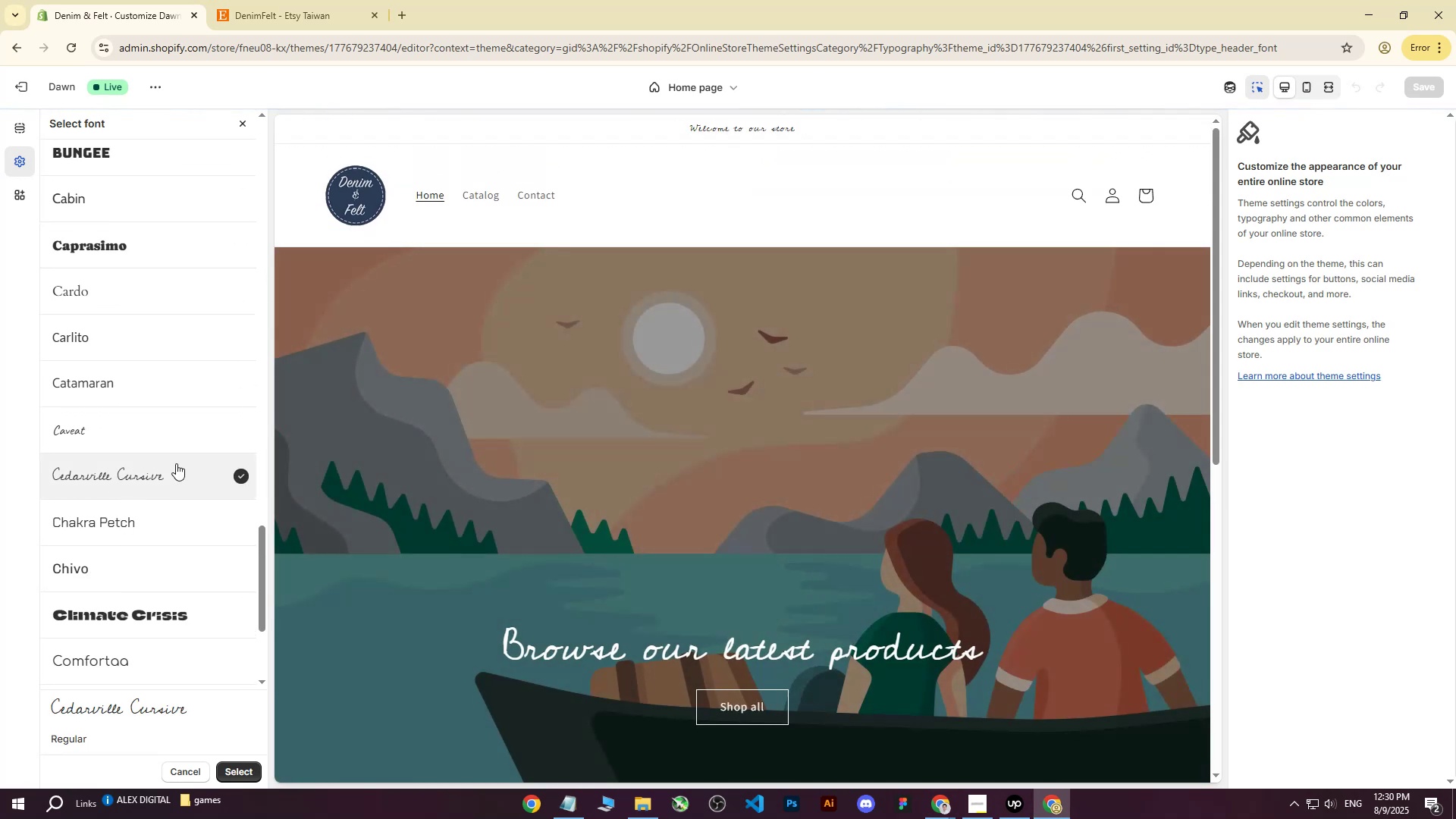 
scroll: coordinate [173, 468], scroll_direction: down, amount: 4.0
 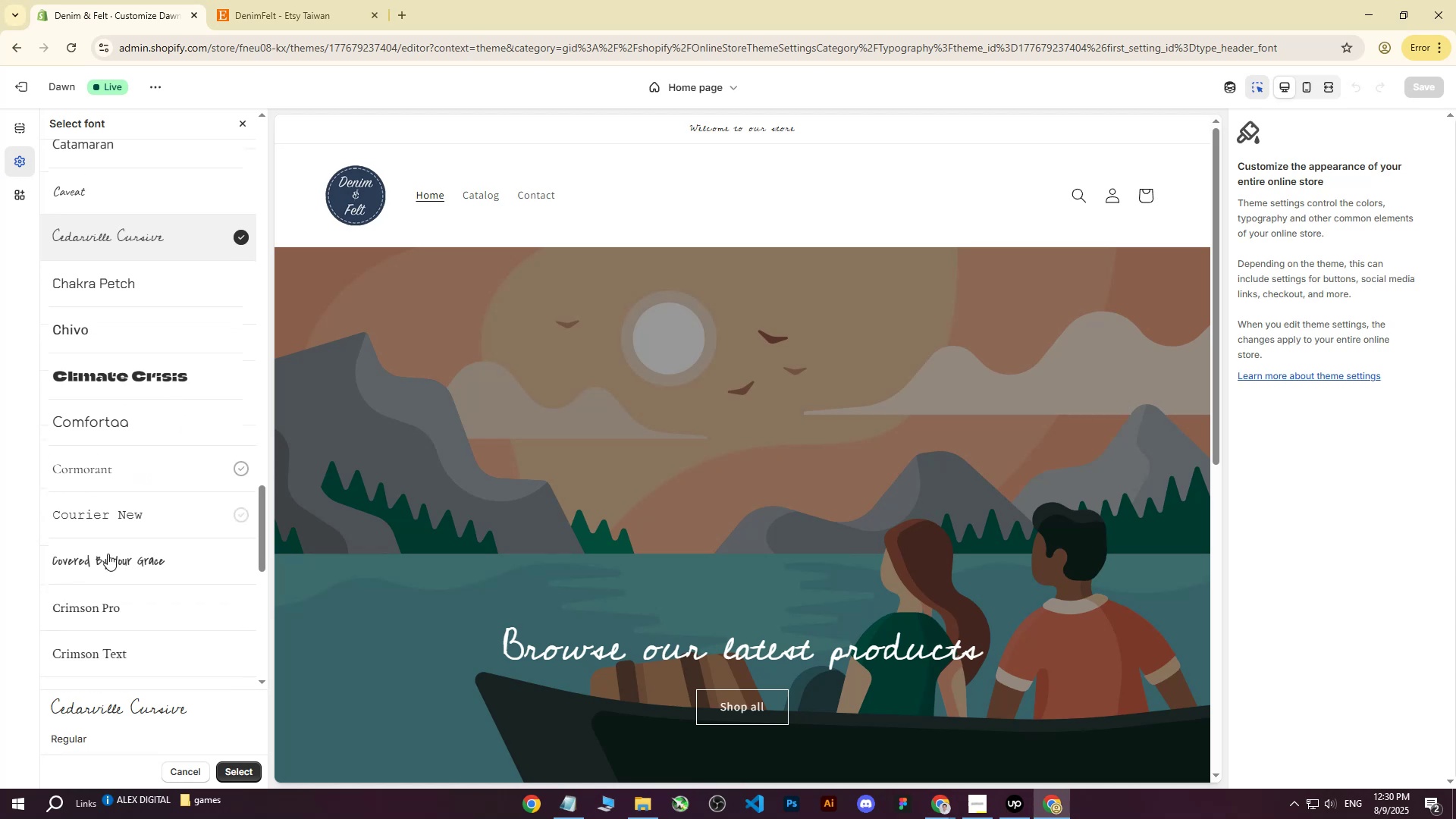 
left_click([111, 554])
 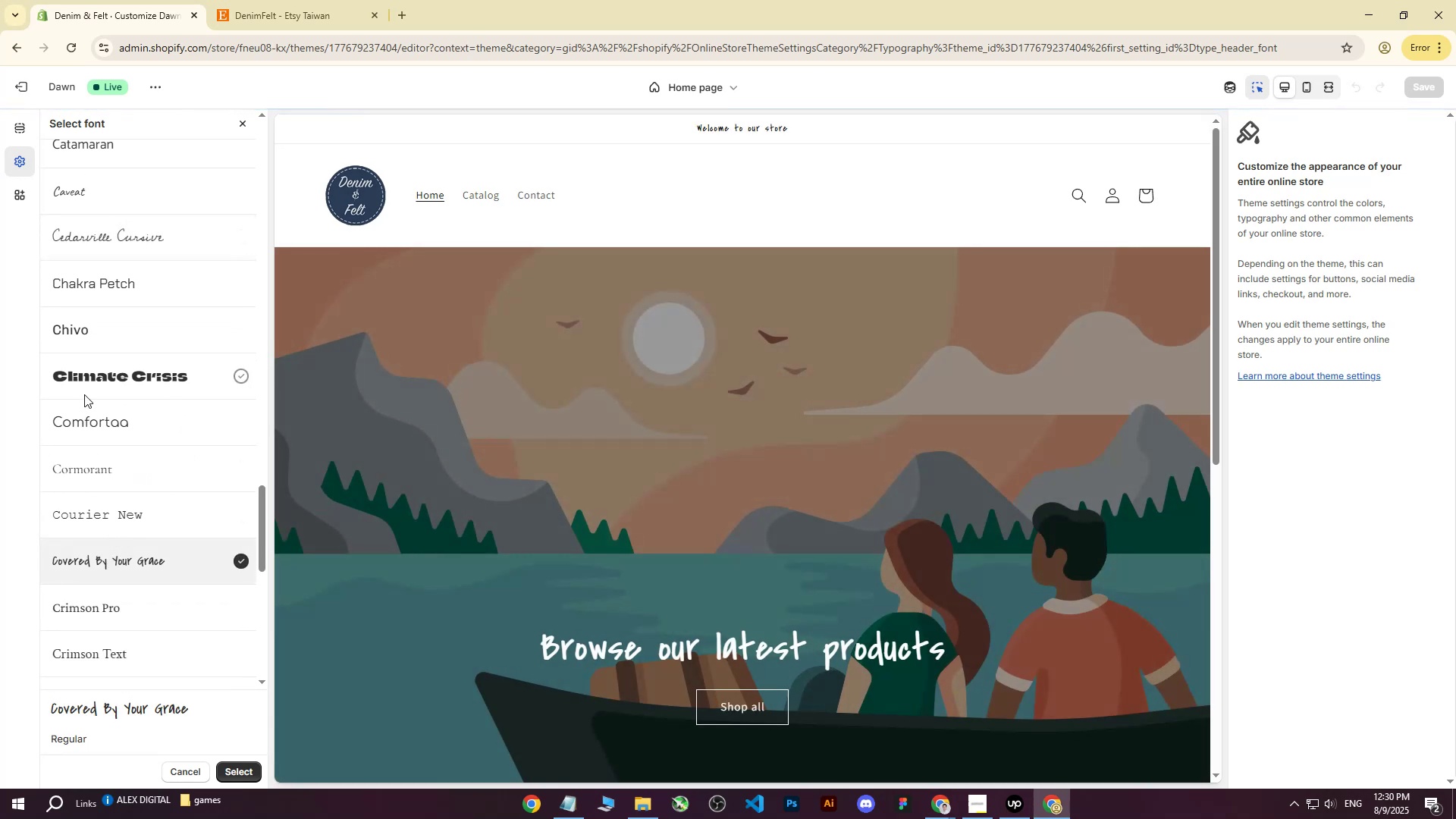 
wait(9.98)
 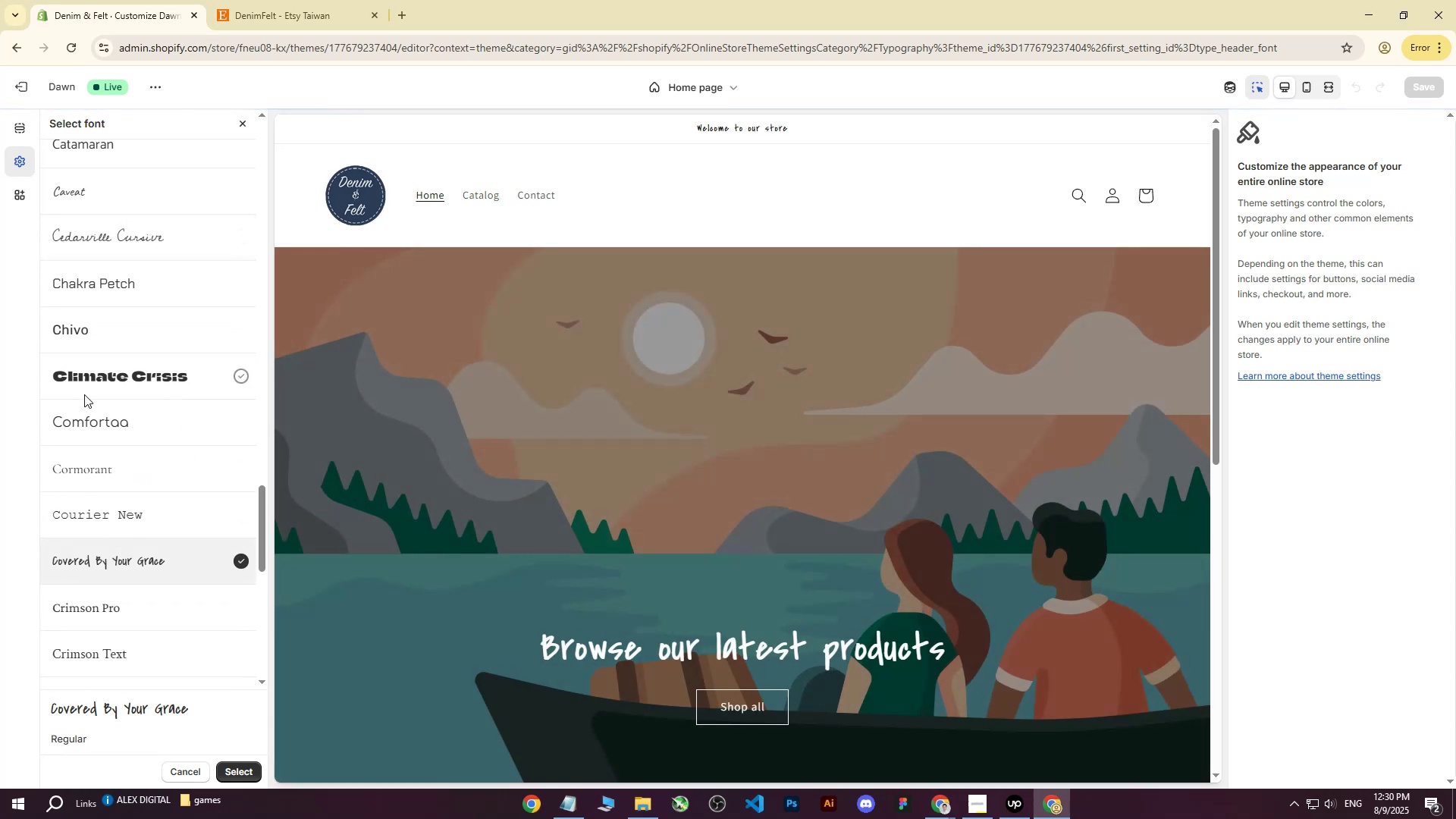 
scroll: coordinate [146, 488], scroll_direction: up, amount: 40.0
 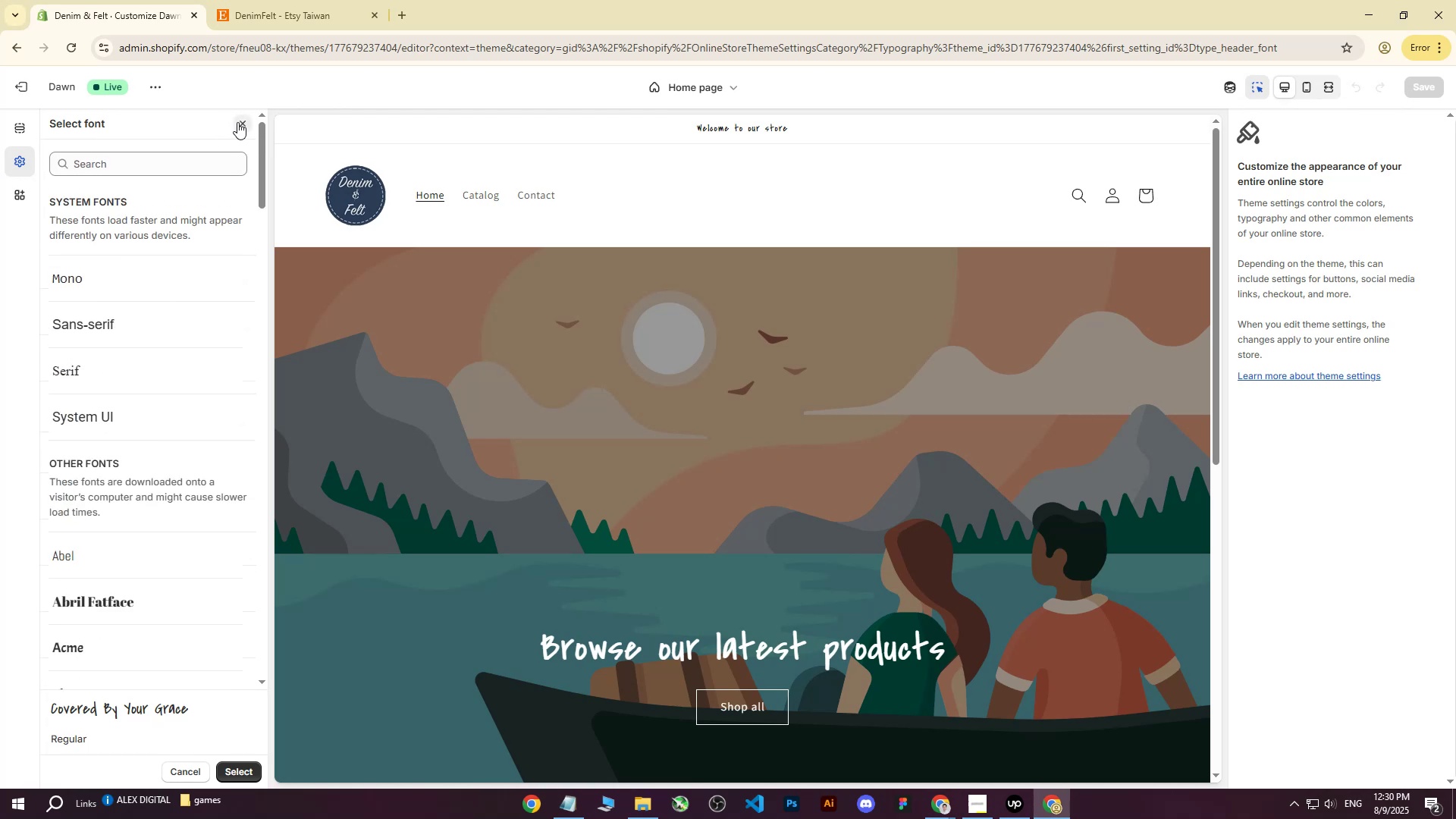 
left_click([138, 223])
 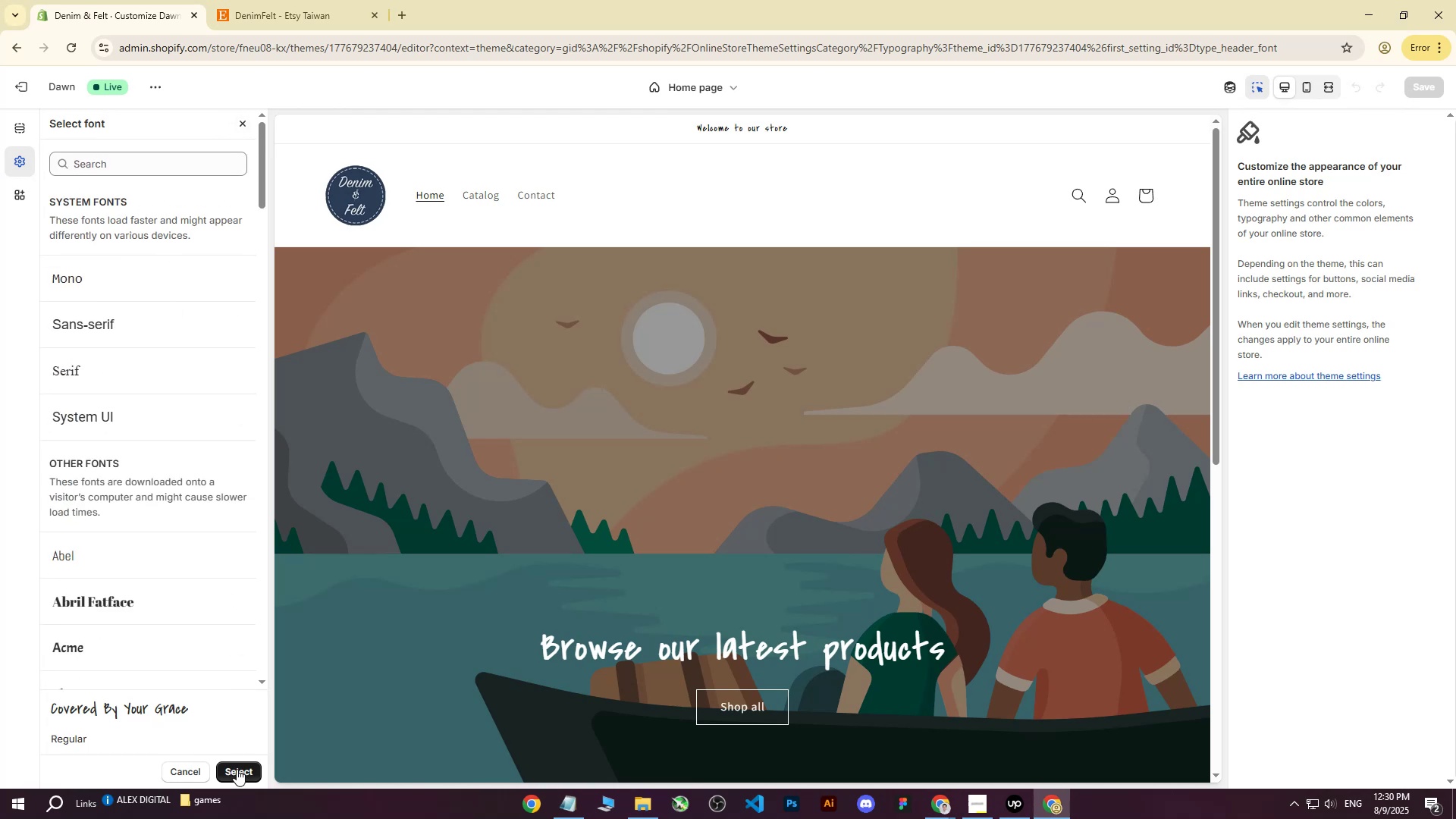 
scroll: coordinate [220, 602], scroll_direction: down, amount: 11.0
 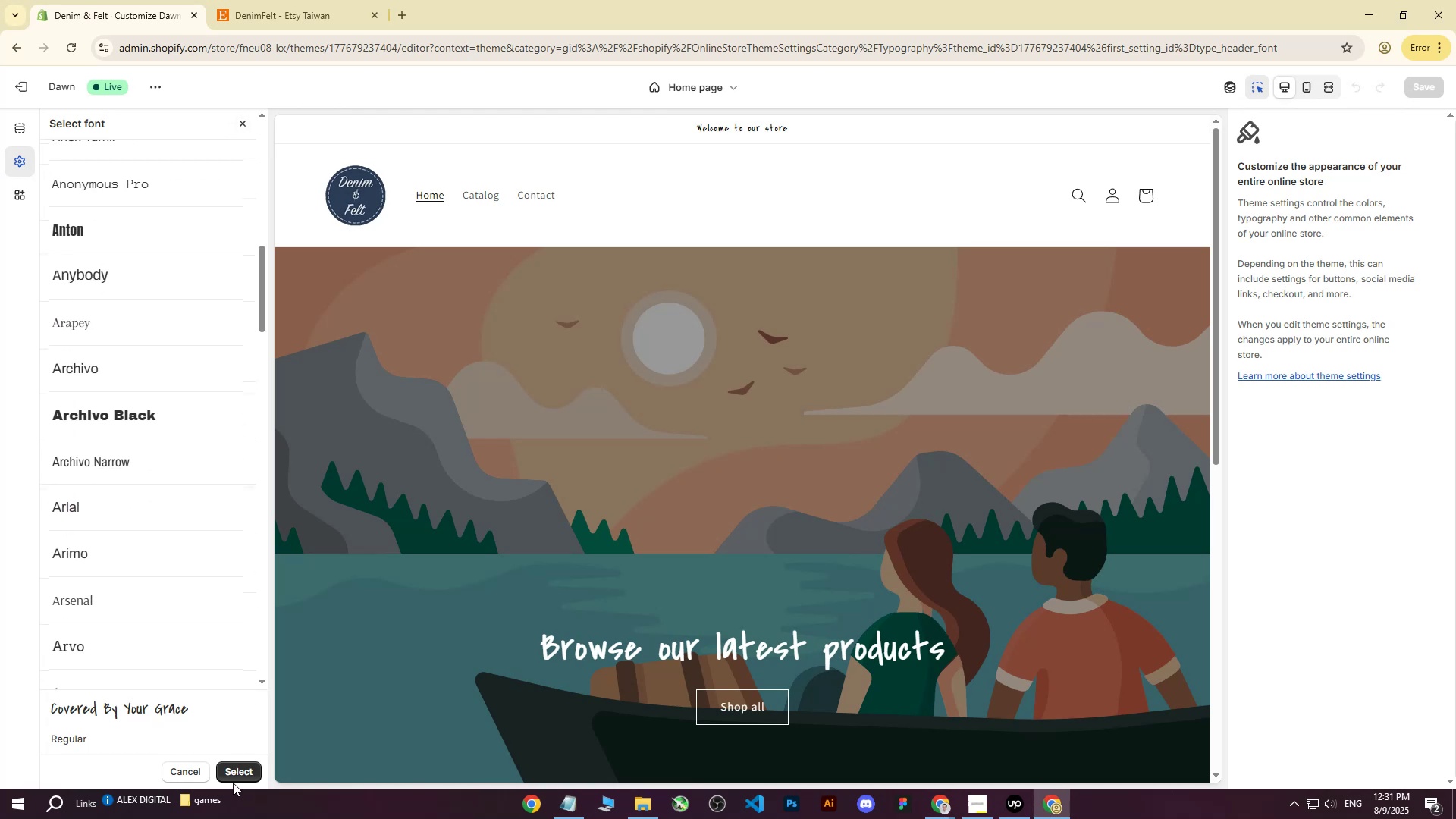 
double_click([235, 775])
 